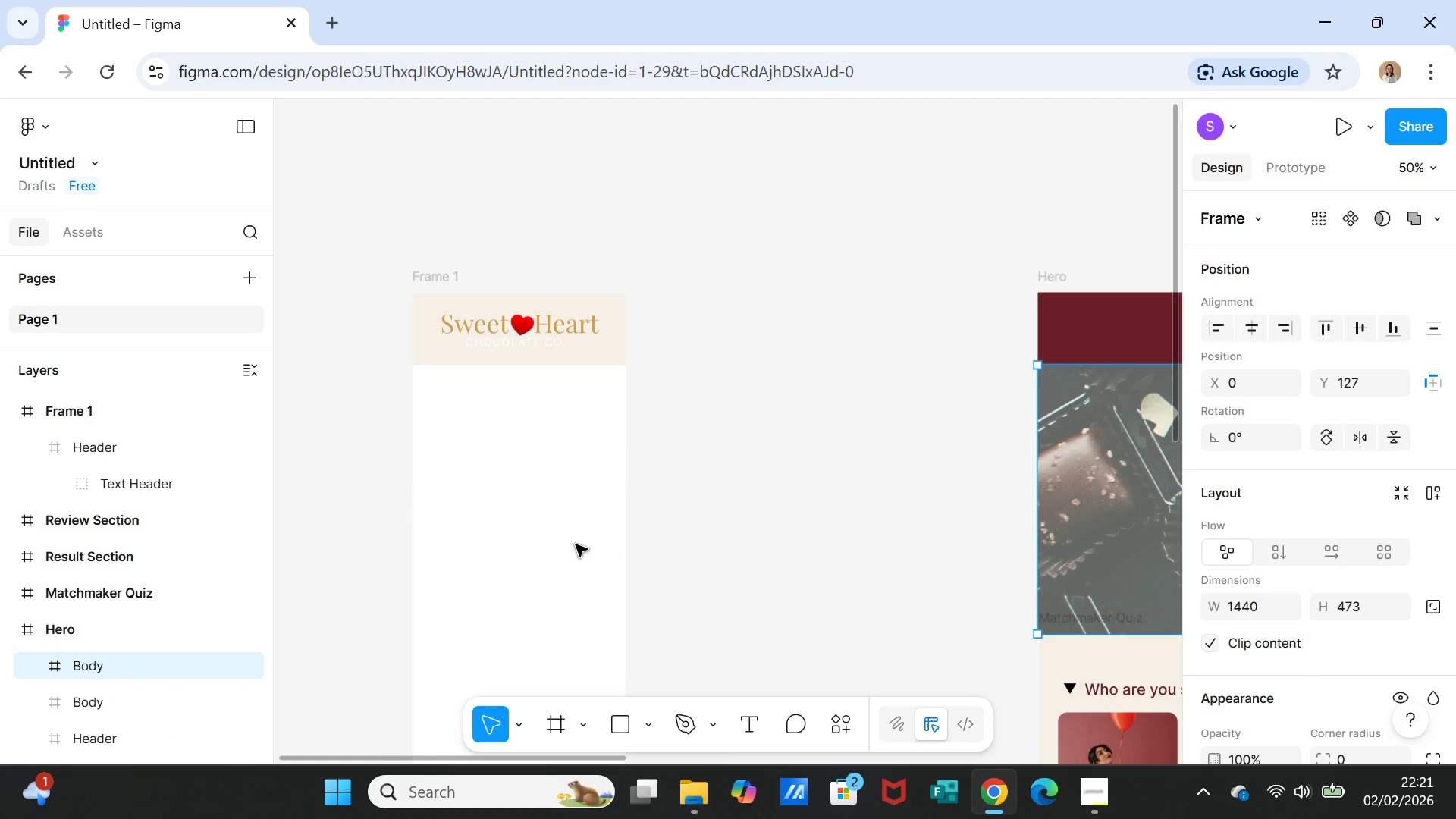 
left_click([556, 546])
 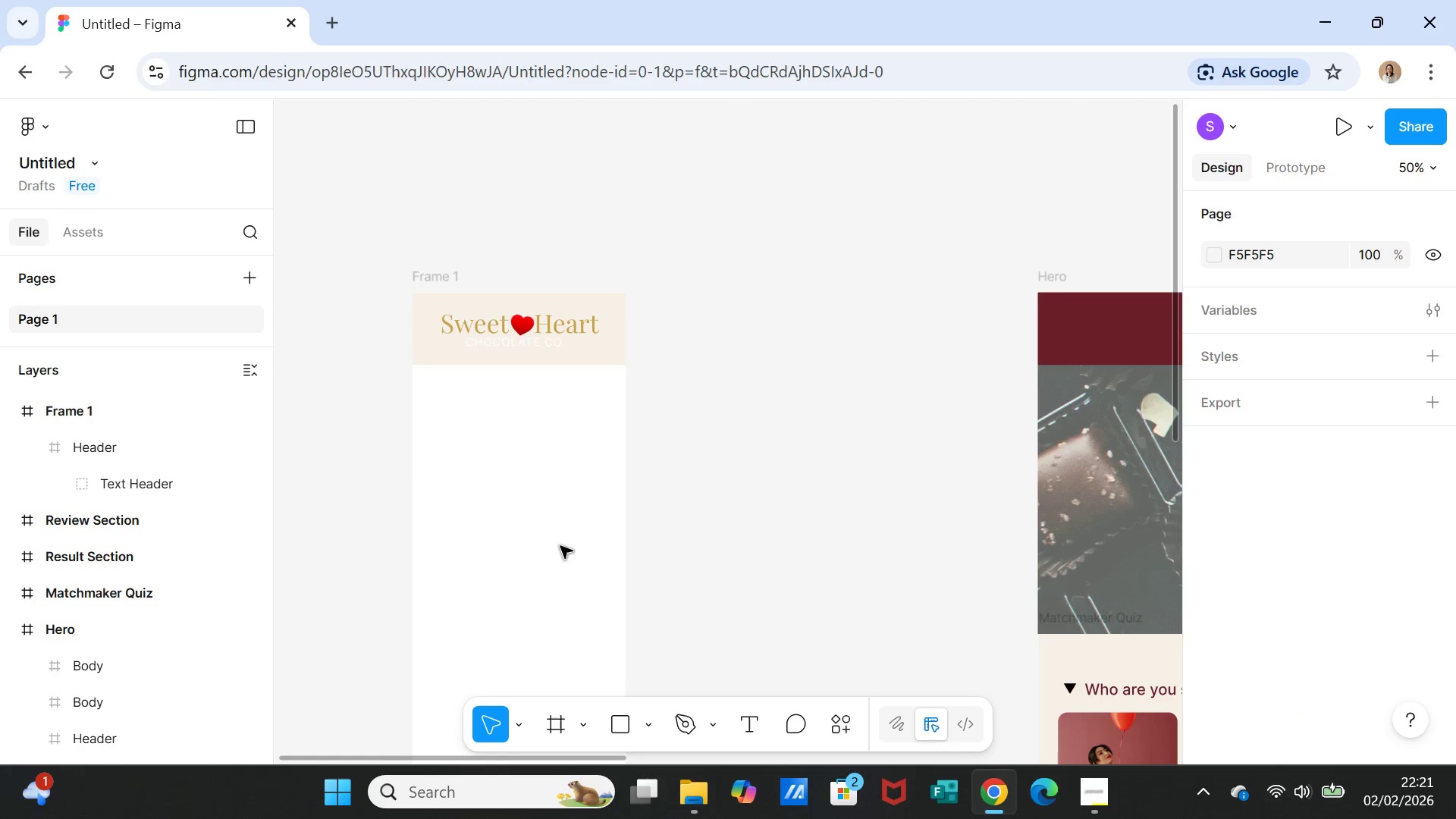 
key(Control+V)
 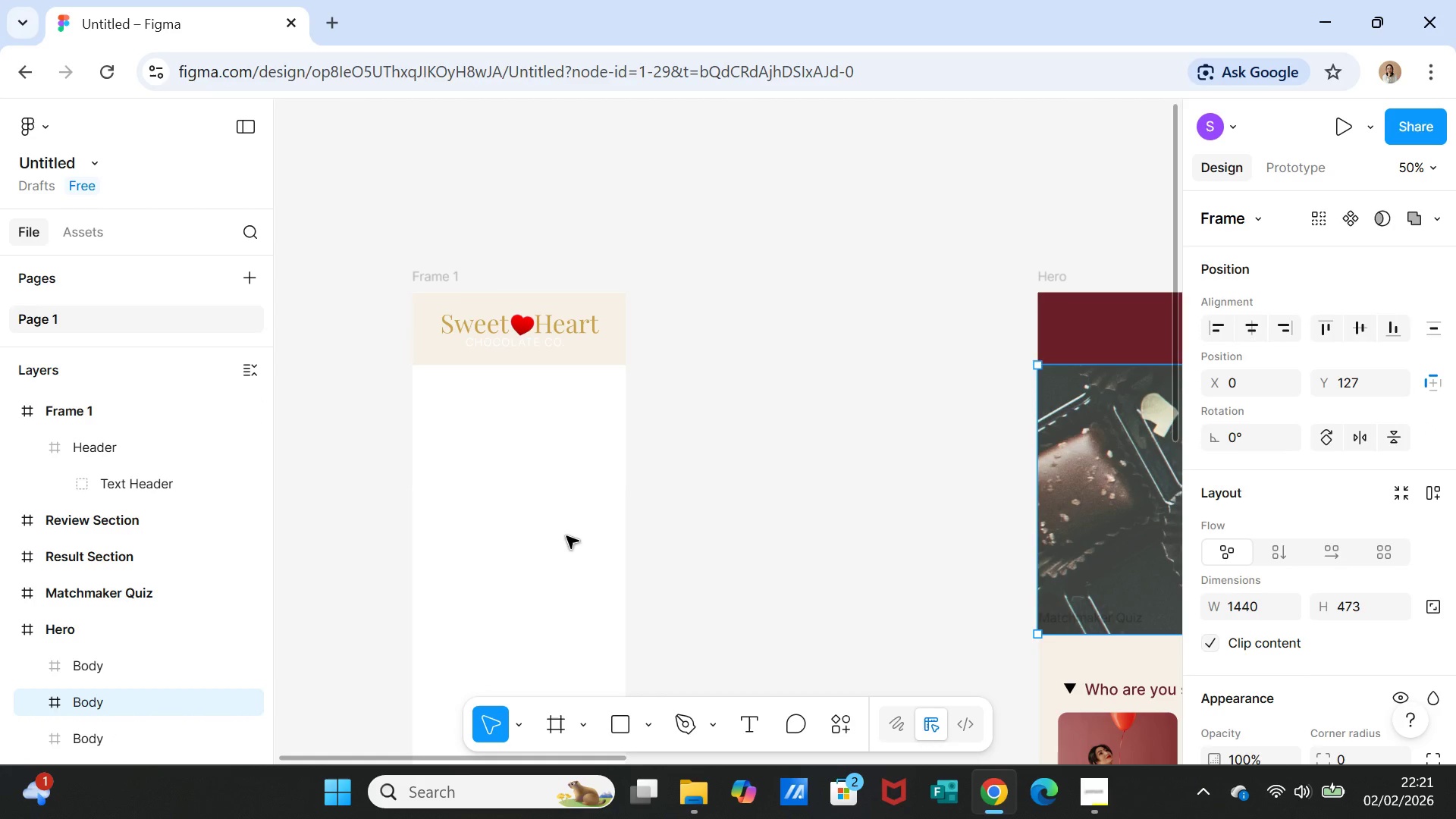 
key(Control+Z)
 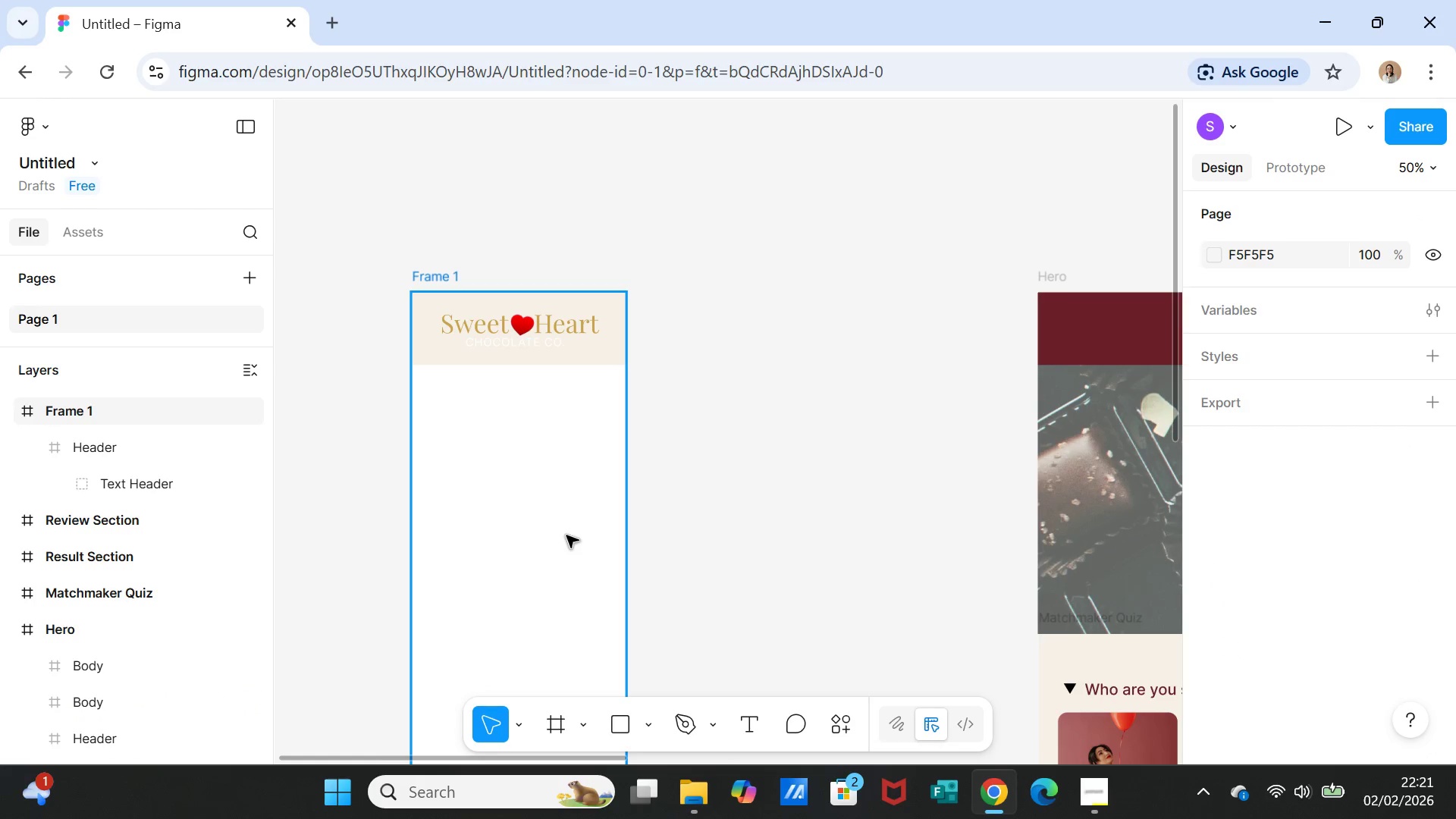 
key(Control+Z)
 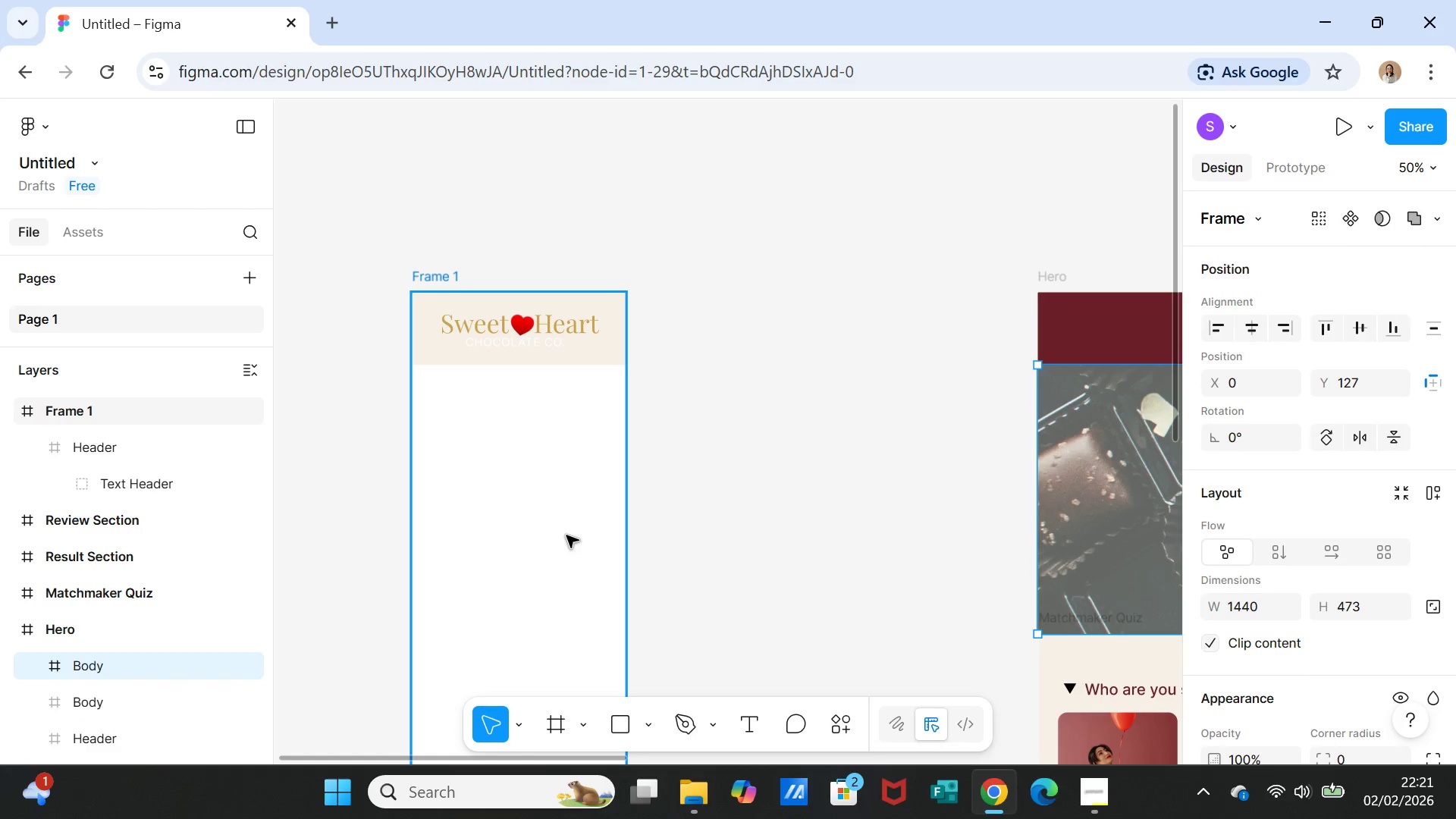 
key(Control+Z)
 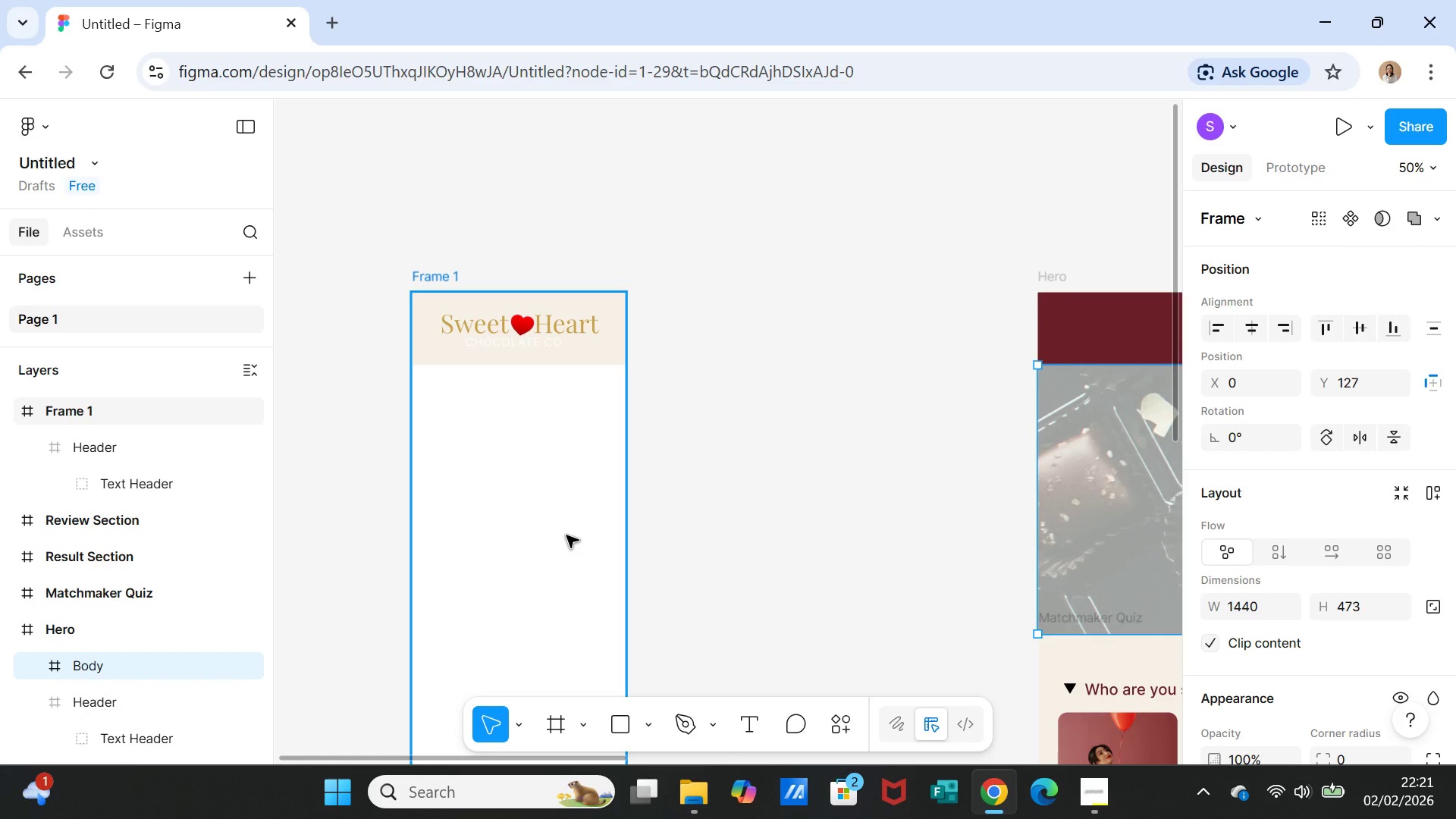 
key(Control+Z)
 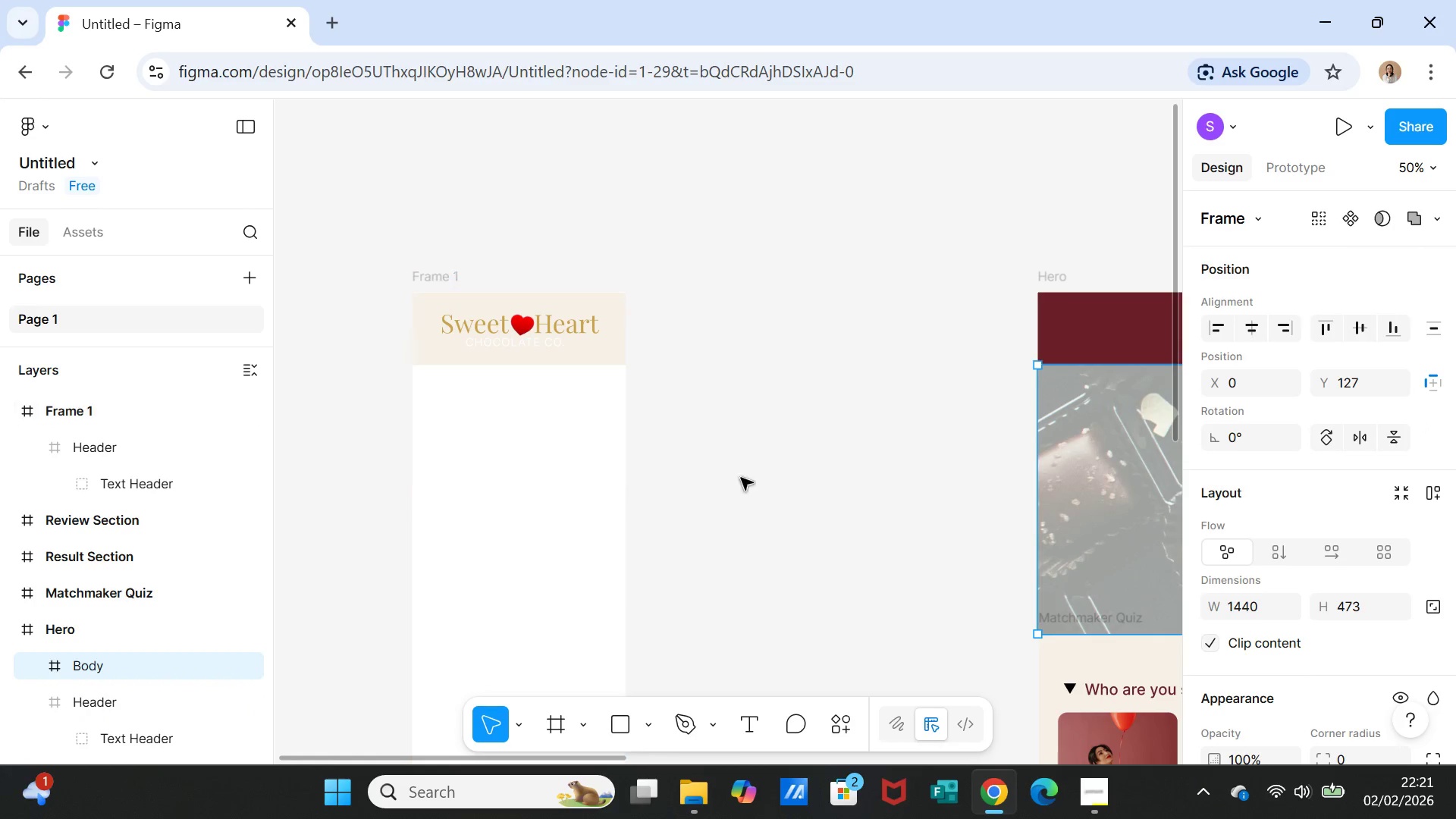 
left_click([771, 470])
 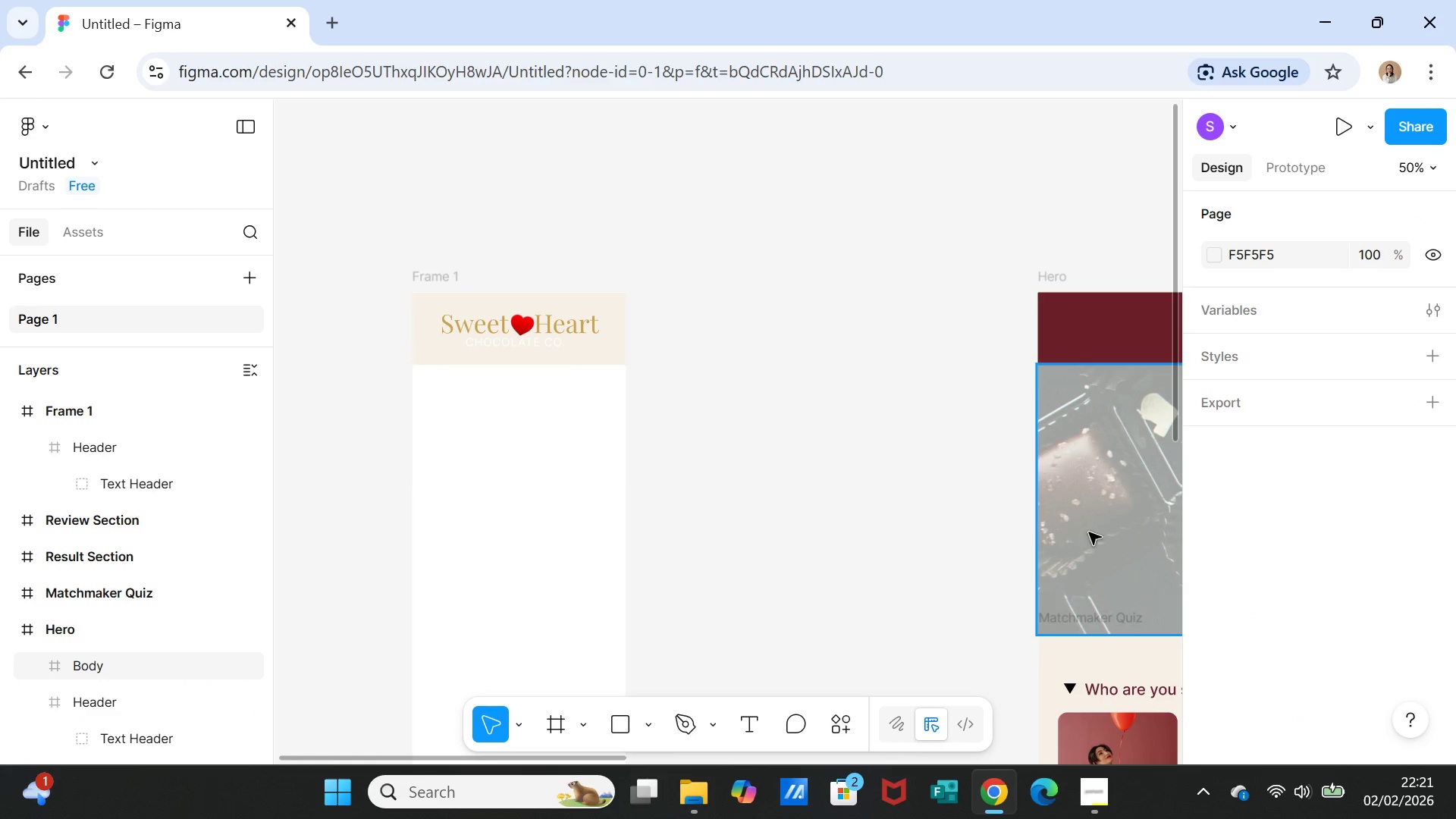 
left_click([1111, 519])
 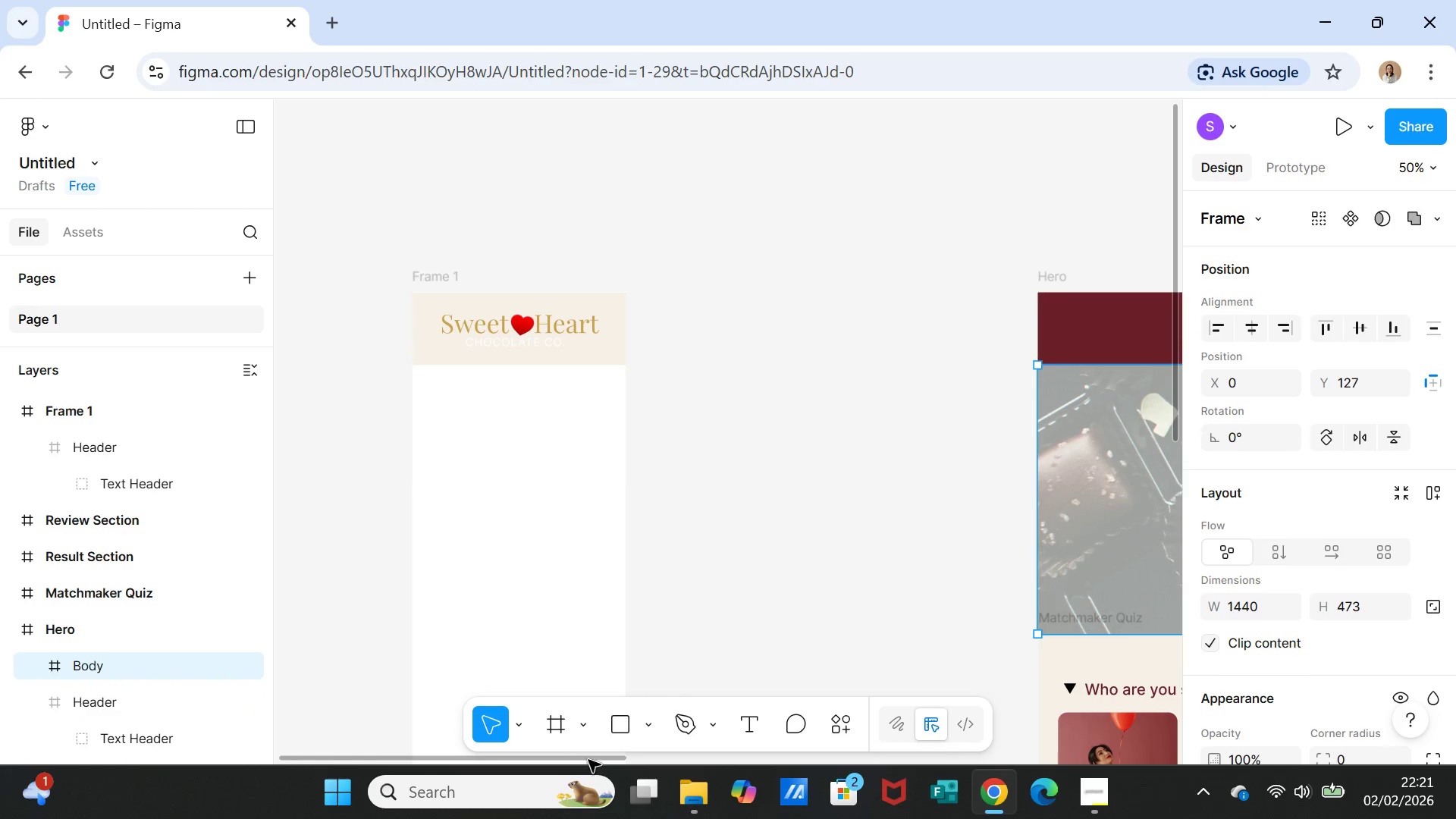 
left_click_drag(start_coordinate=[589, 758], to_coordinate=[747, 764])
 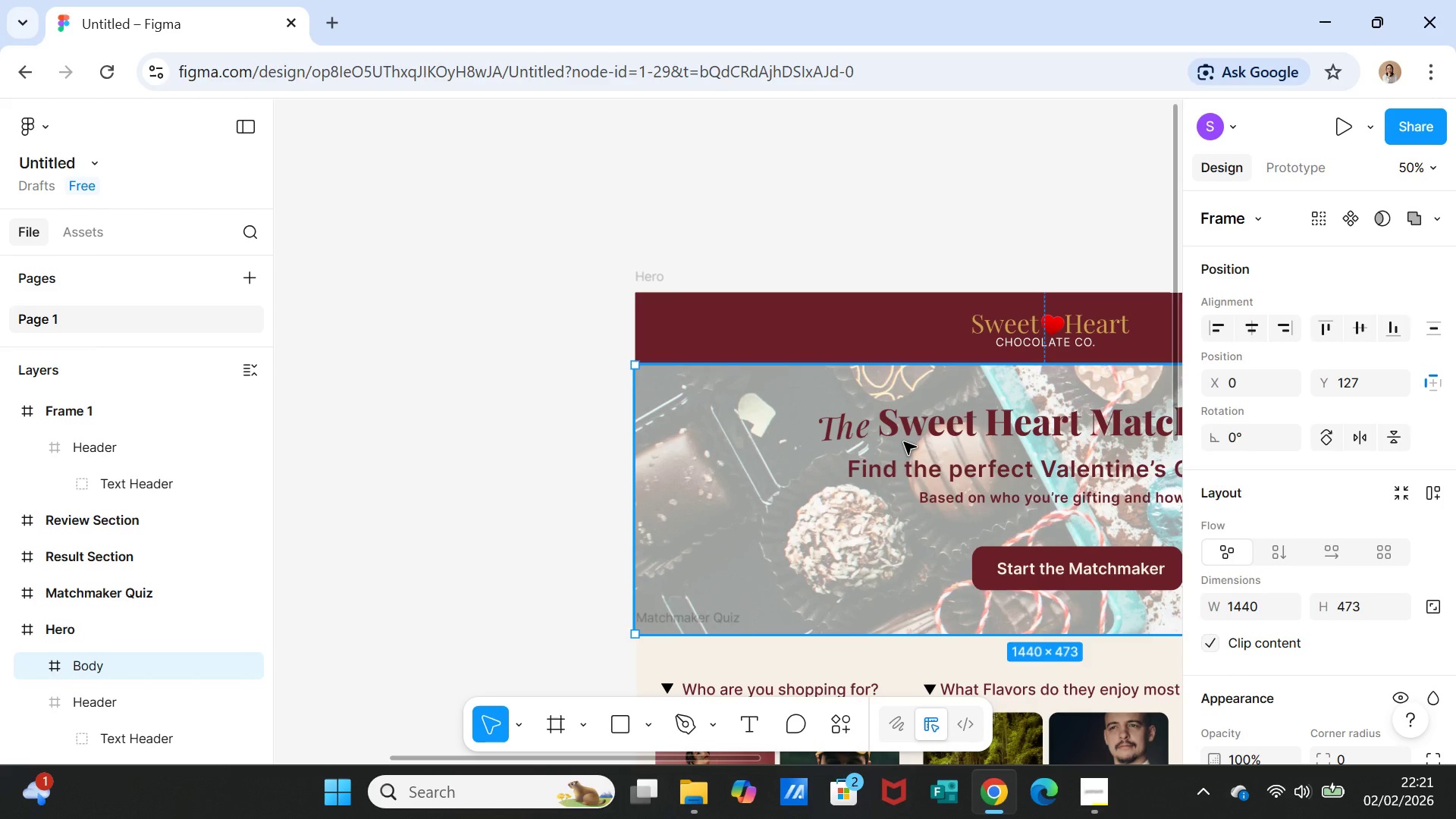 
double_click([904, 442])
 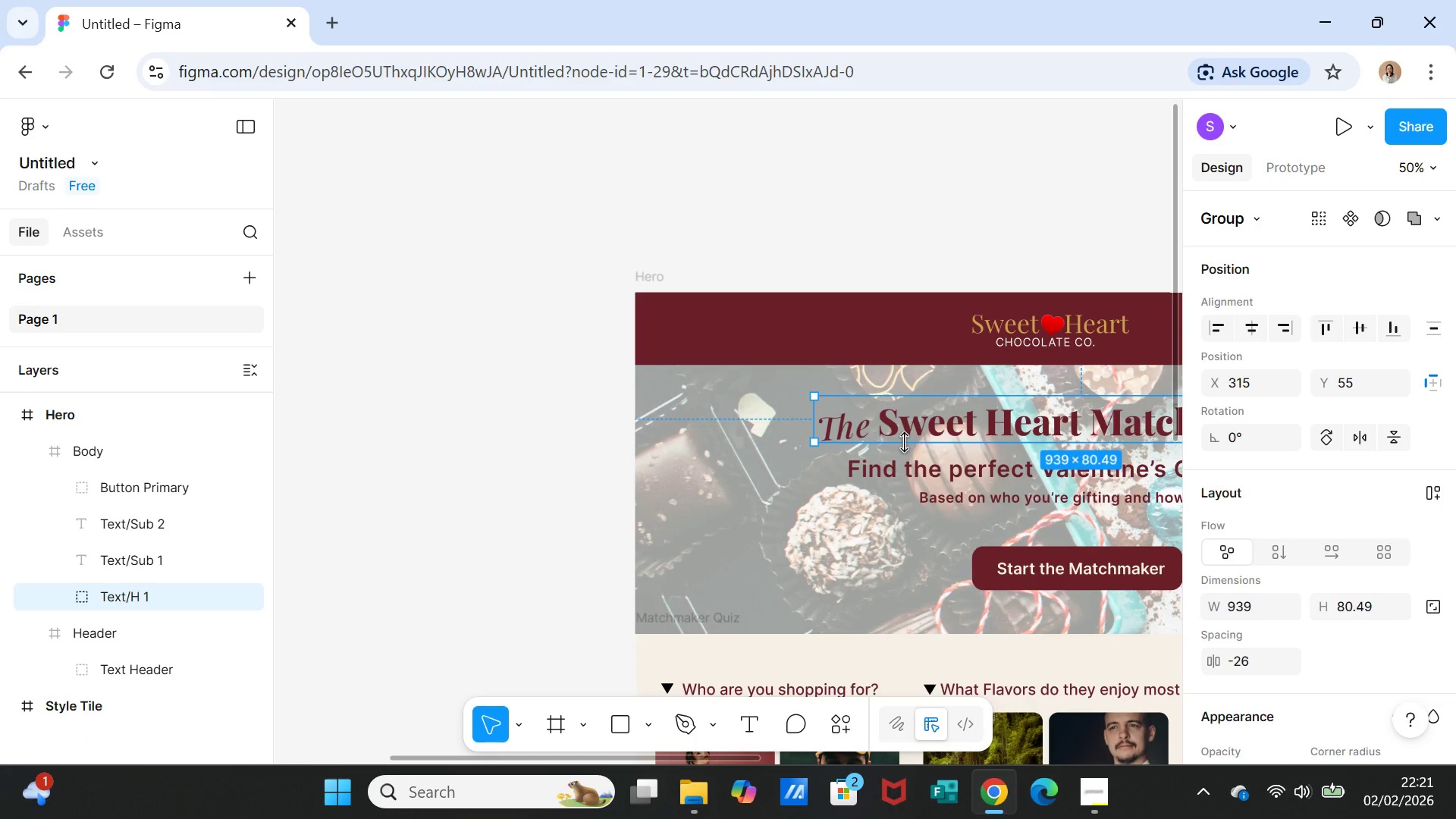 
key(Control+C)
 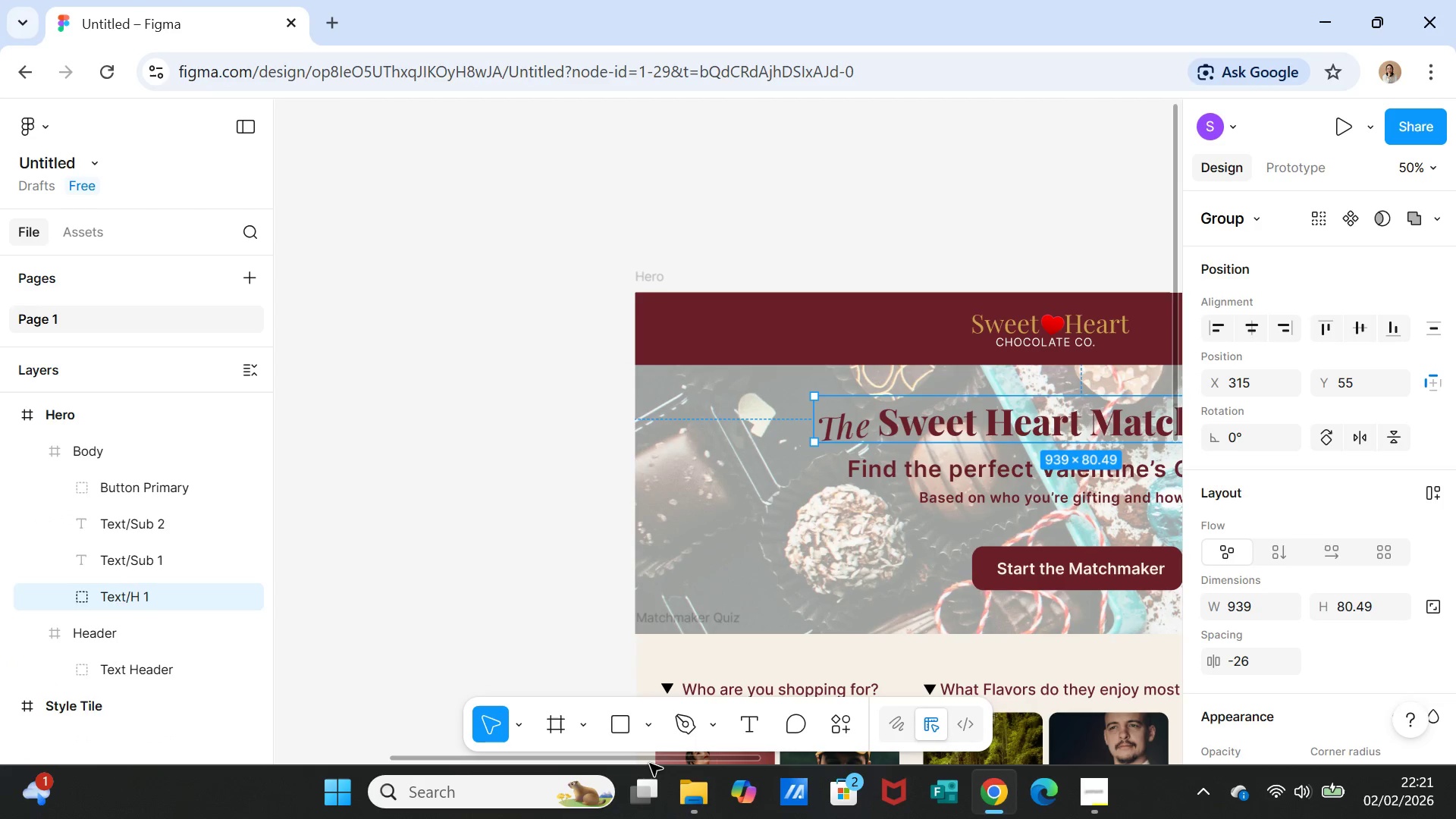 
left_click_drag(start_coordinate=[653, 762], to_coordinate=[482, 762])
 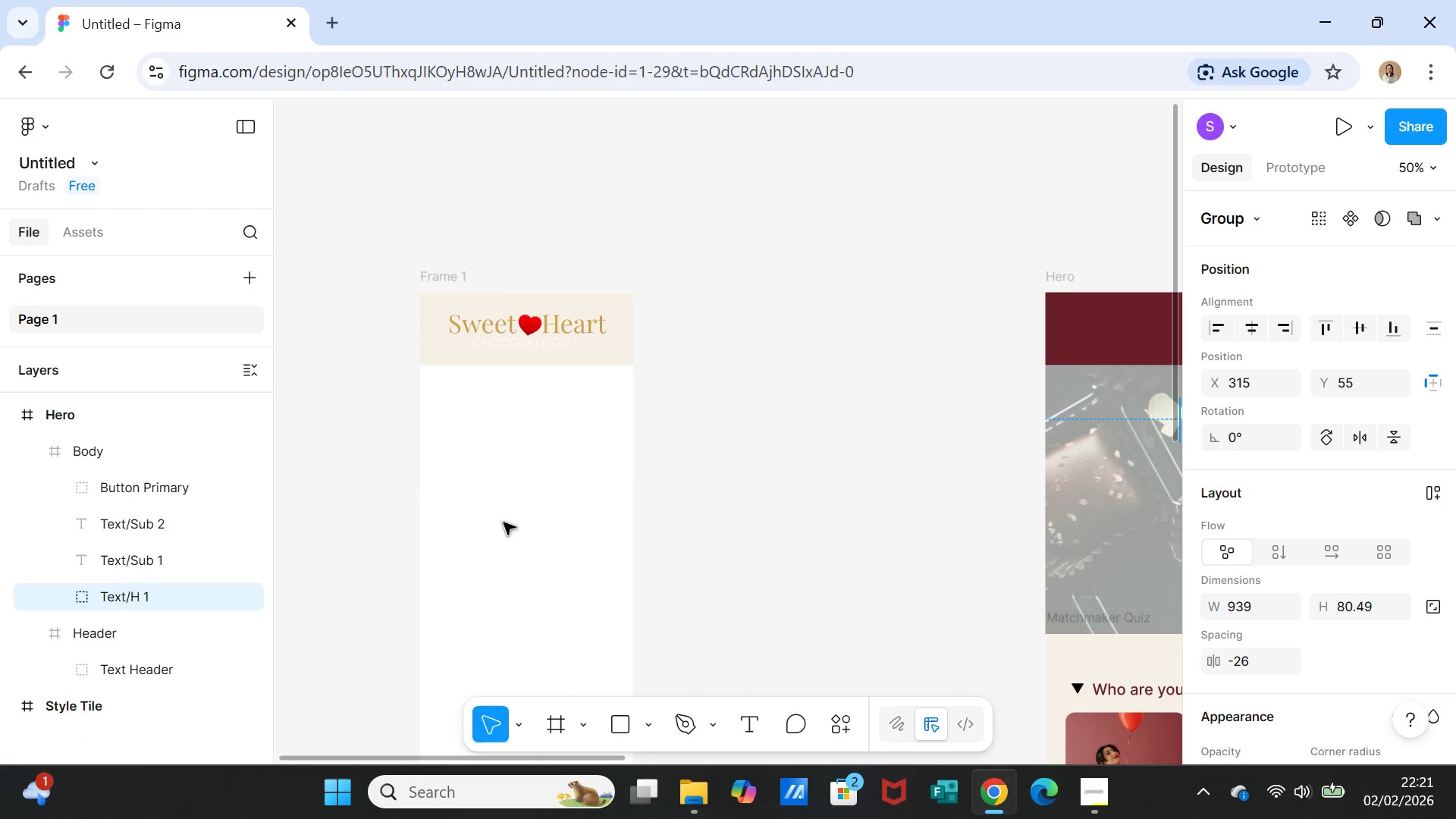 
left_click([504, 522])
 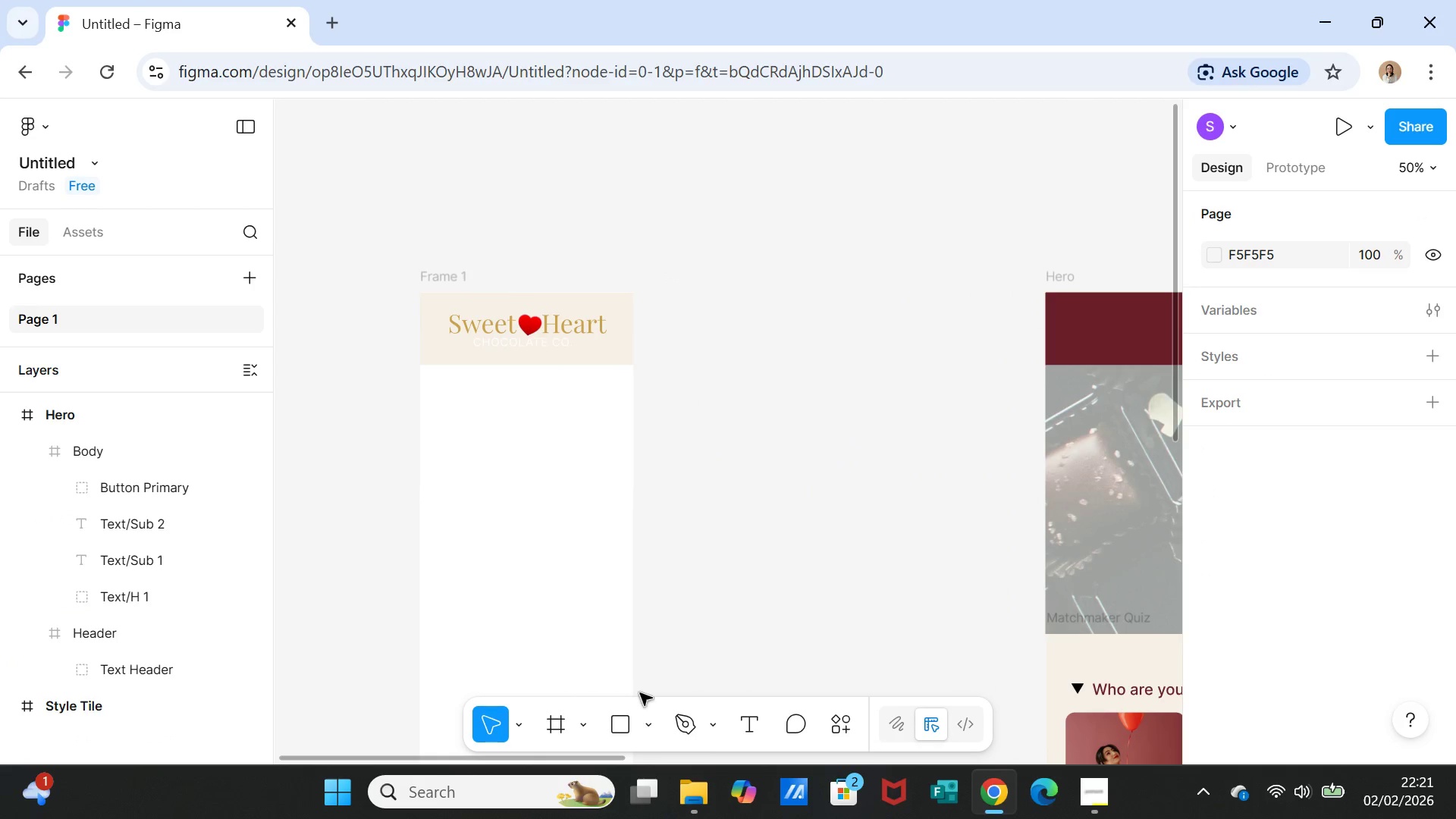 
left_click([626, 723])
 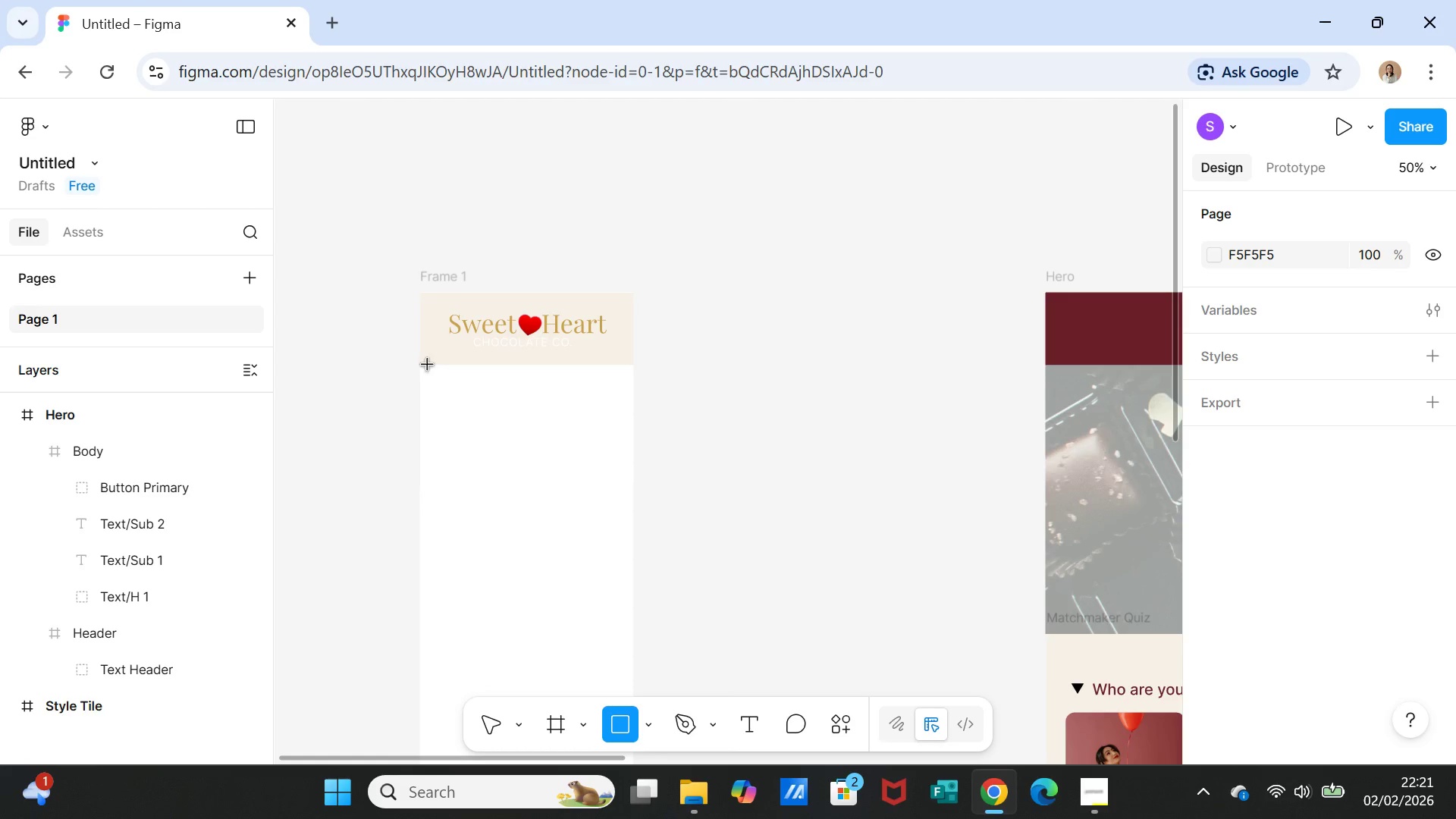 
left_click_drag(start_coordinate=[427, 365], to_coordinate=[631, 586])
 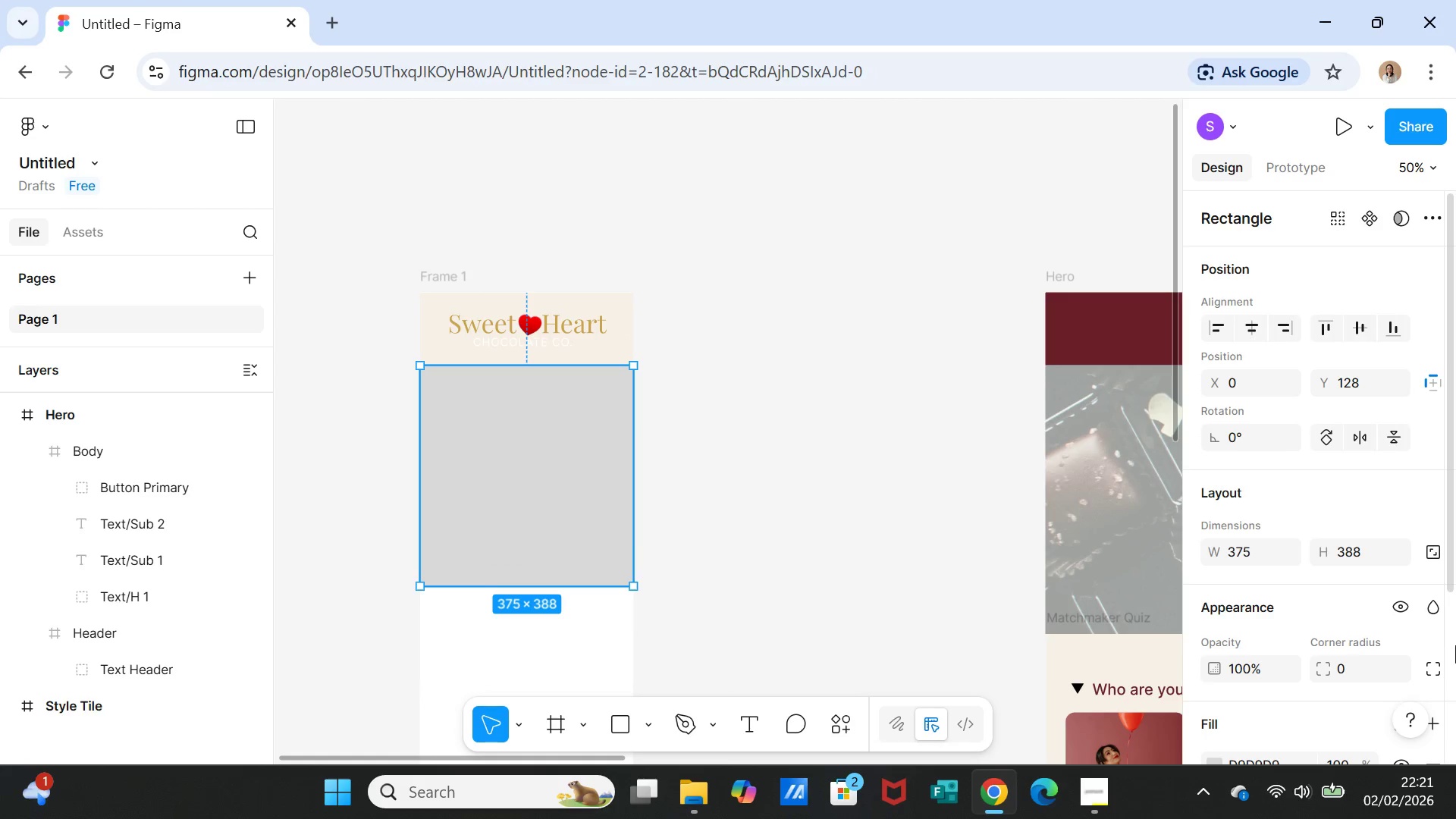 
scroll: coordinate [1304, 665], scroll_direction: down, amount: 3.0
 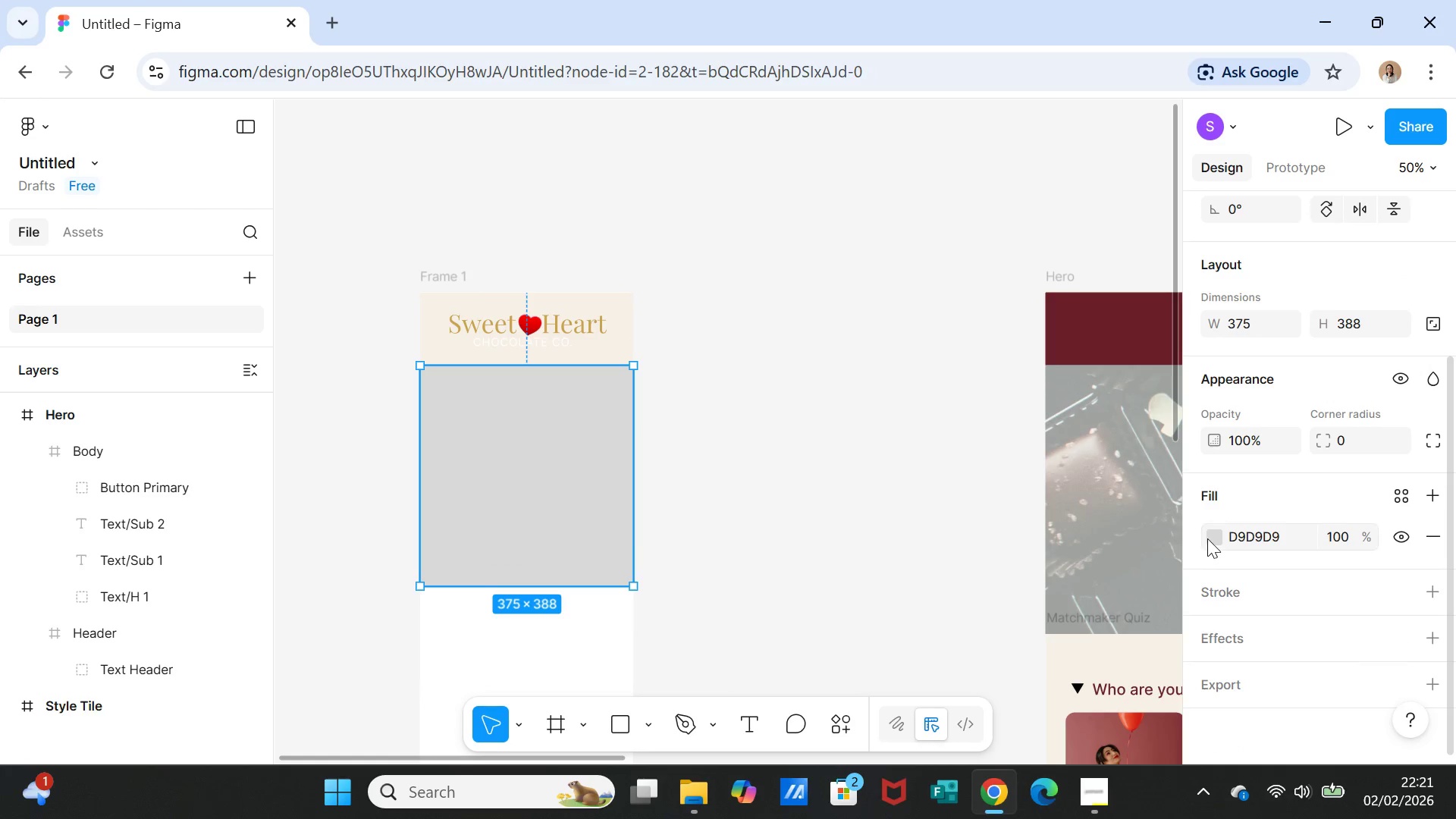 
left_click([1211, 538])
 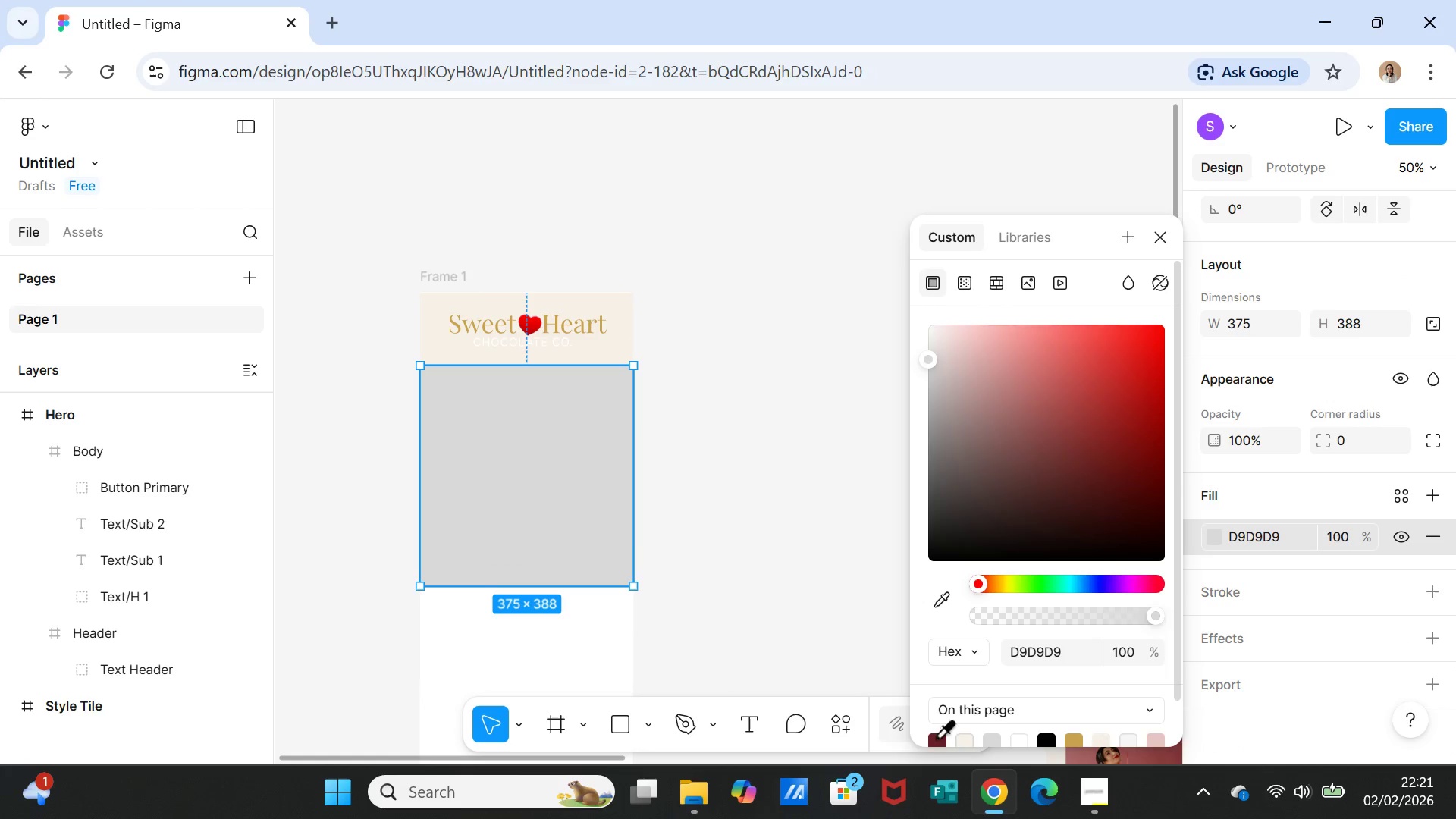 
left_click([935, 742])
 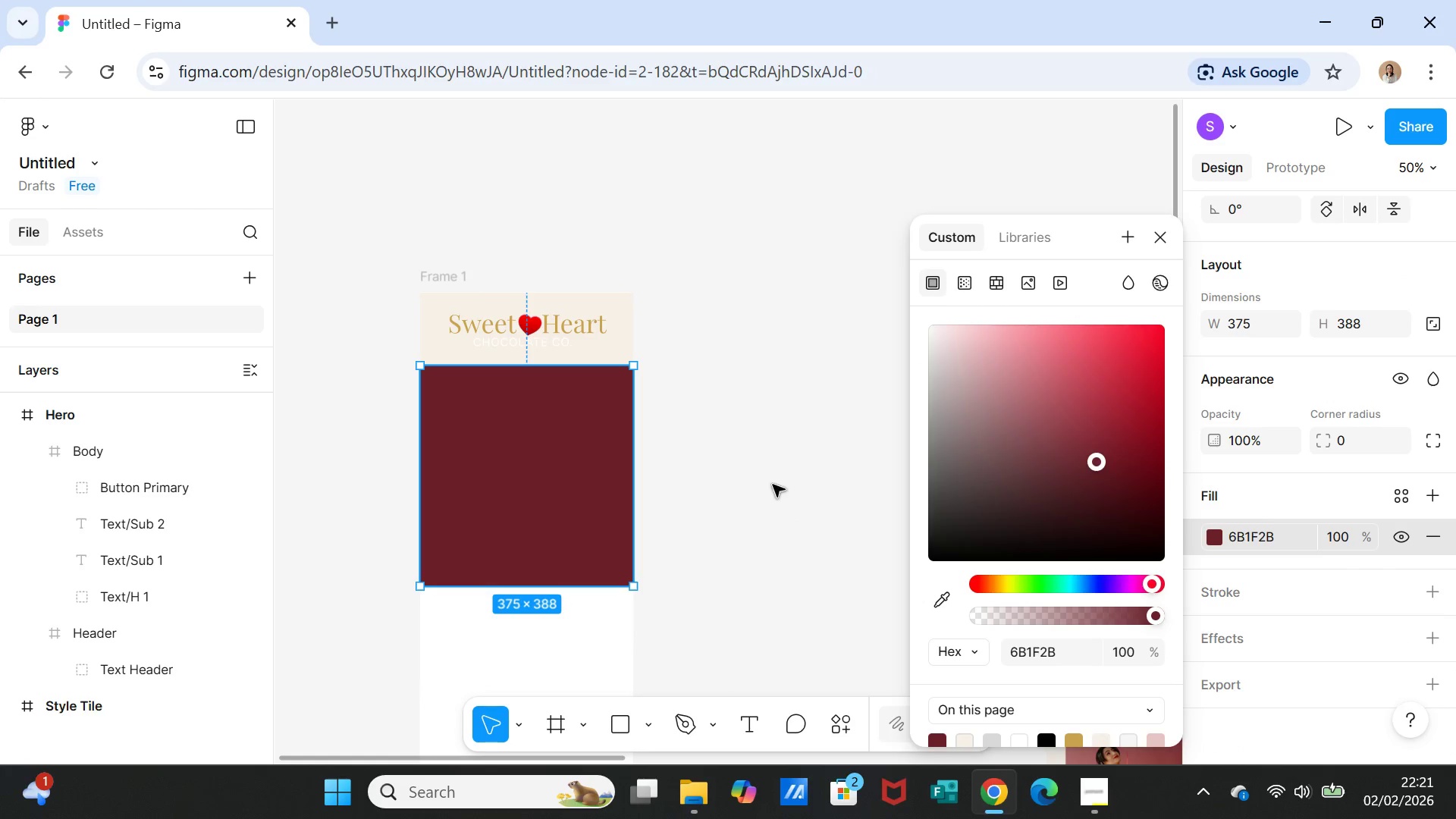 
left_click([765, 469])
 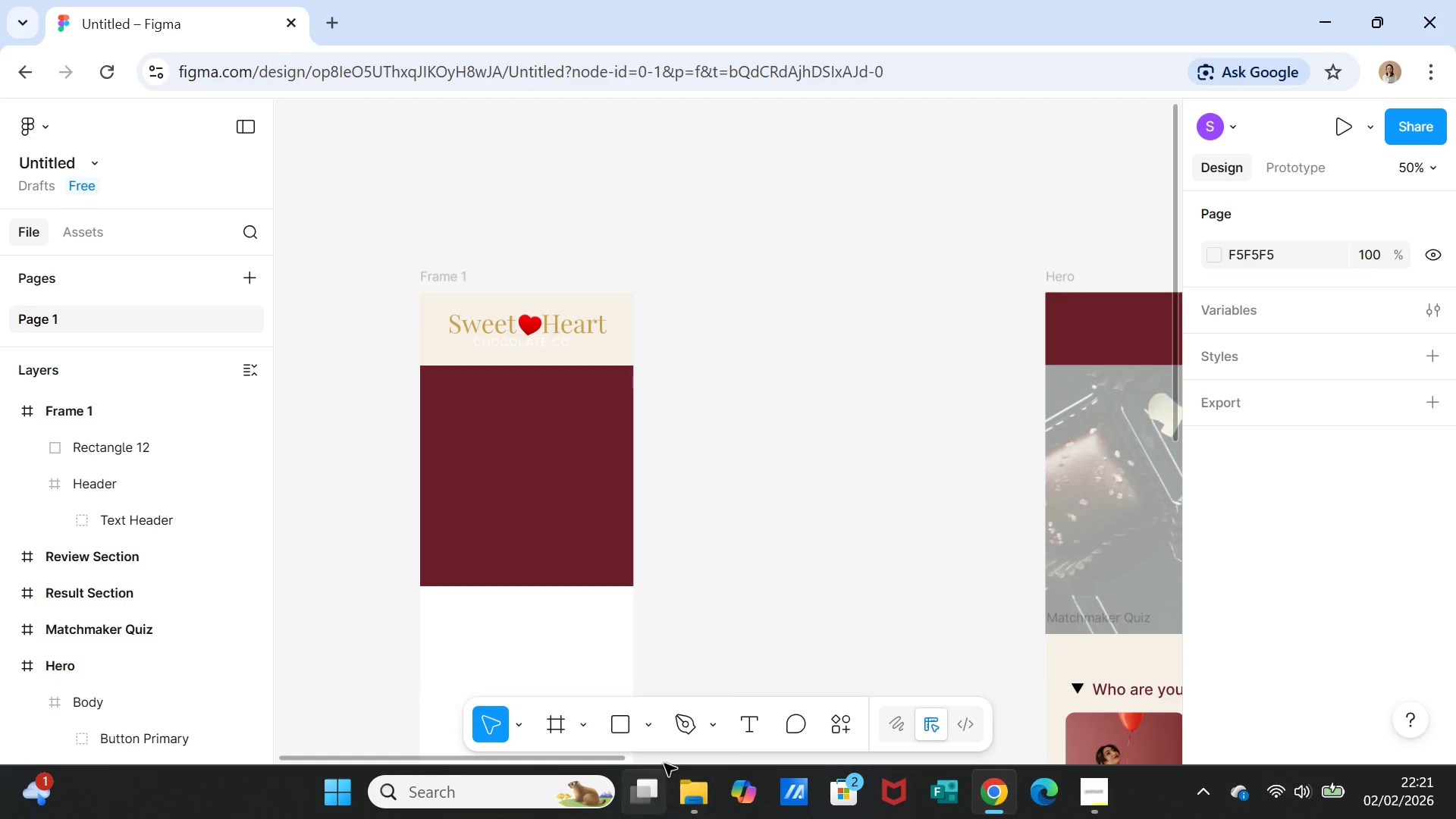 
left_click_drag(start_coordinate=[597, 758], to_coordinate=[701, 758])
 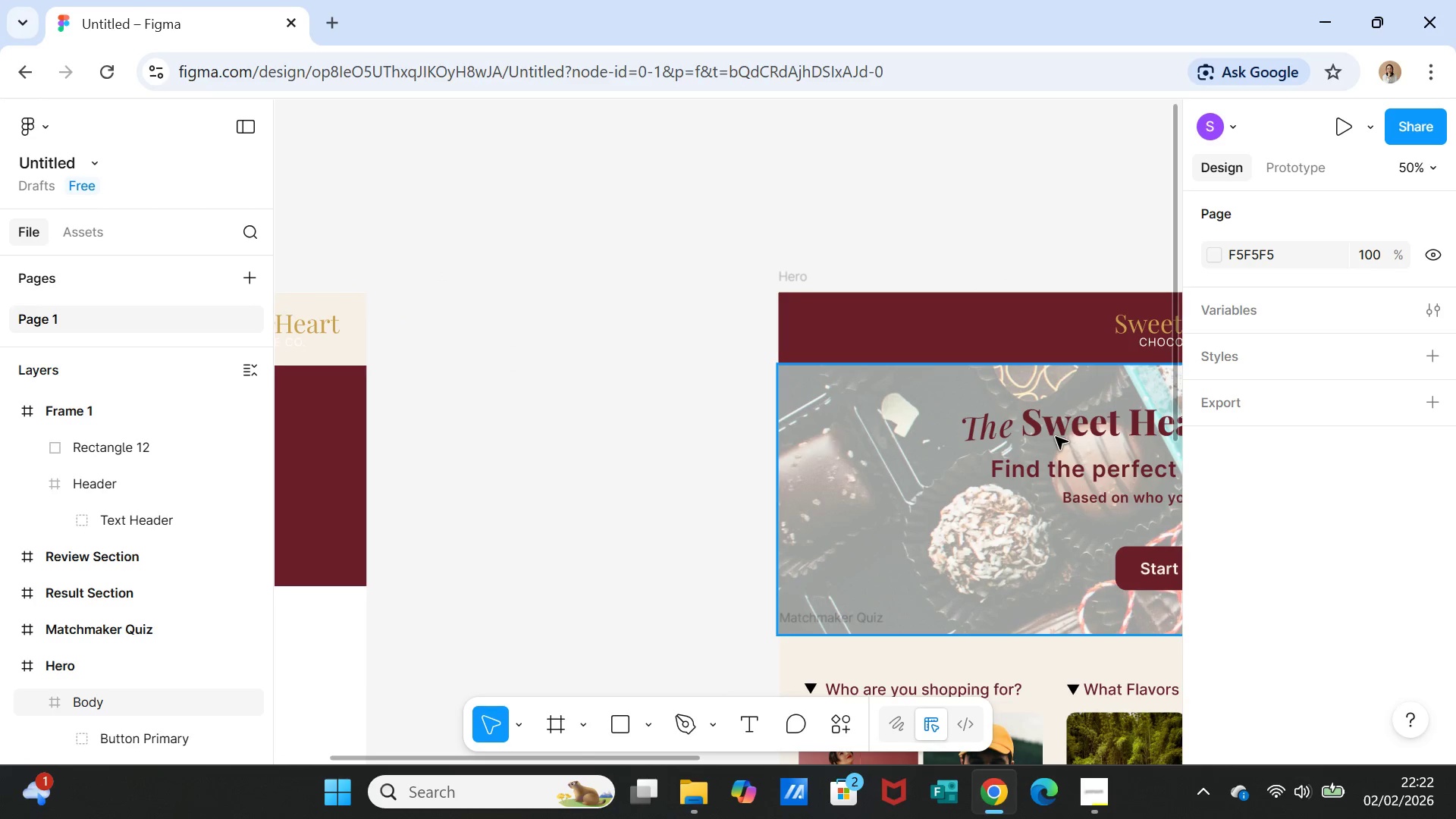 
left_click([1056, 437])
 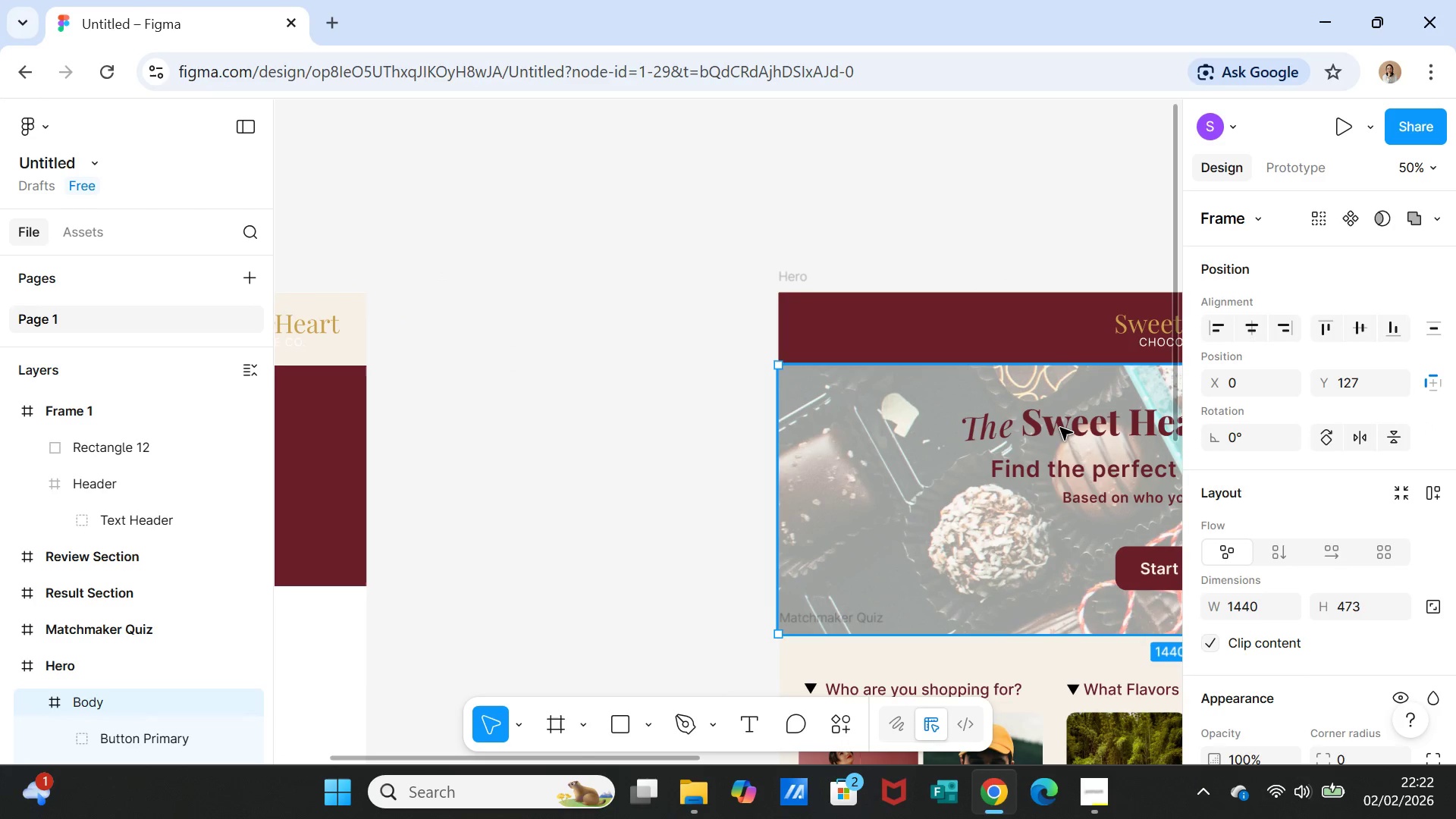 
double_click([1060, 428])
 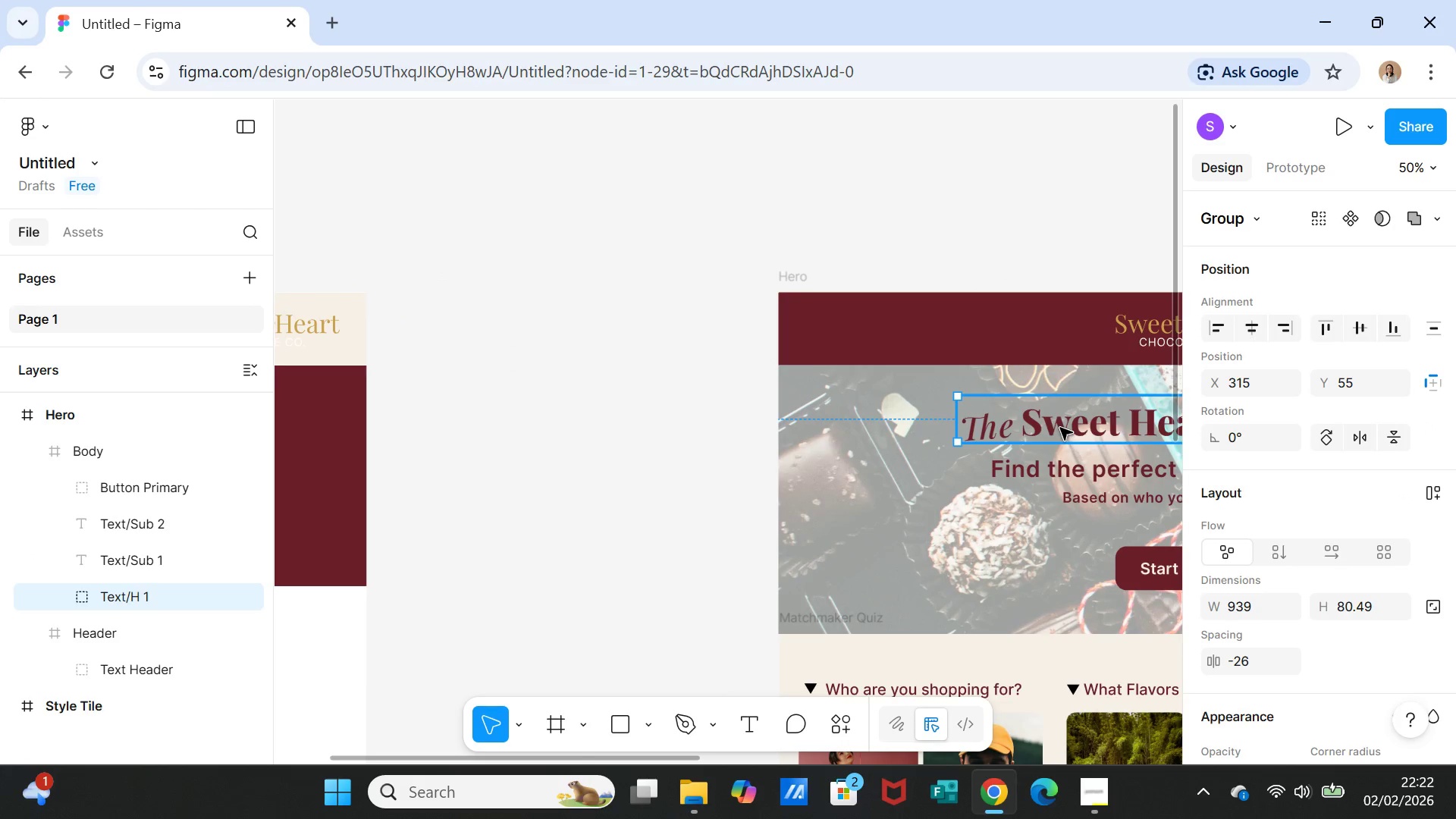 
key(Control+C)
 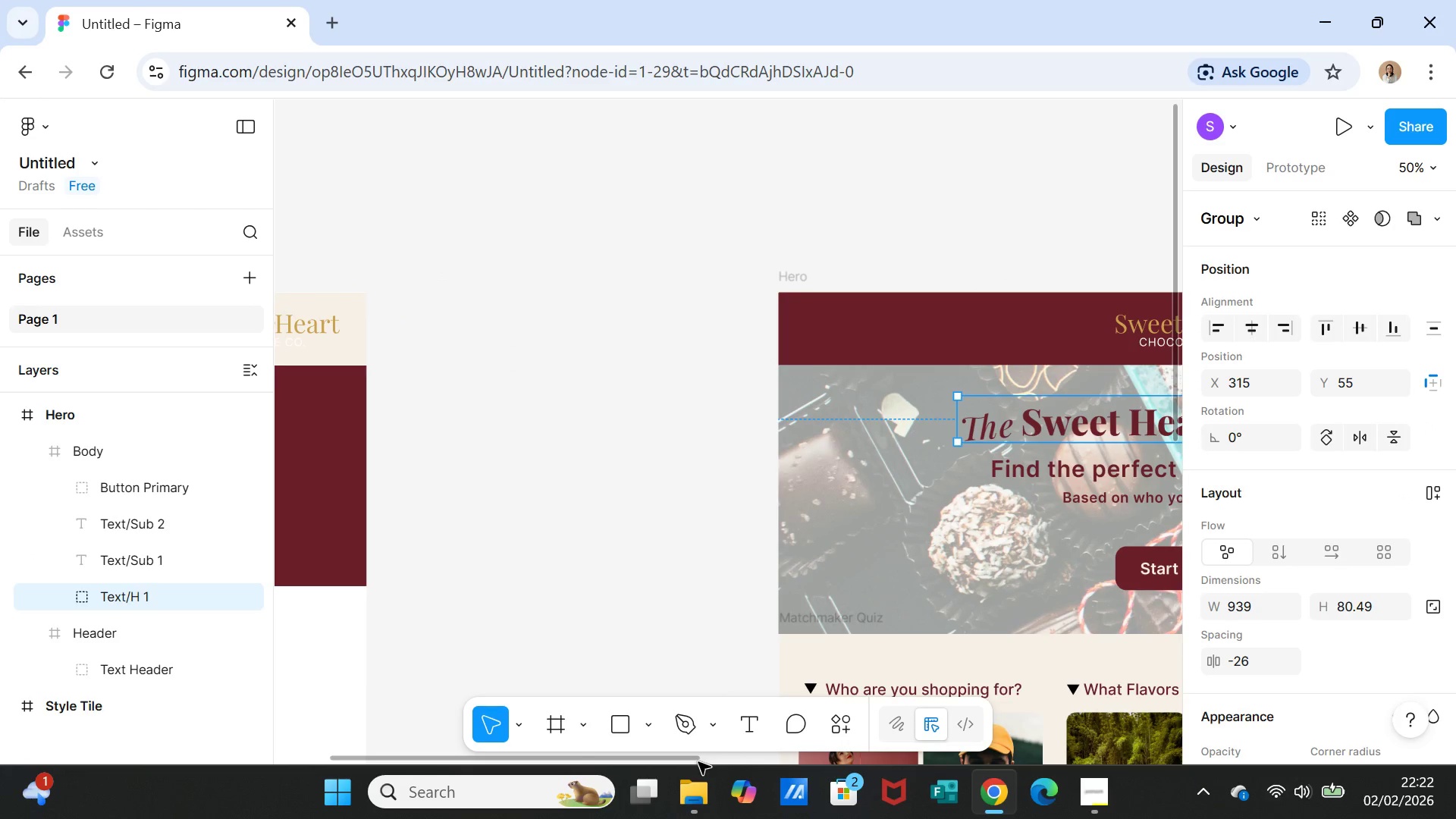 
left_click_drag(start_coordinate=[698, 762], to_coordinate=[532, 762])
 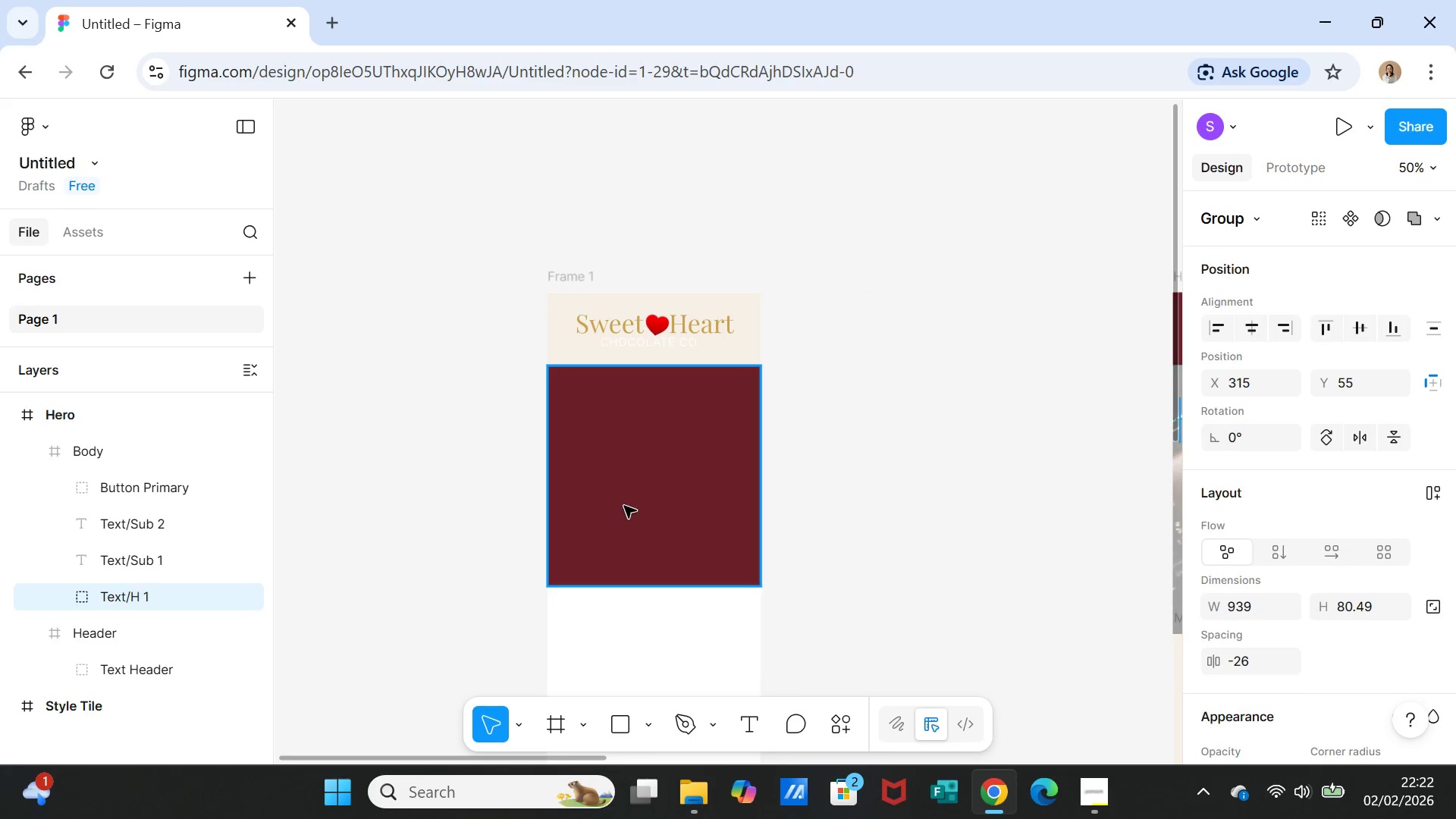 
left_click([624, 506])
 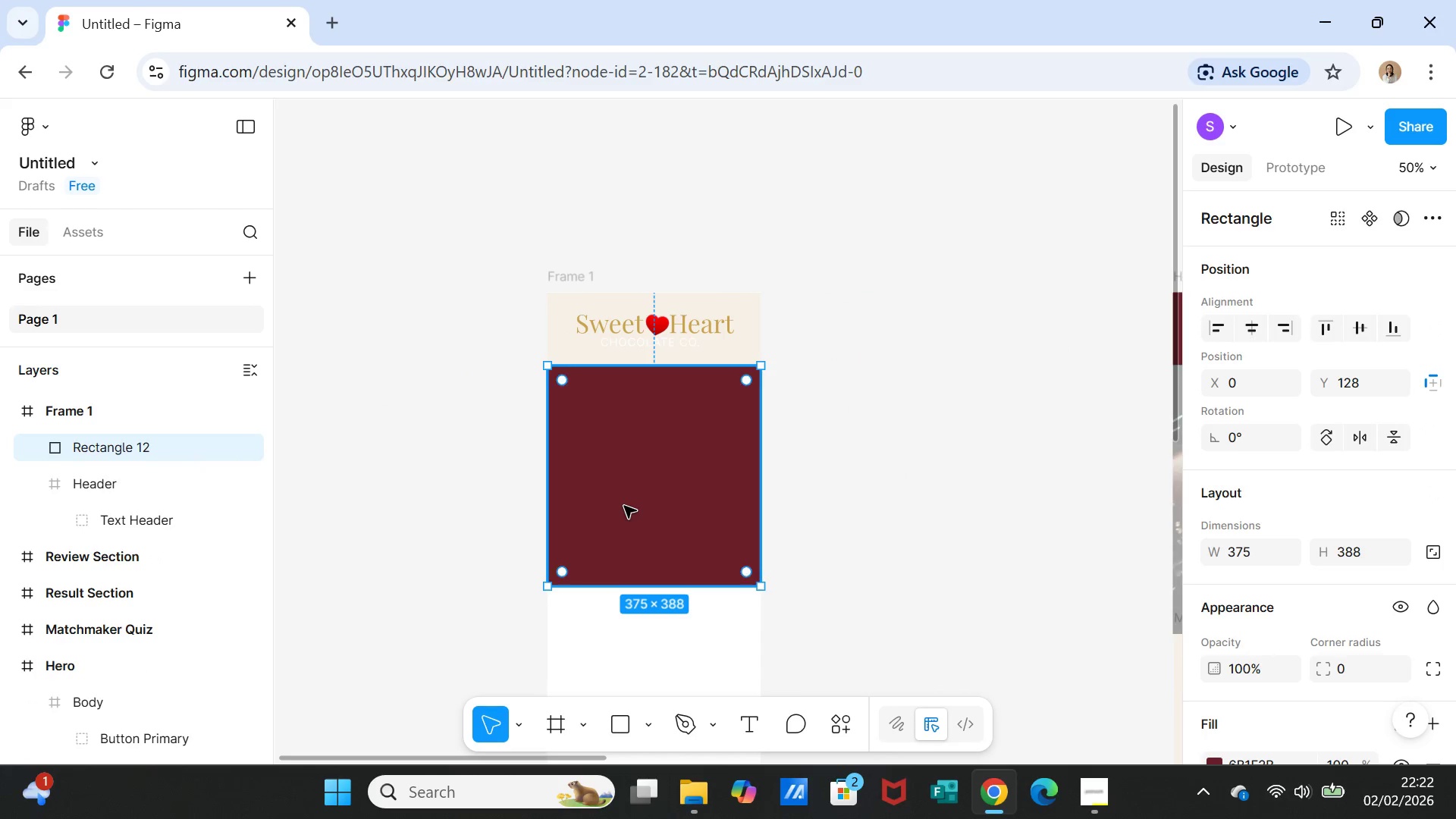 
key(Control+V)
 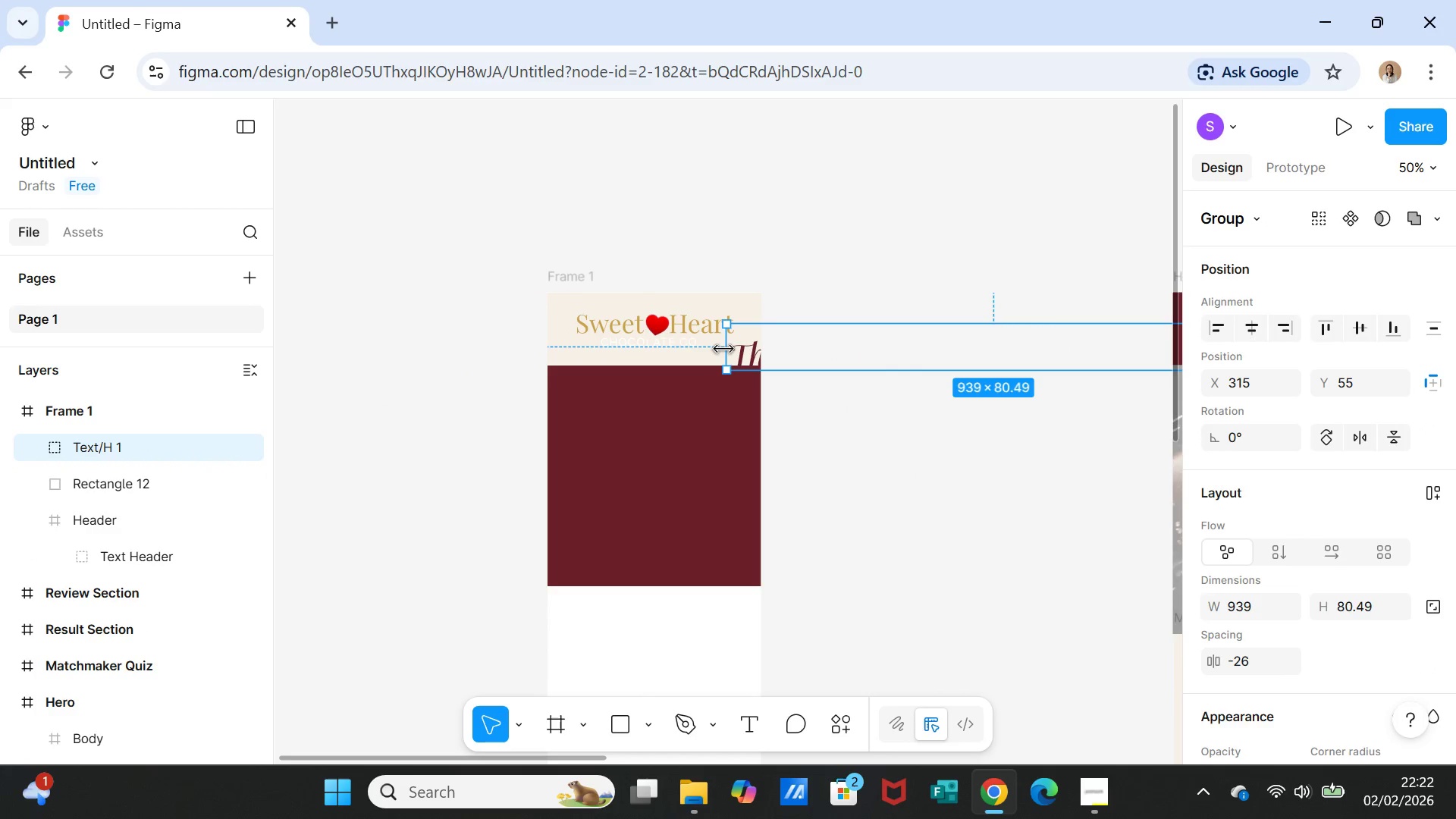 
left_click_drag(start_coordinate=[724, 347], to_coordinate=[941, 356])
 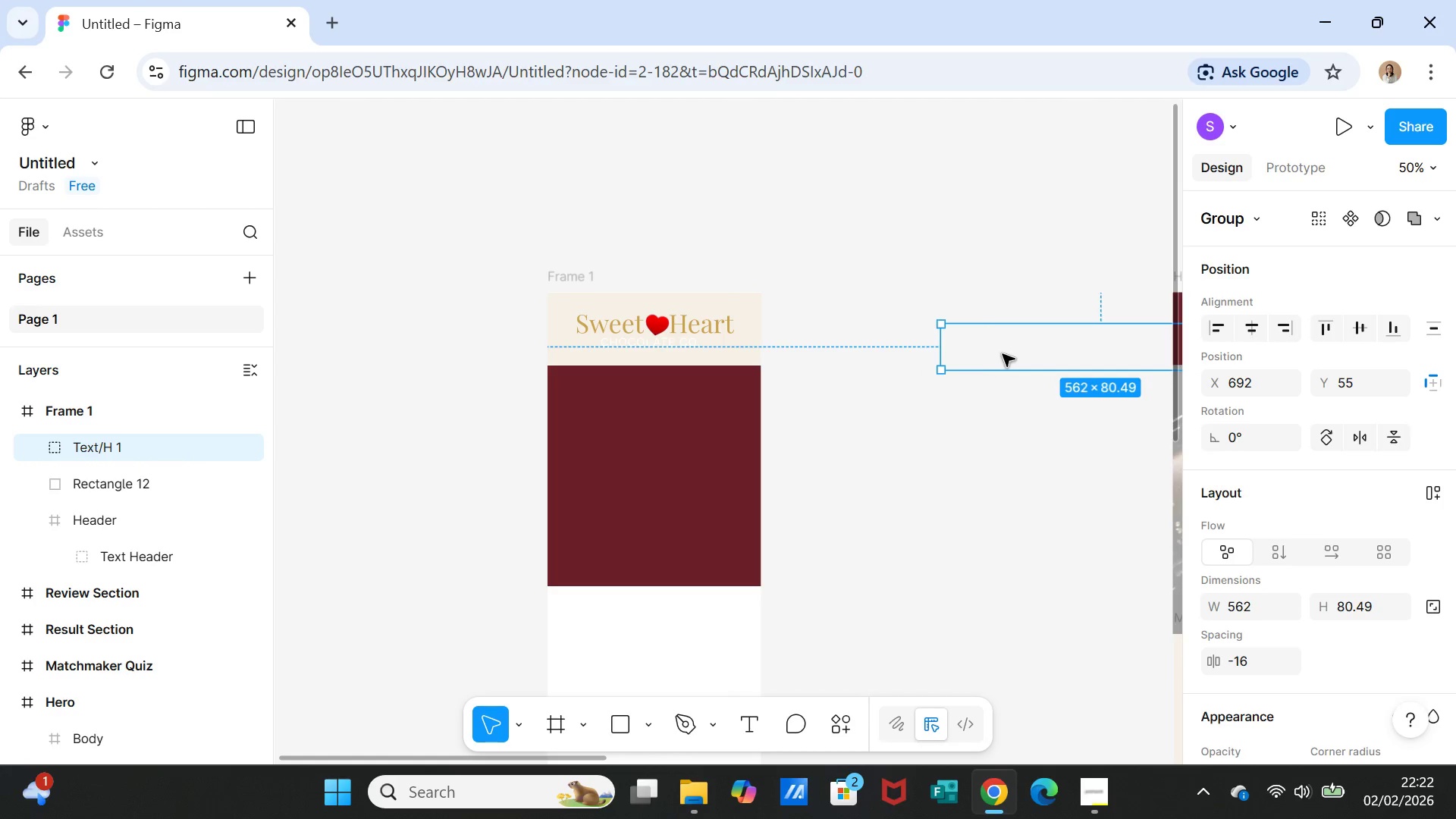 
left_click_drag(start_coordinate=[1003, 354], to_coordinate=[705, 433])
 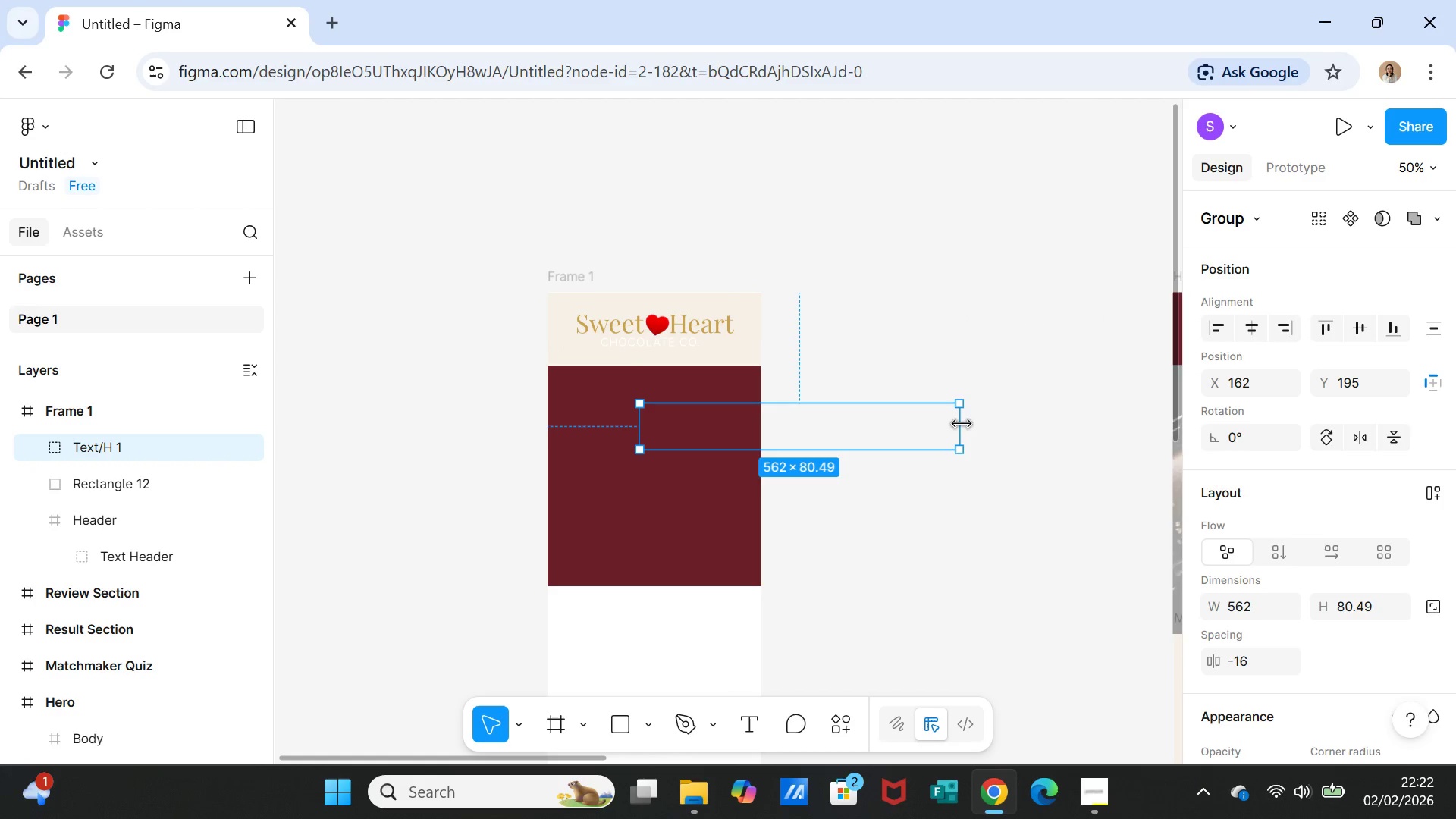 
left_click_drag(start_coordinate=[961, 424], to_coordinate=[814, 422])
 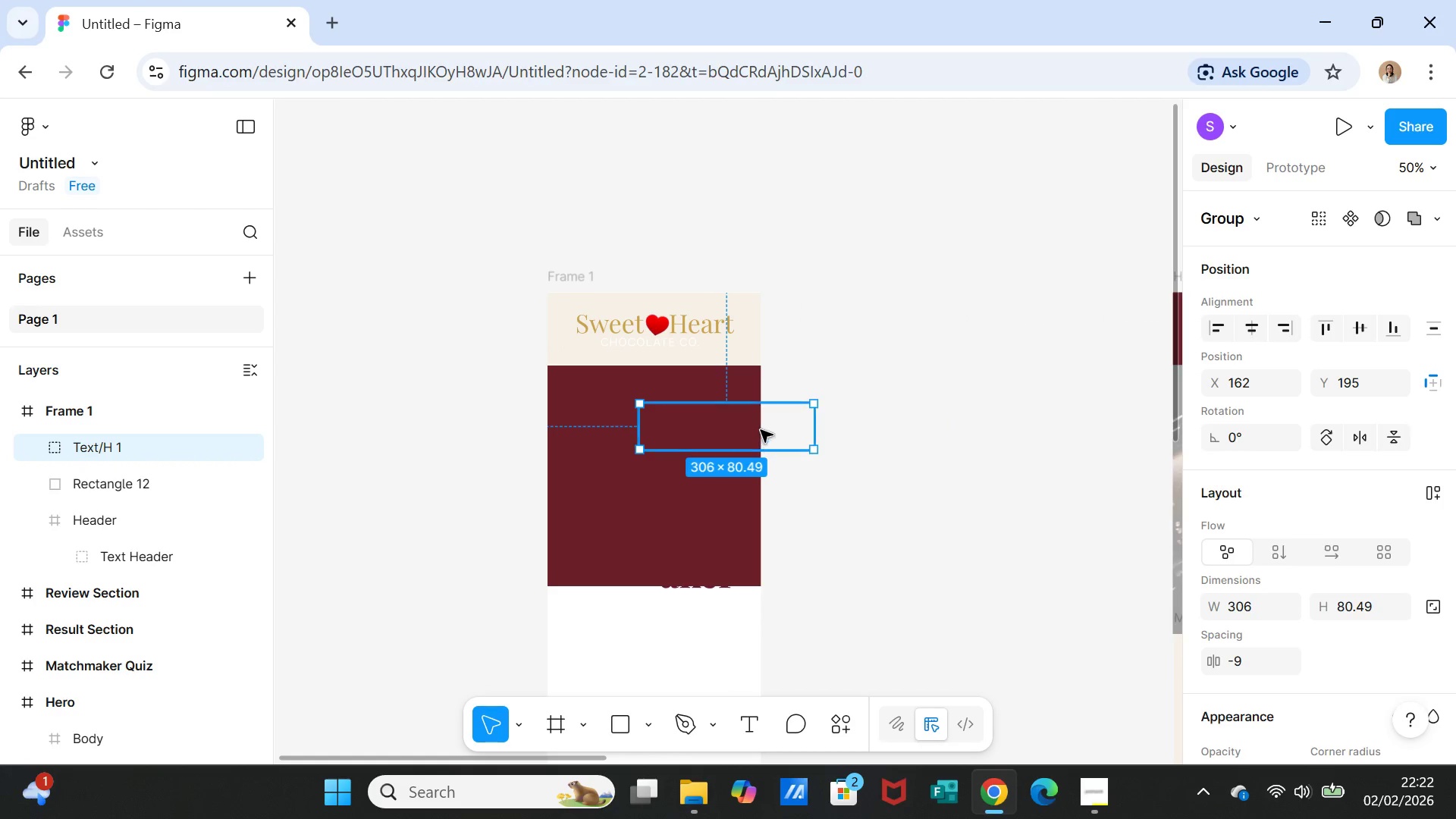 
left_click_drag(start_coordinate=[761, 430], to_coordinate=[702, 416])
 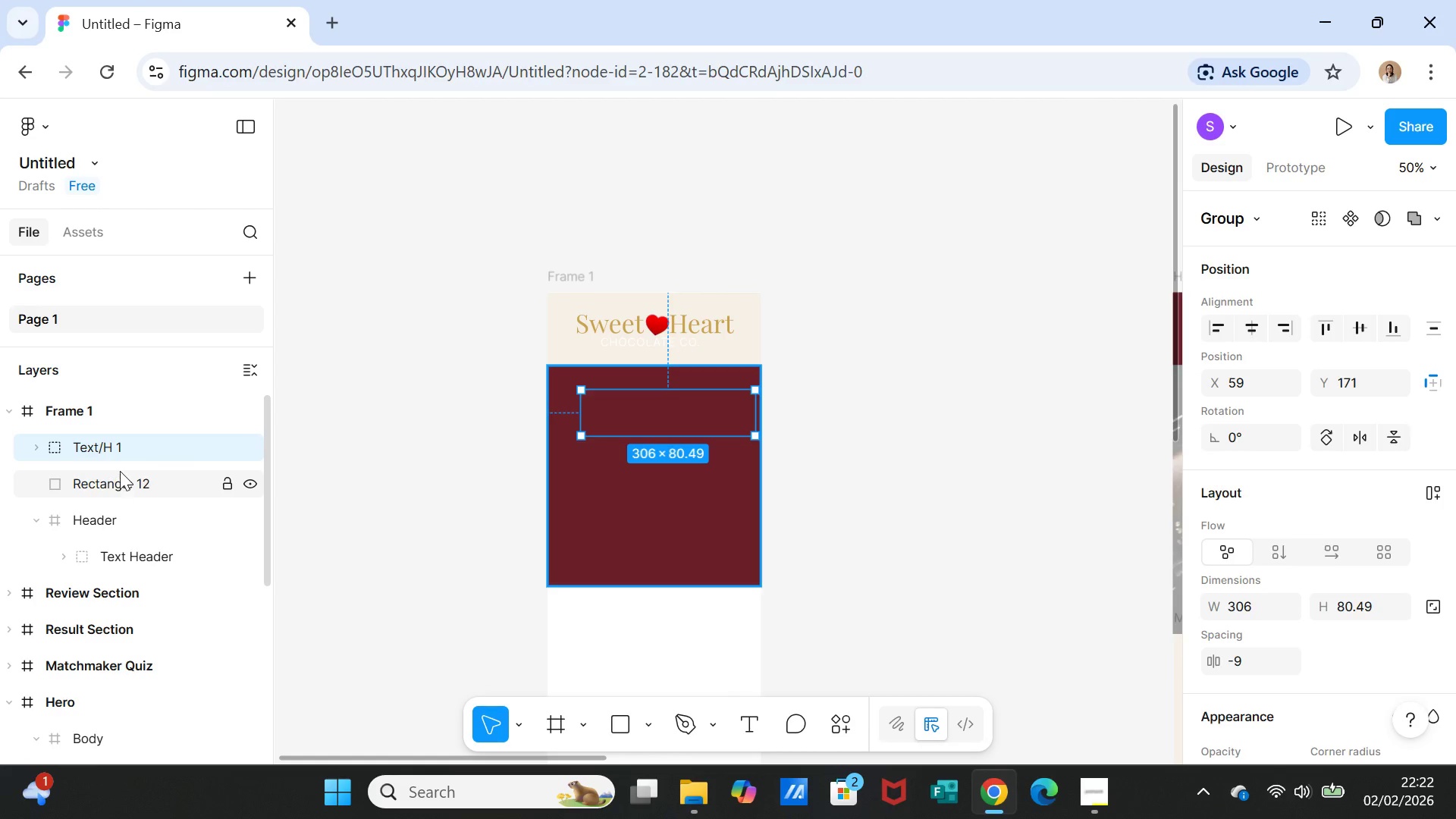 
wait(5.09)
 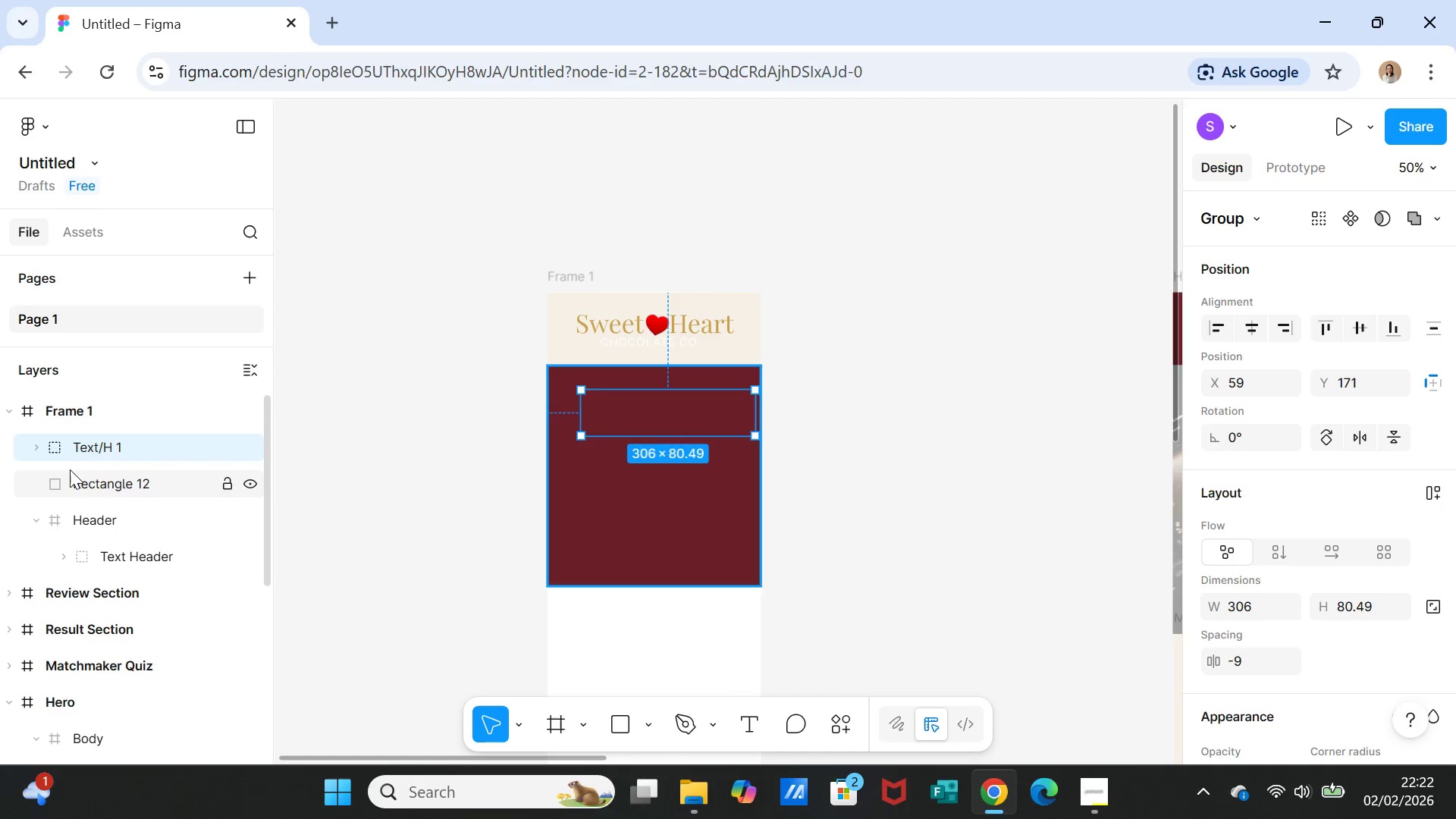 
left_click_drag(start_coordinate=[123, 486], to_coordinate=[135, 446])
 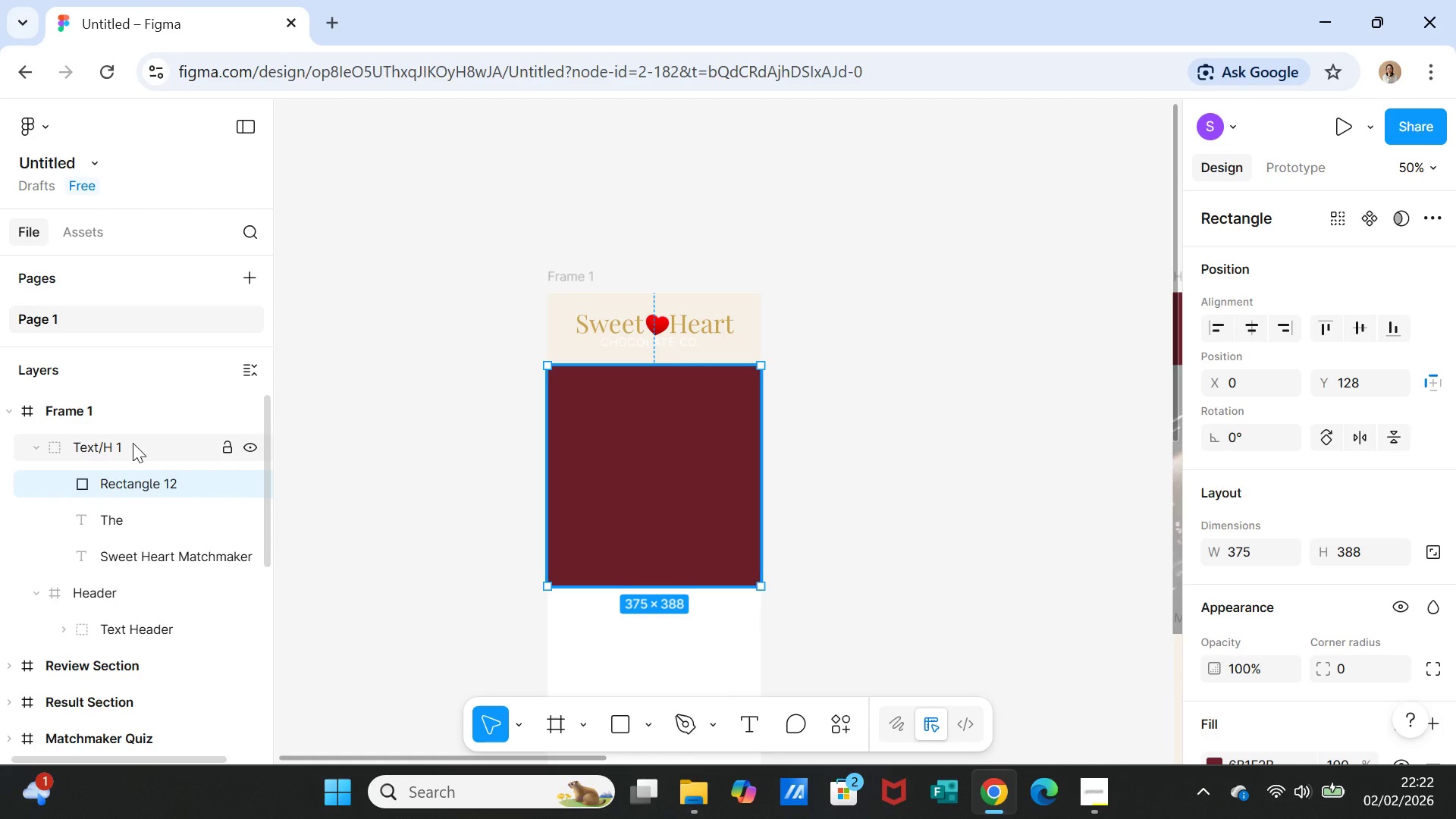 
key(Control+Z)
 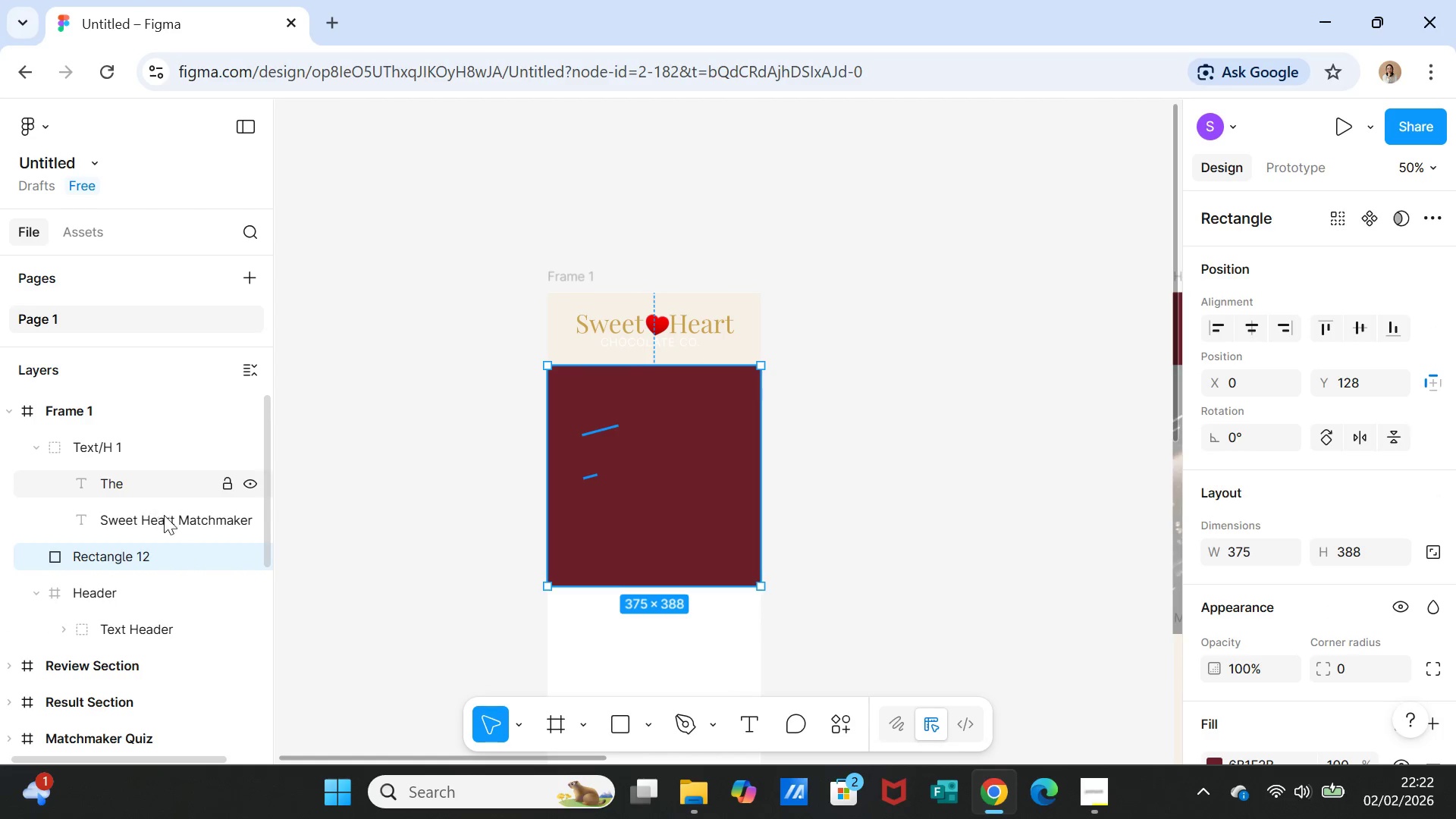 
left_click_drag(start_coordinate=[166, 558], to_coordinate=[160, 638])
 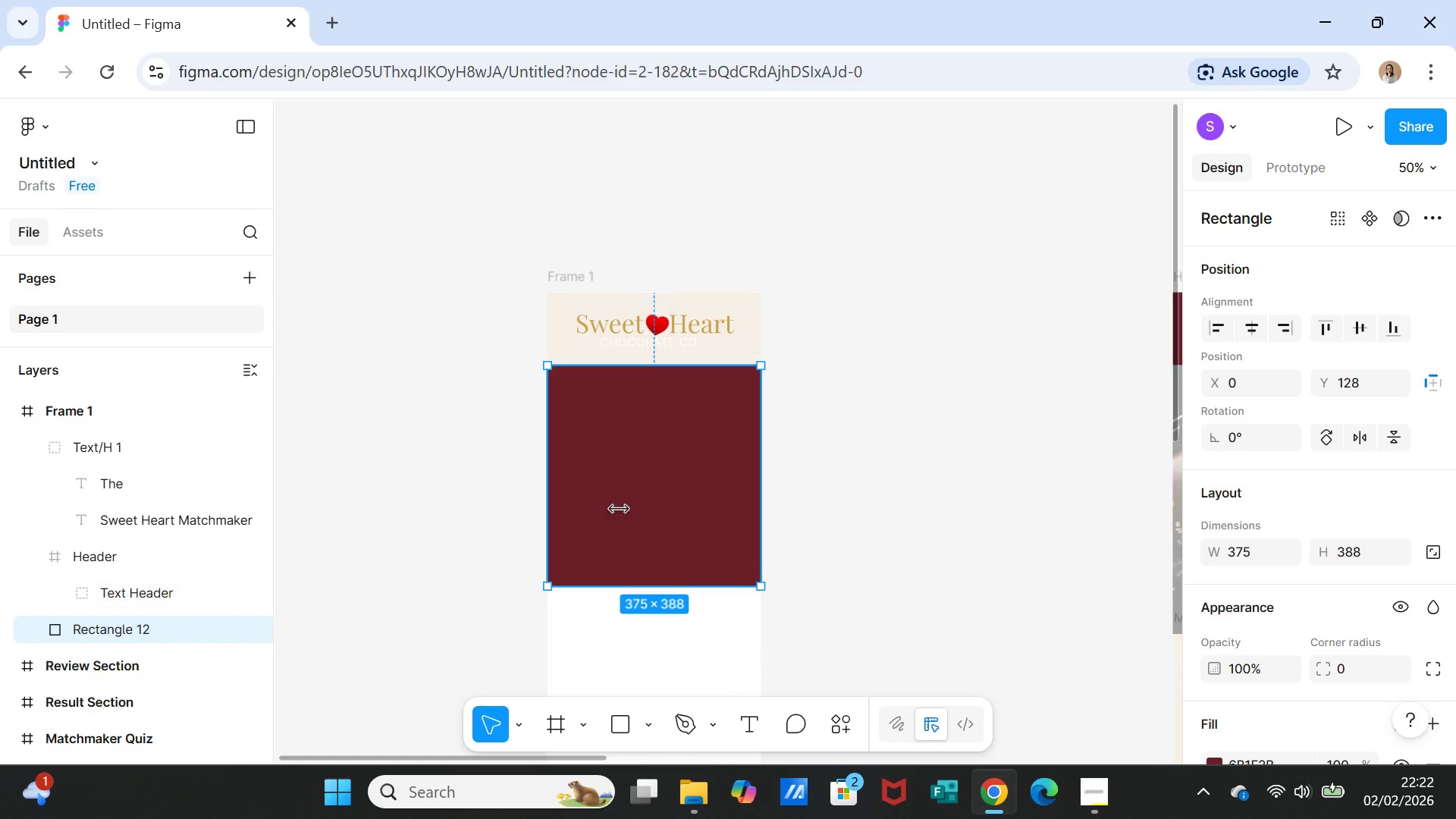 
left_click([635, 504])
 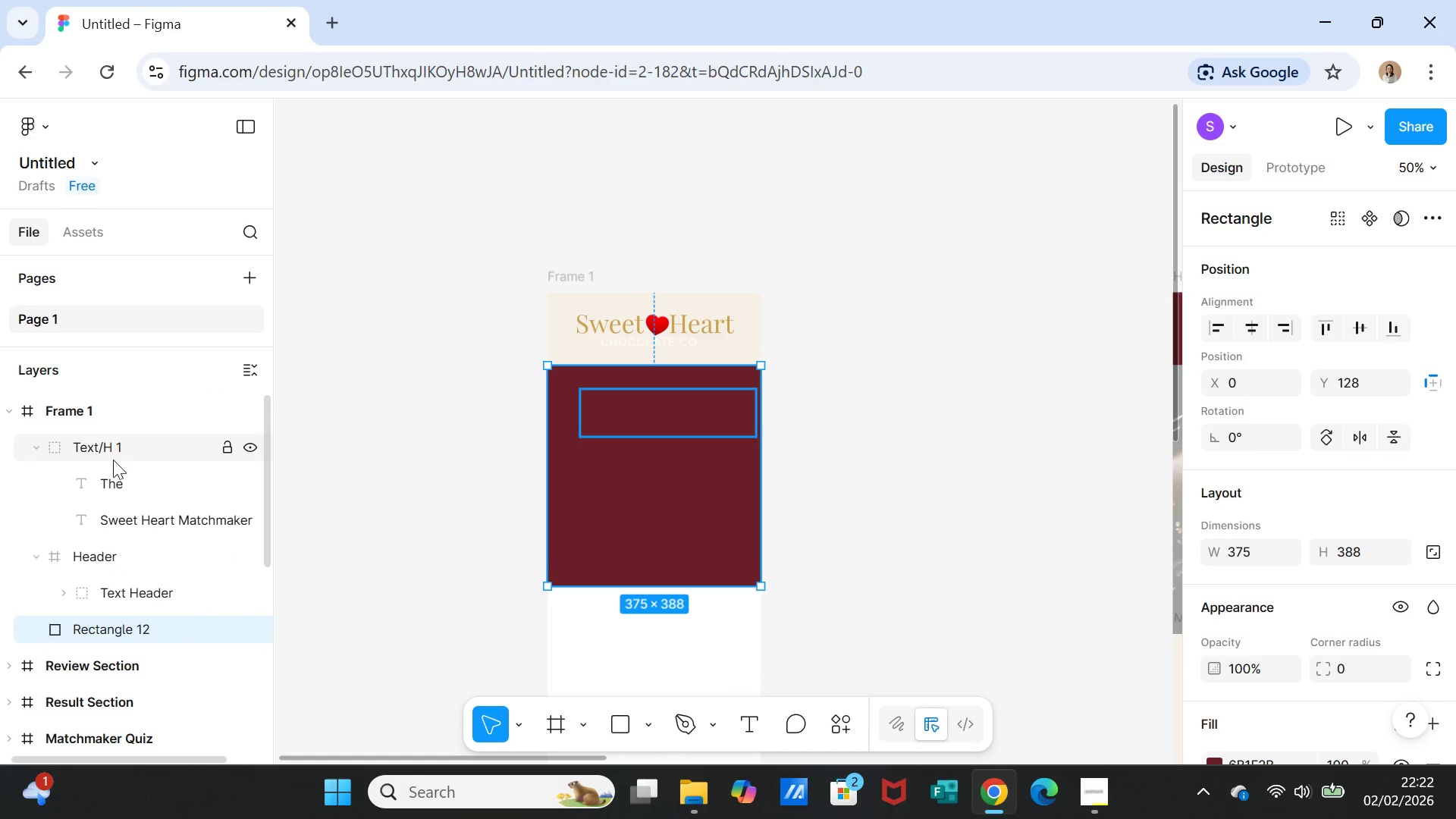 
left_click([110, 449])
 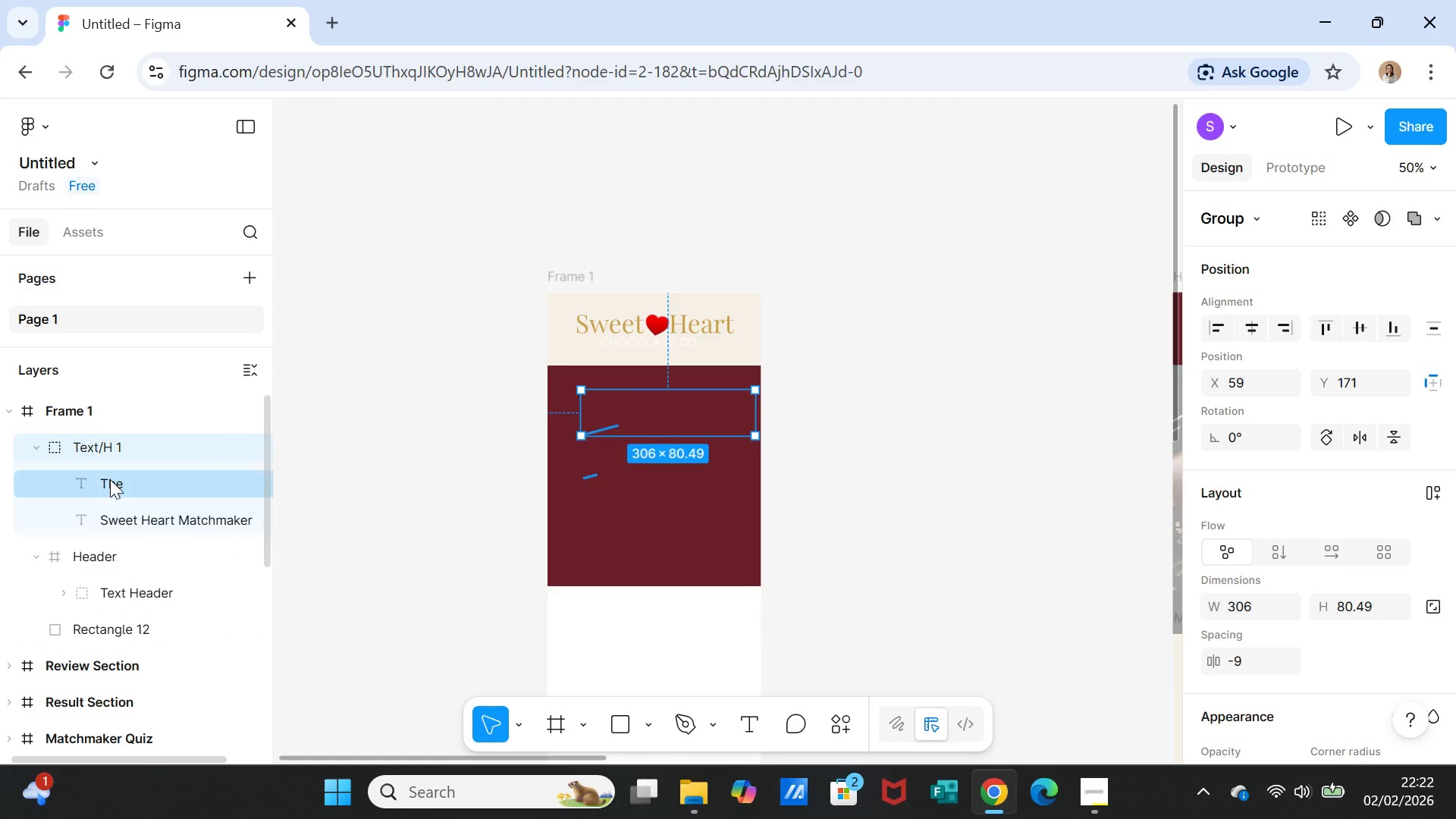 
mouse_move([129, 479])
 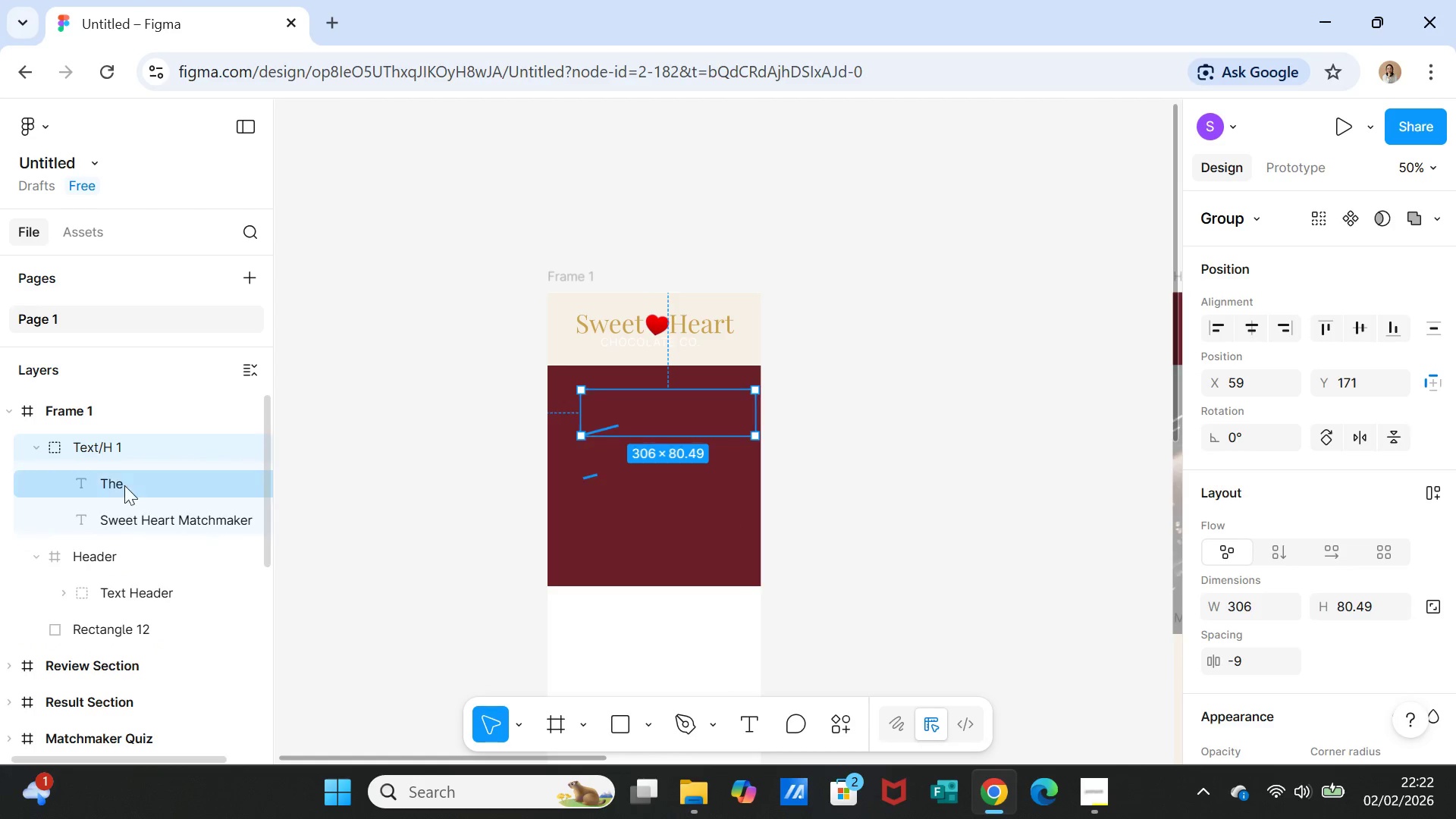 
left_click([109, 487])
 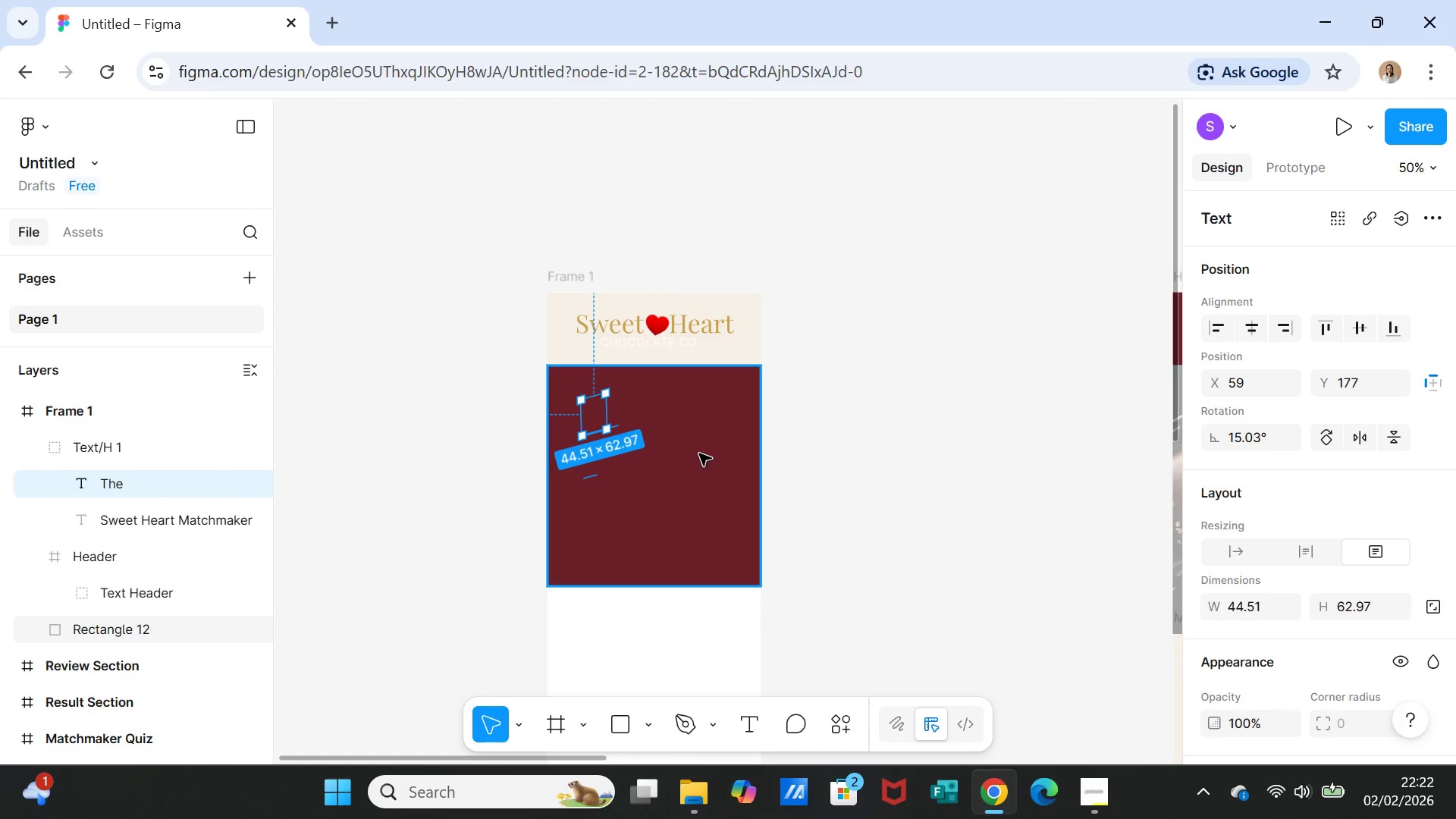 
left_click([690, 424])
 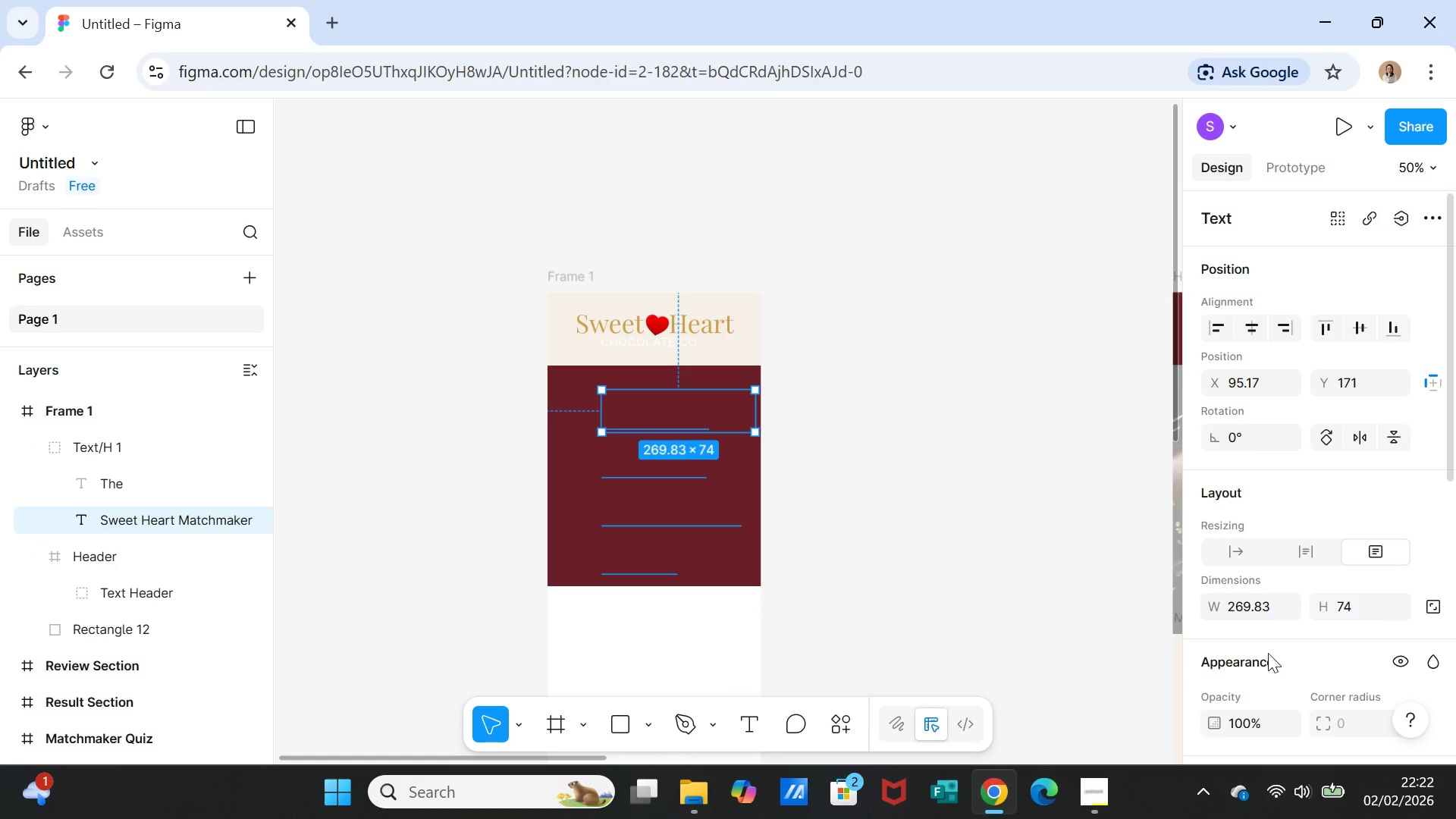 
wait(6.14)
 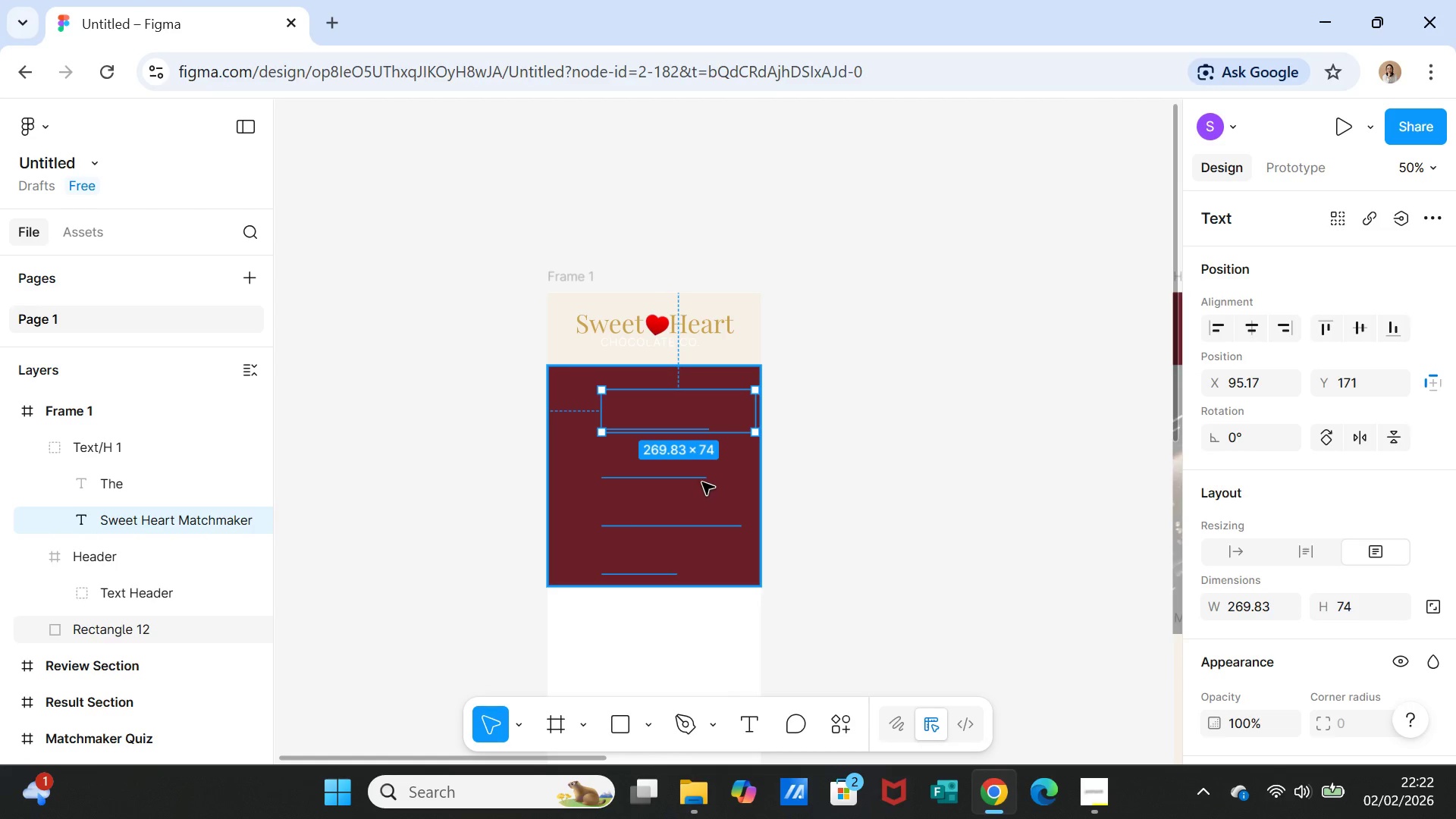 
left_click_drag(start_coordinate=[562, 759], to_coordinate=[601, 748])
 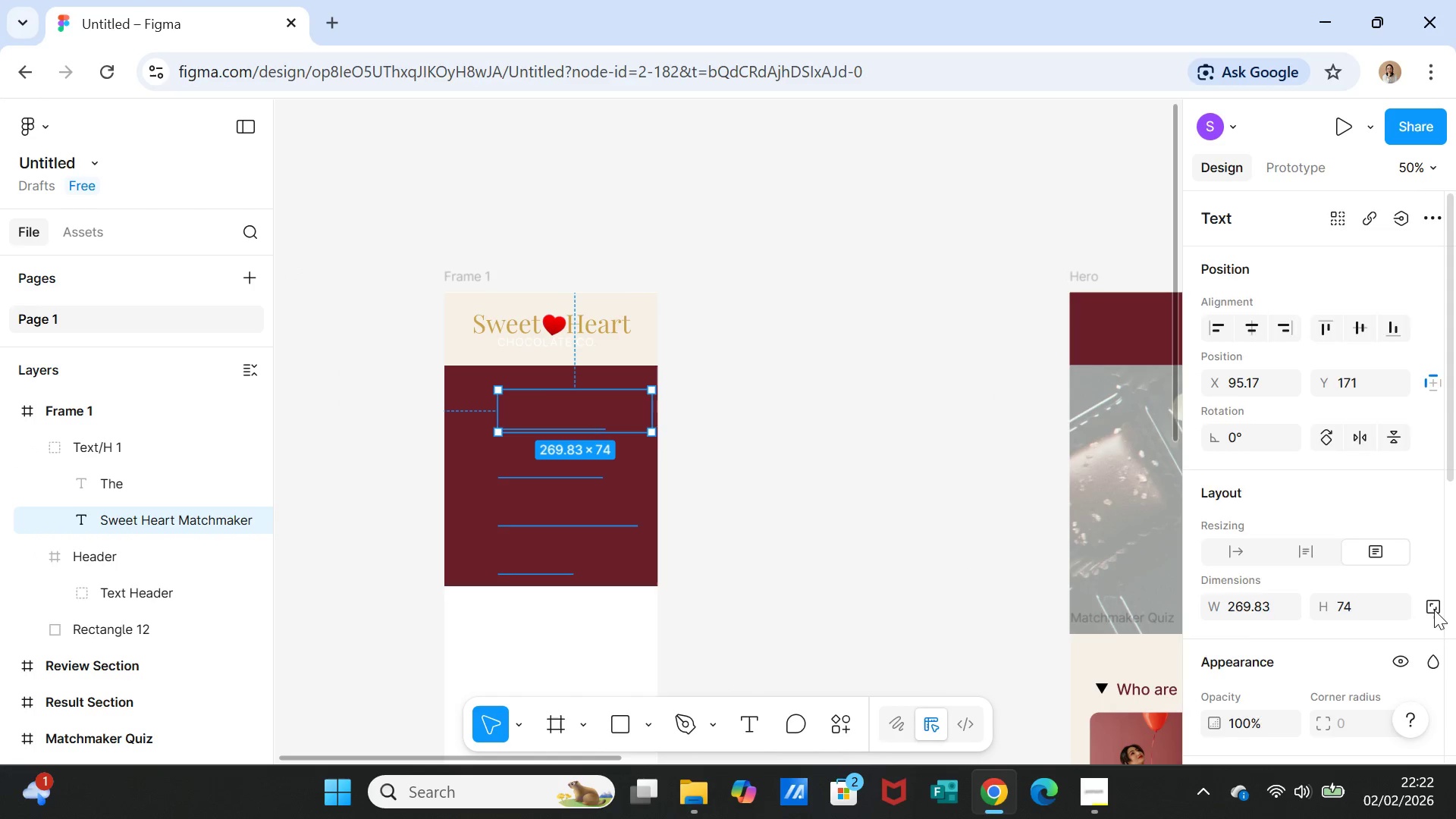 
scroll: coordinate [1427, 613], scroll_direction: down, amount: 3.0
 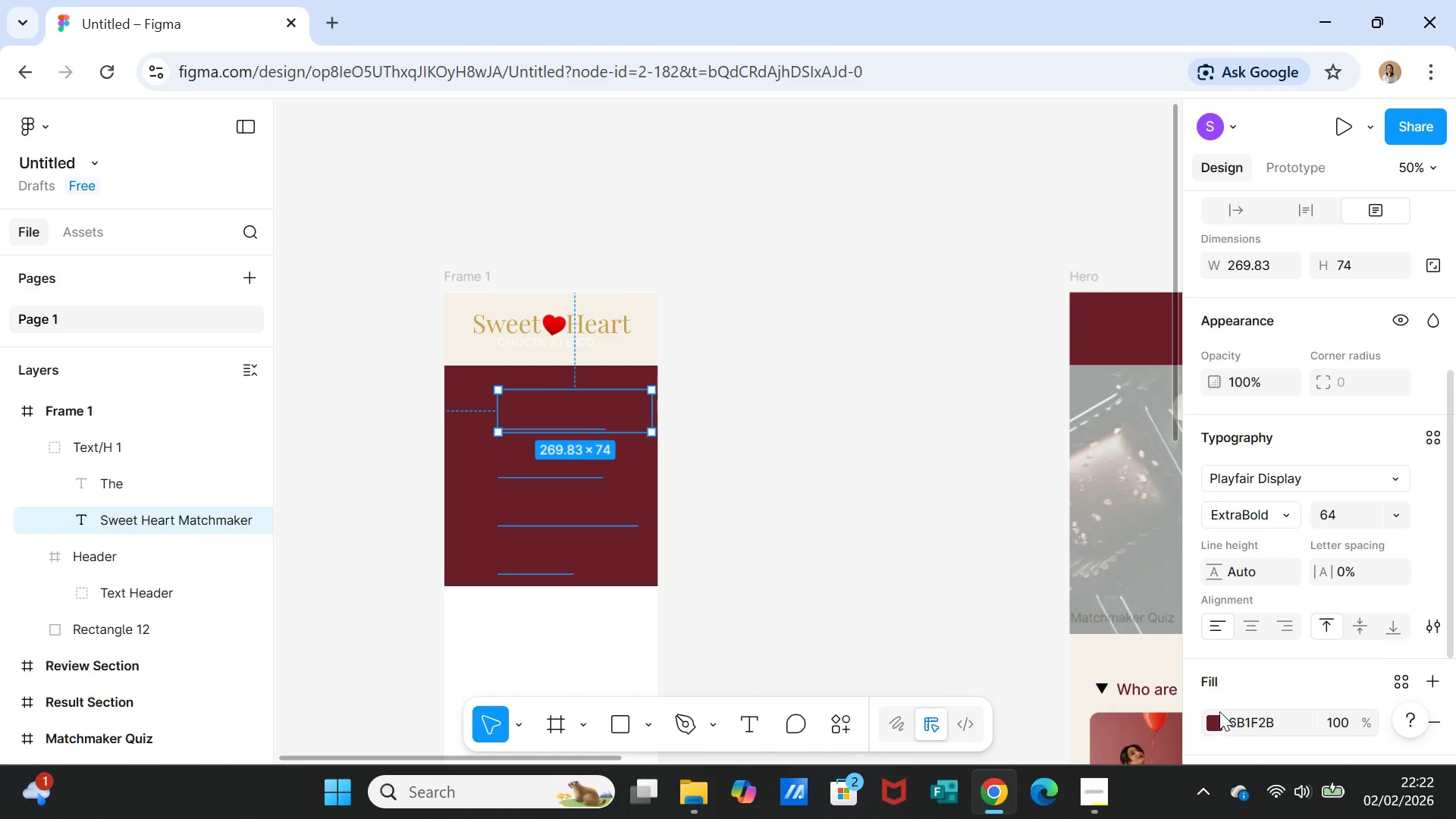 
left_click([1218, 719])
 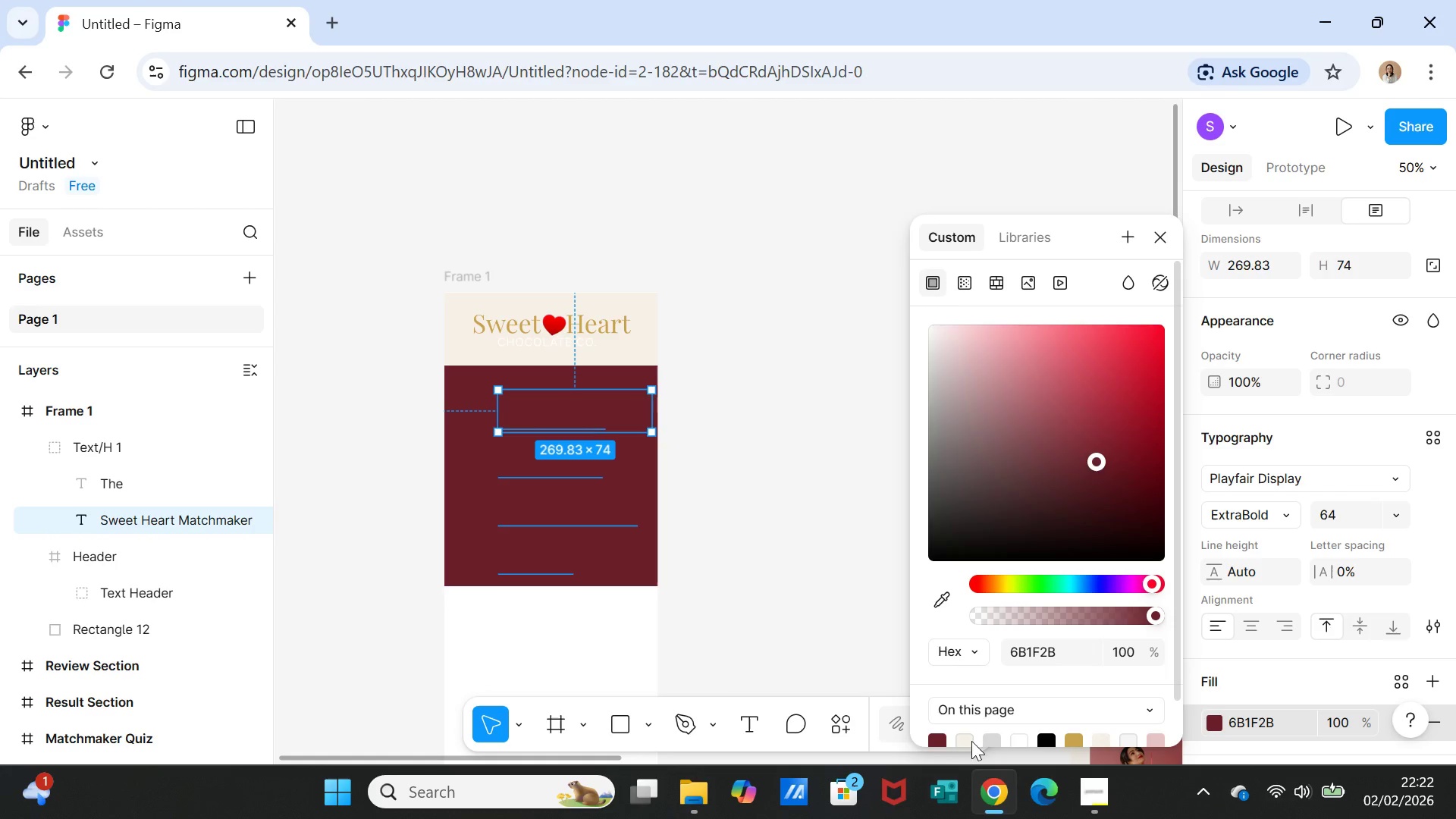 
left_click([967, 741])
 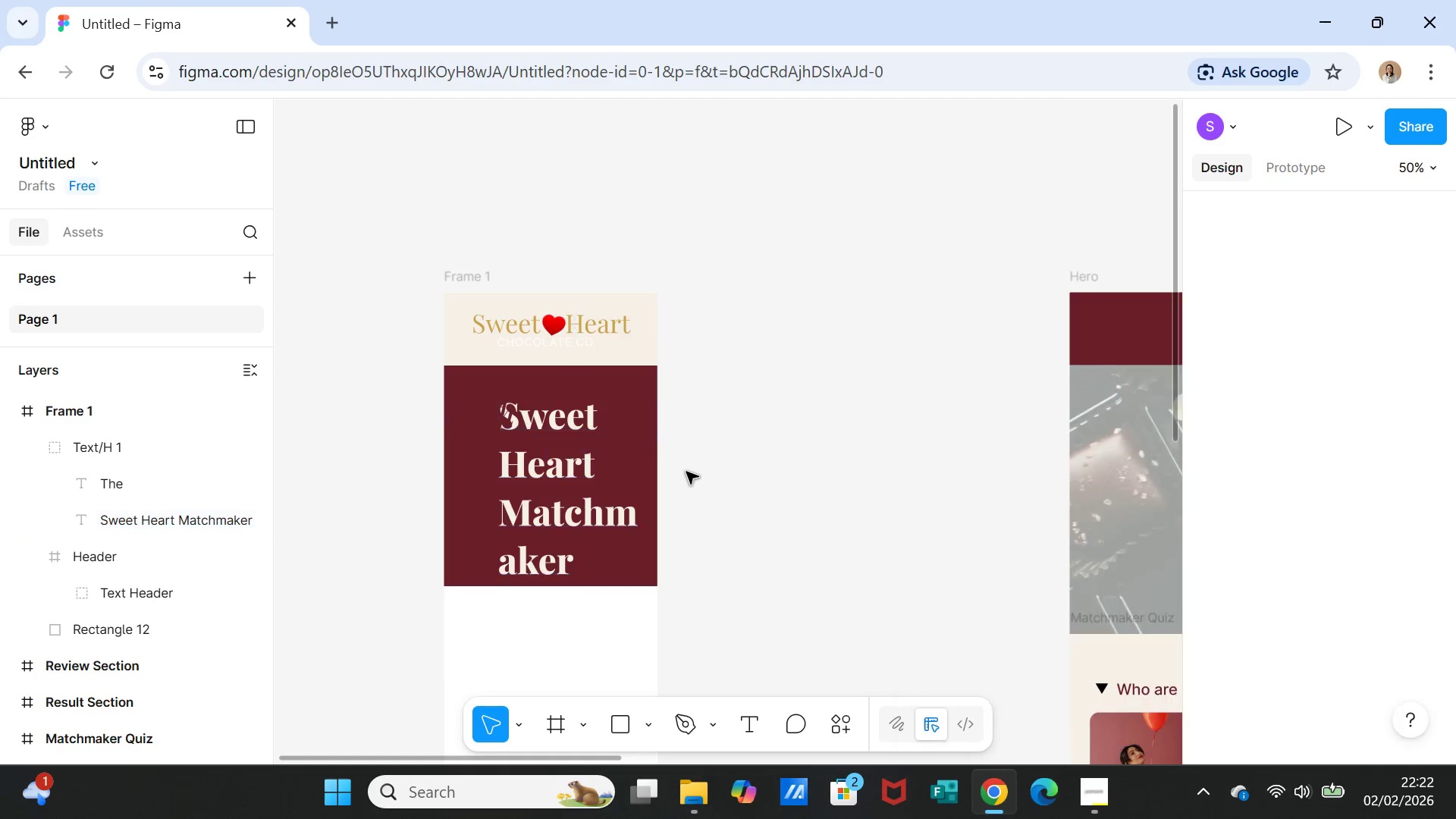 
left_click([580, 499])
 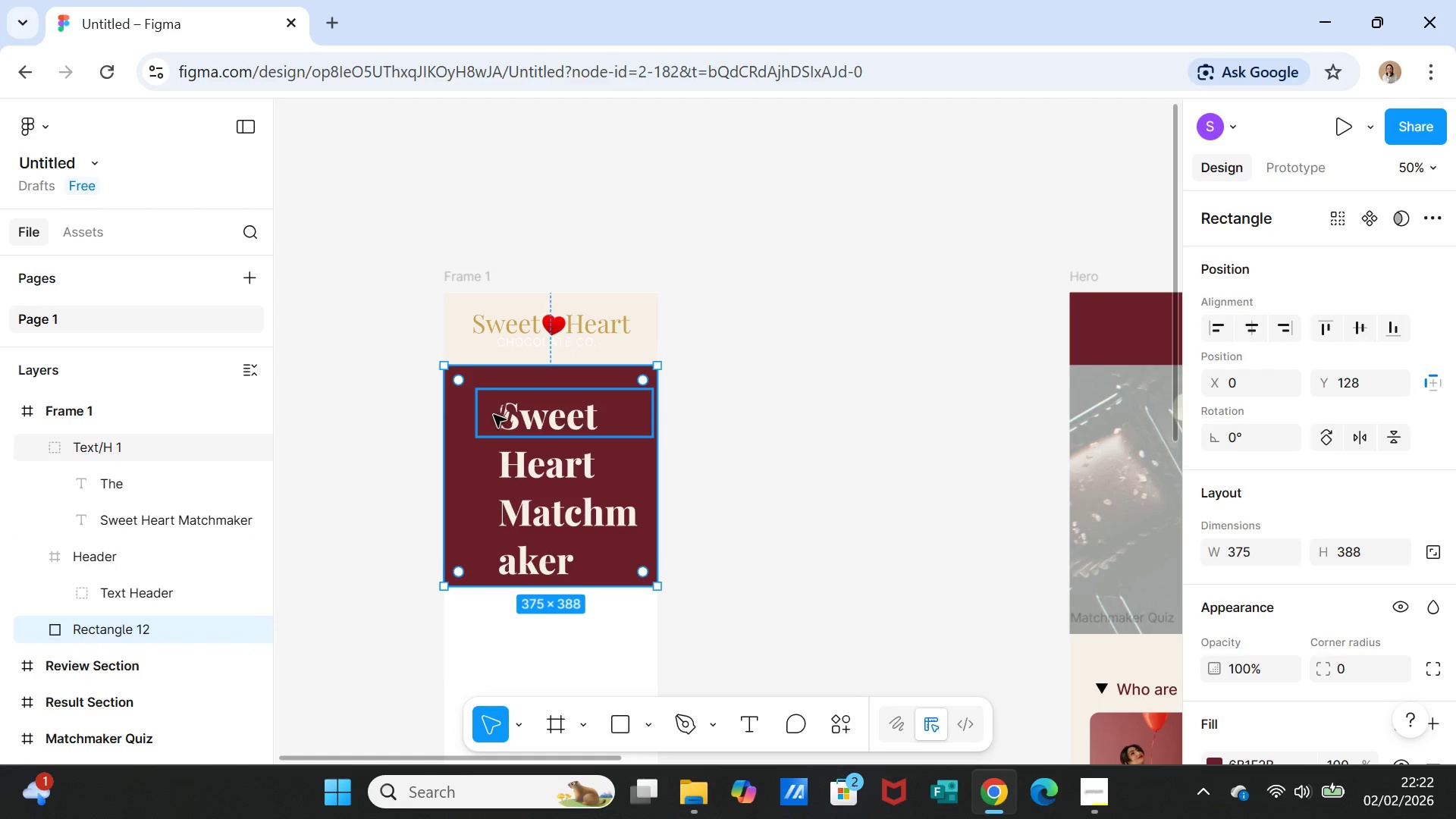 
left_click([494, 415])
 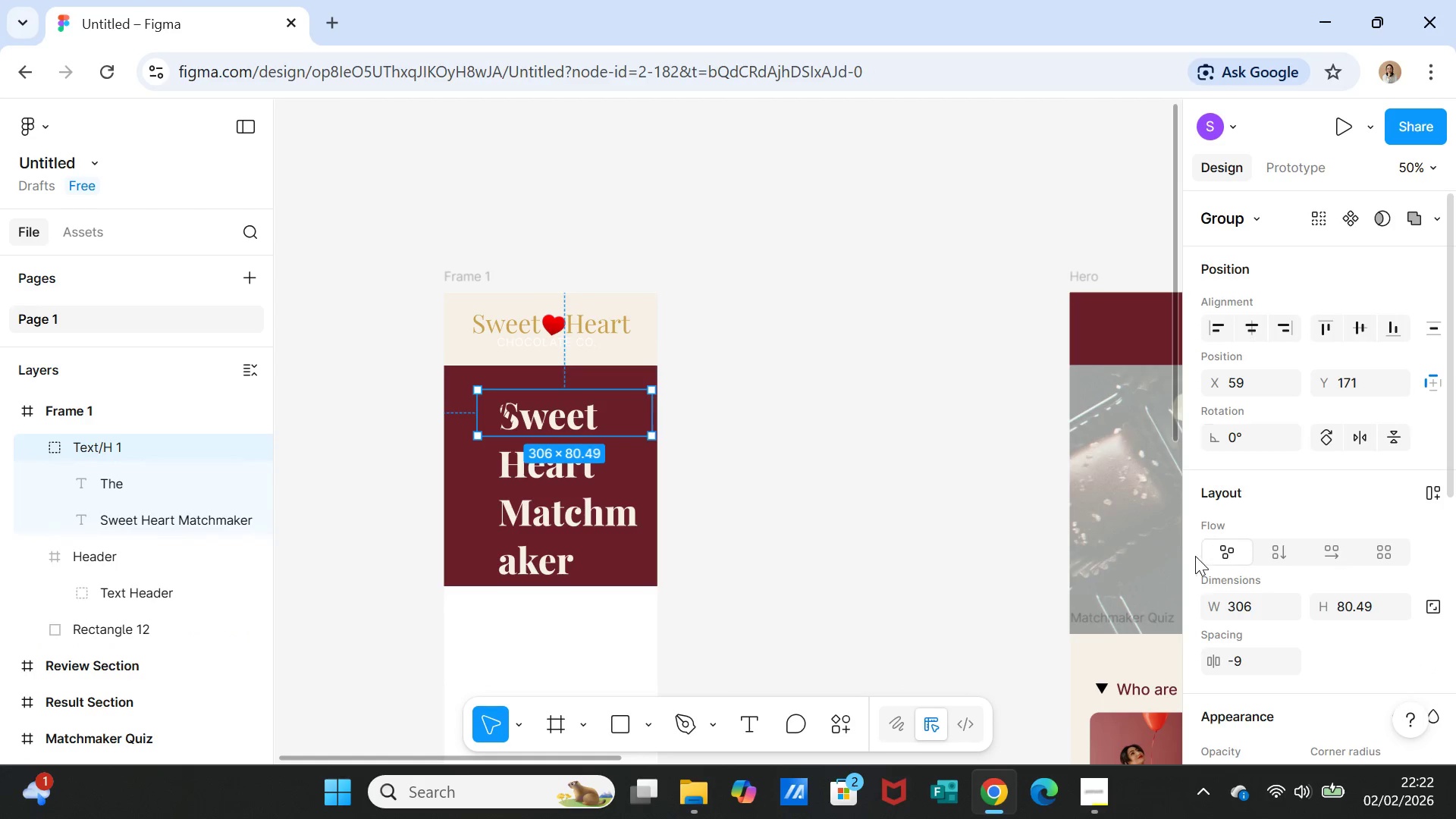 
scroll: coordinate [1200, 577], scroll_direction: down, amount: 2.0
 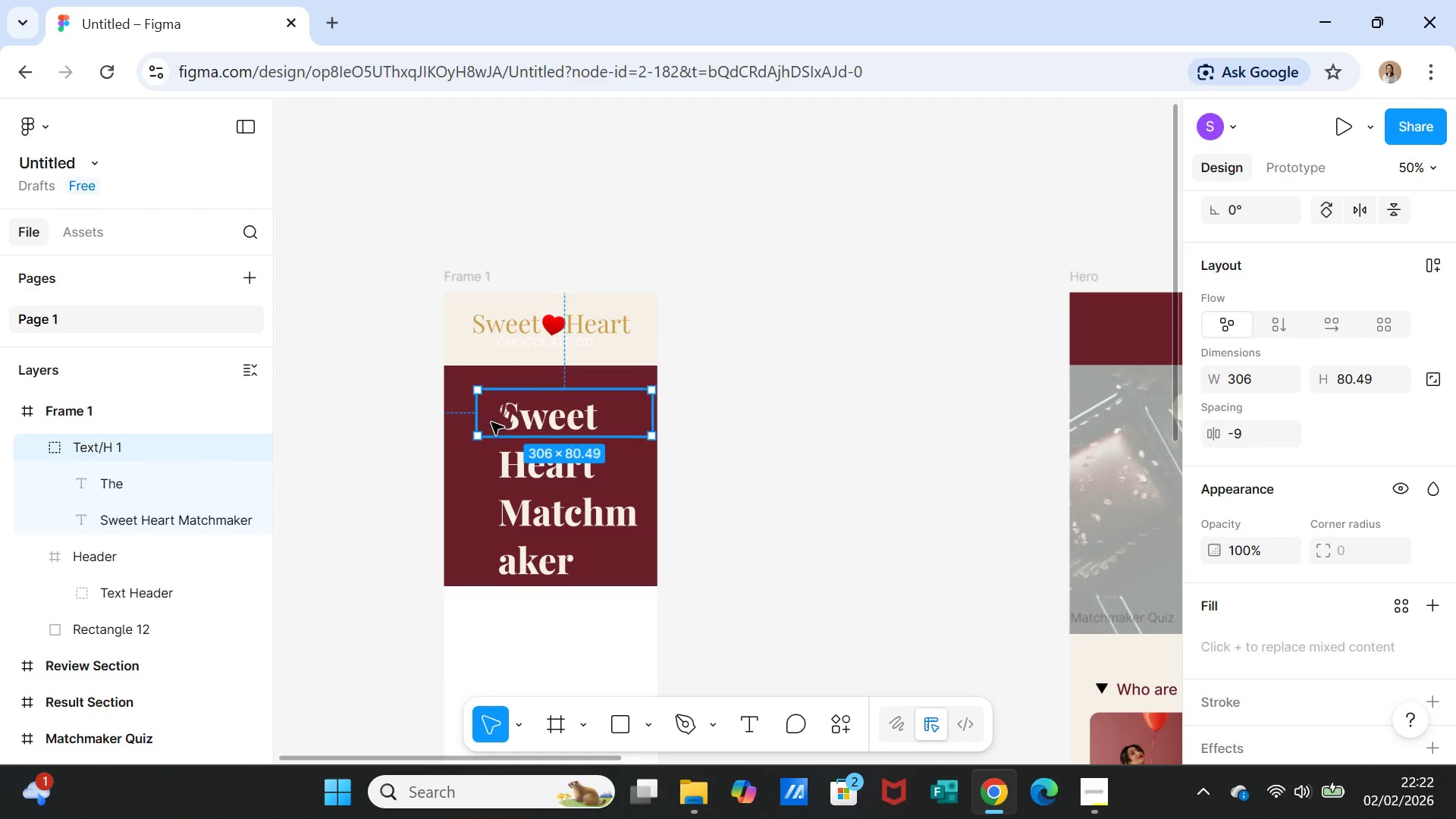 
double_click([491, 422])
 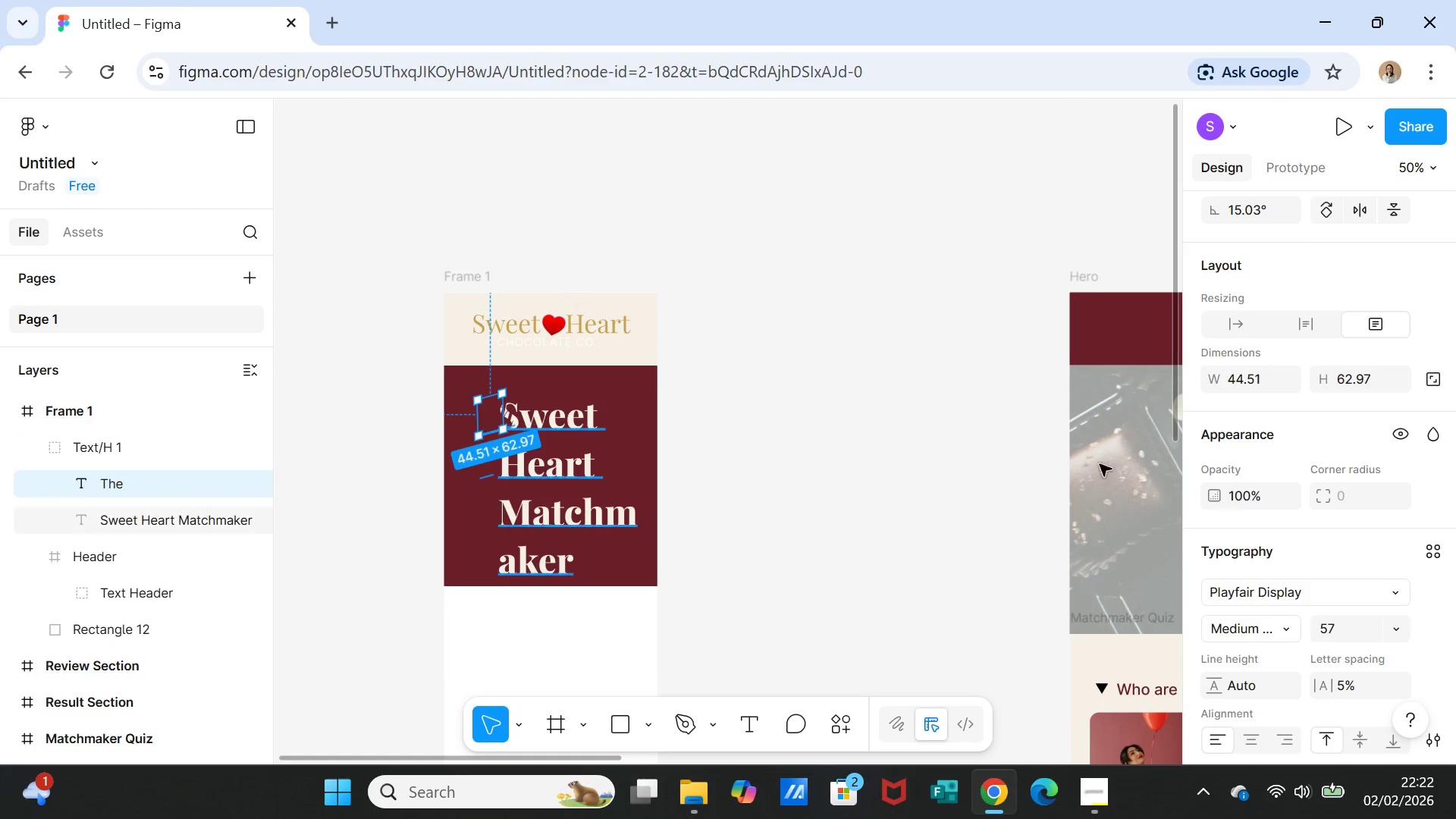 
scroll: coordinate [1302, 544], scroll_direction: down, amount: 3.0
 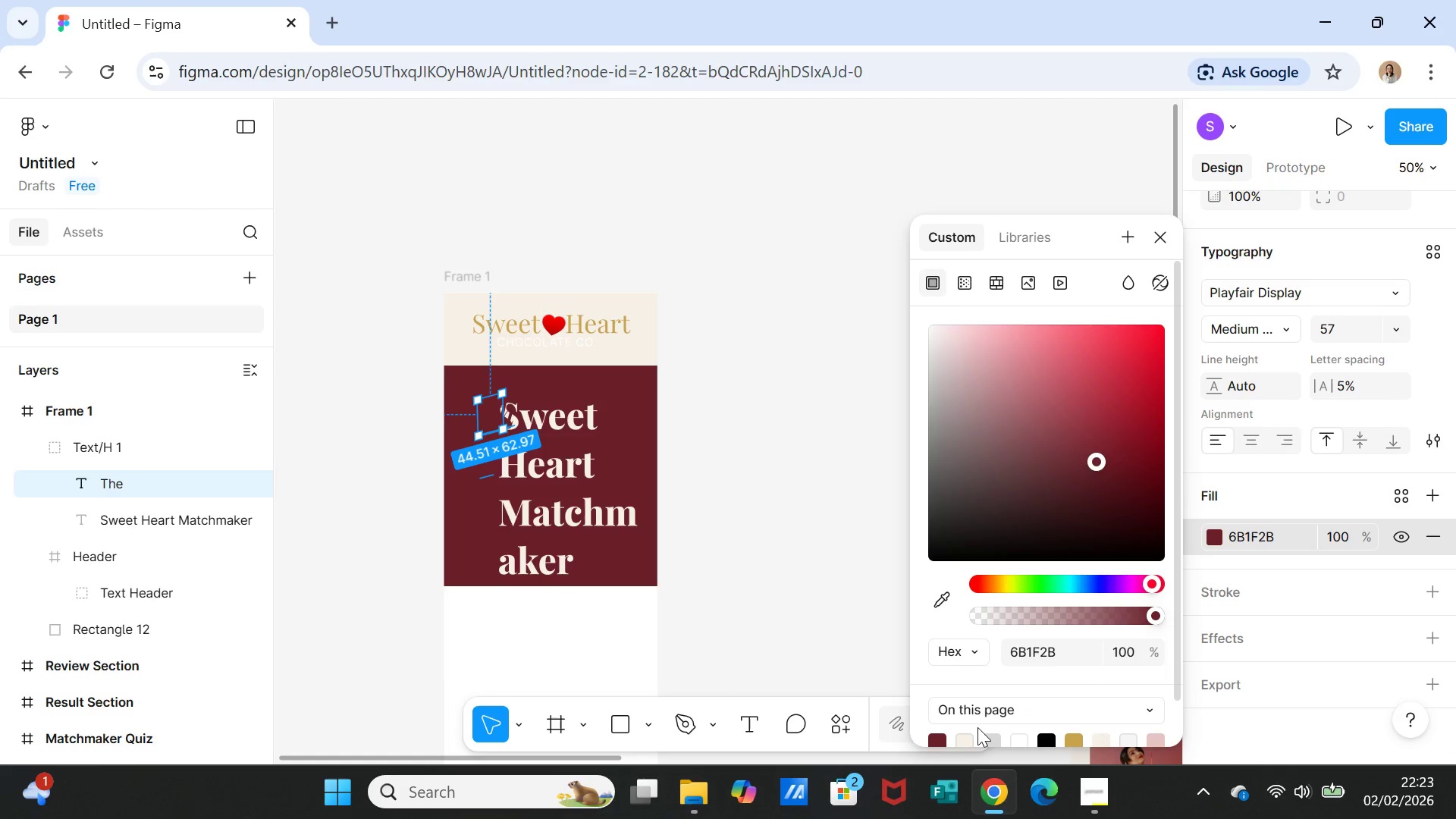 
left_click([968, 742])
 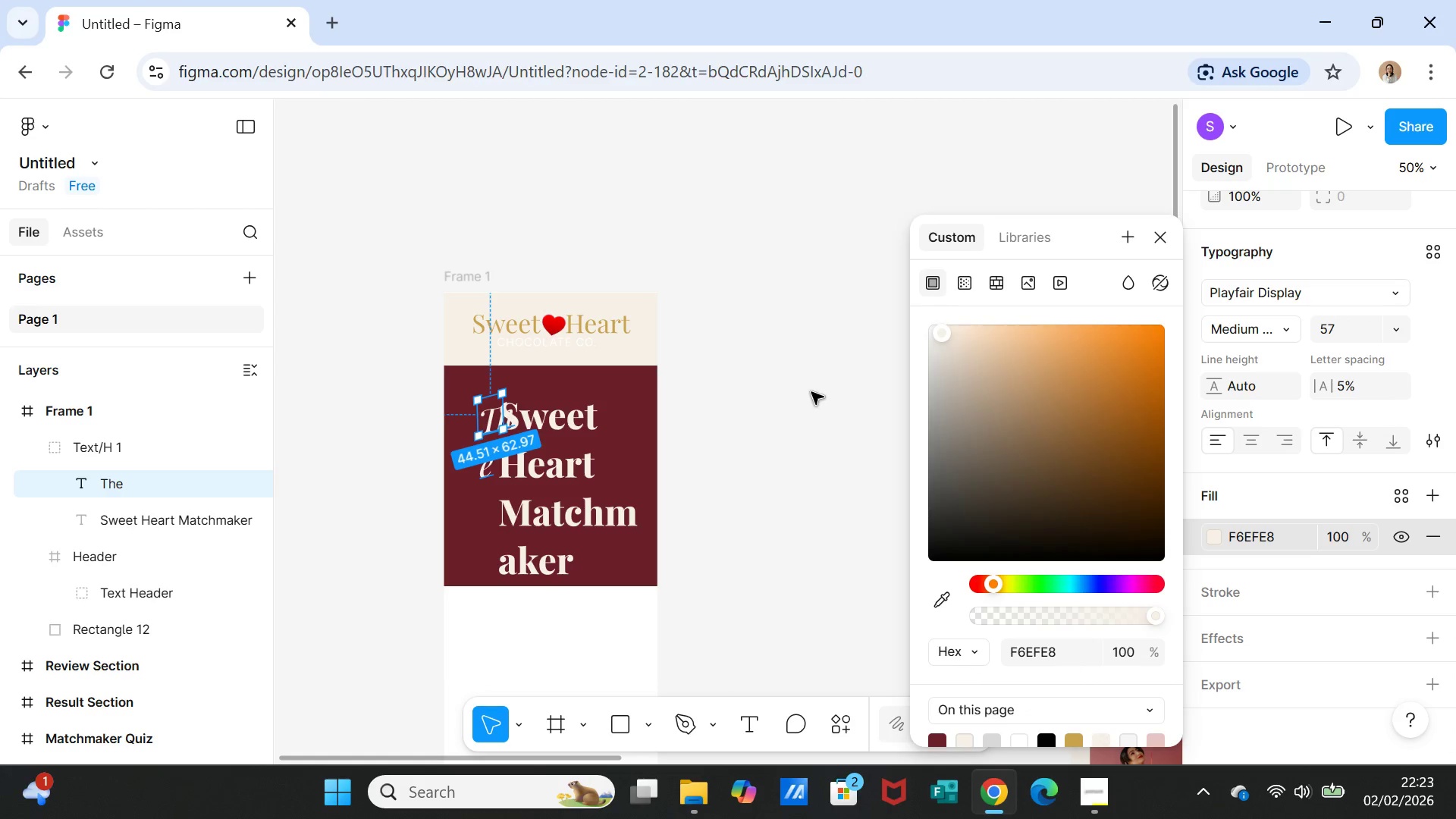 
left_click([808, 384])
 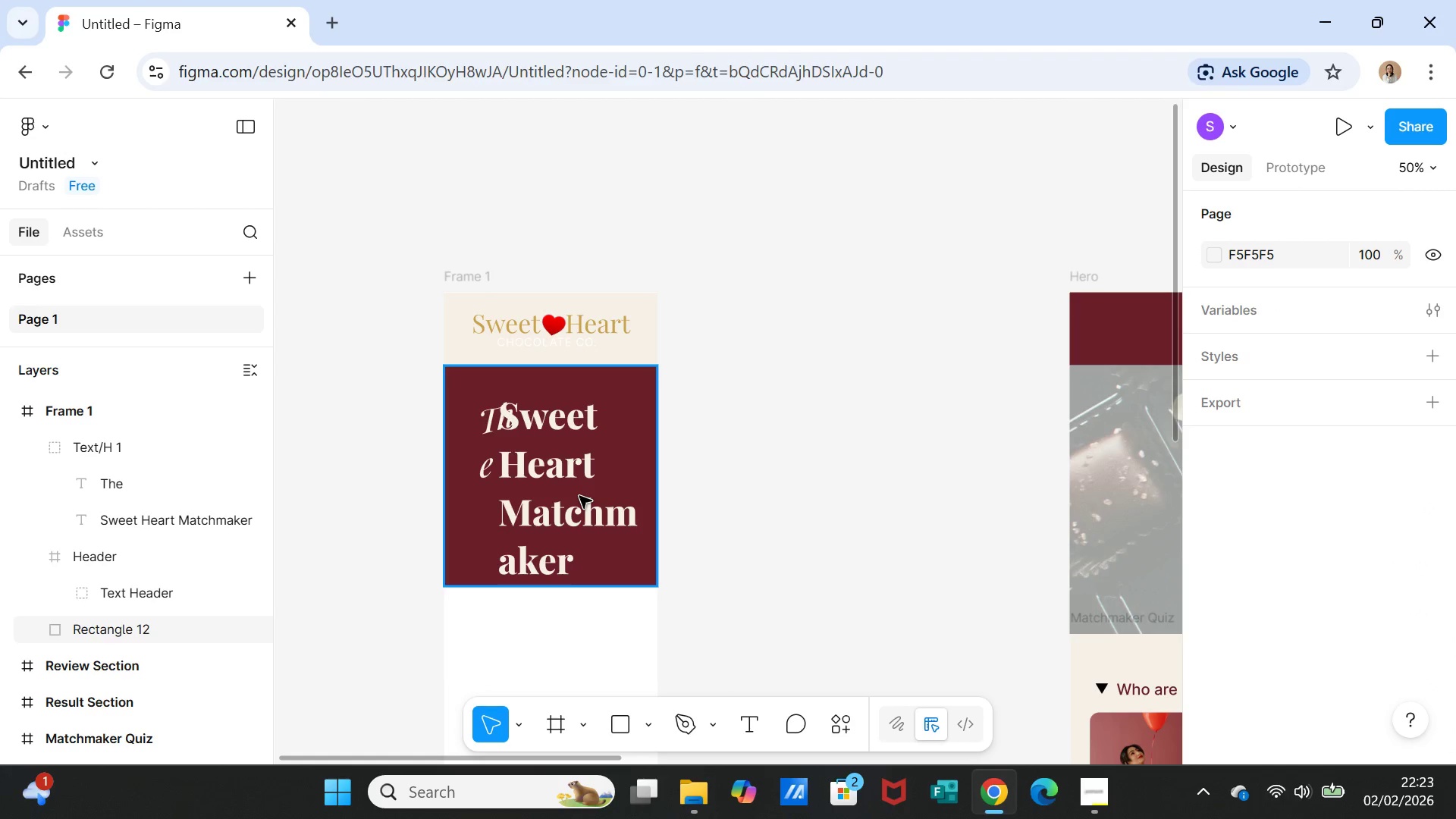 
double_click([579, 496])
 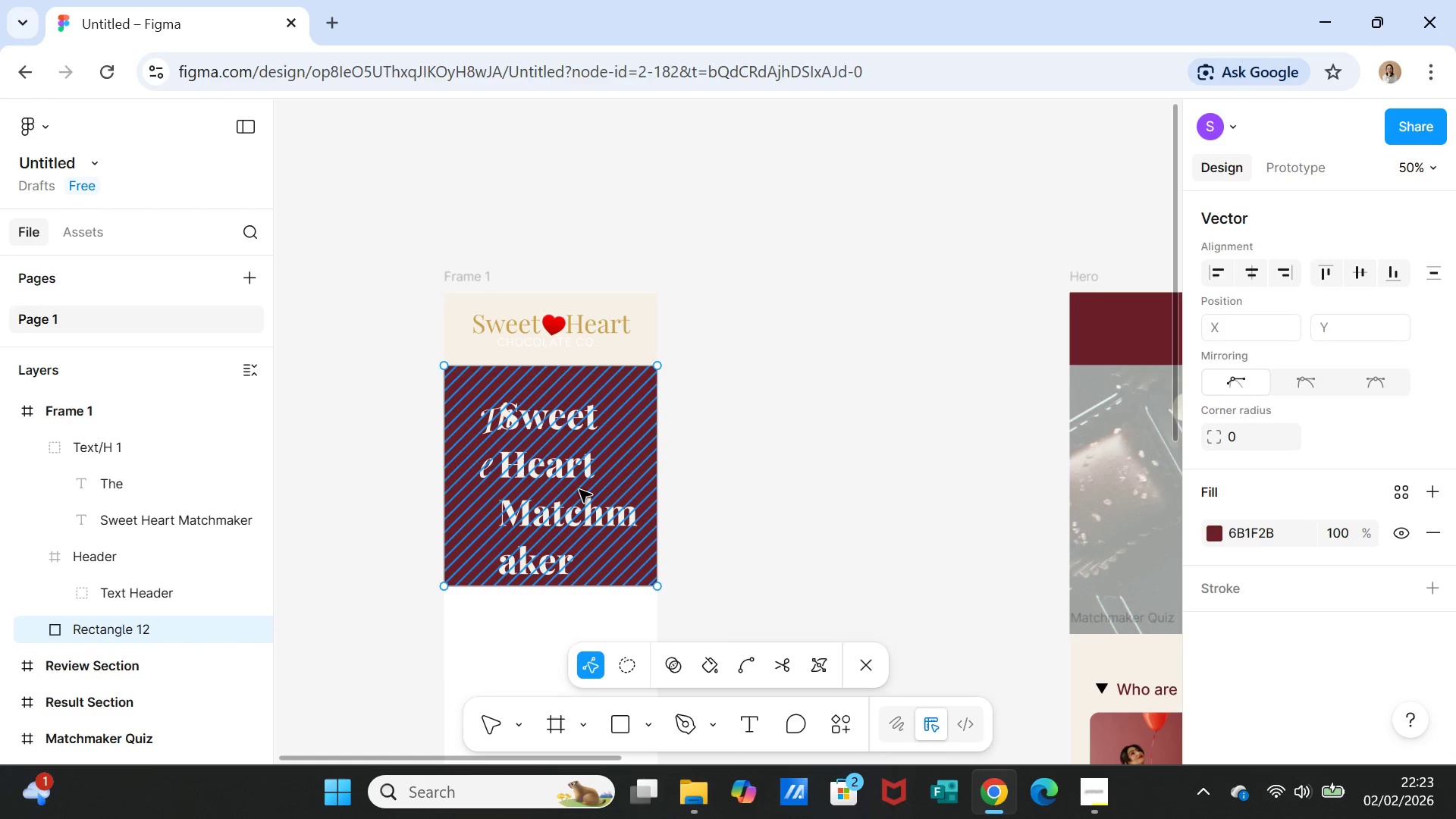 
left_click([579, 490])
 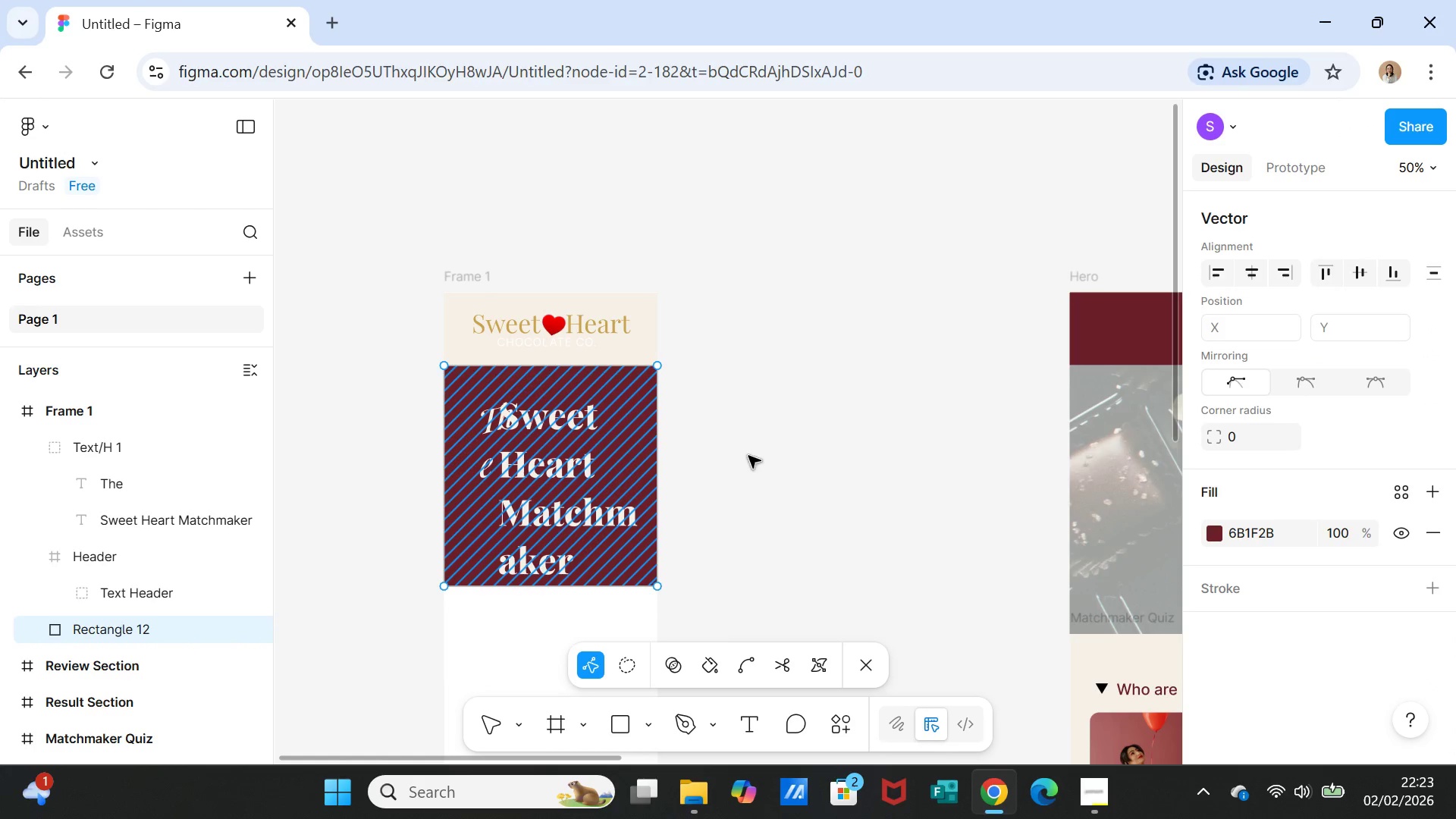 
left_click([749, 455])
 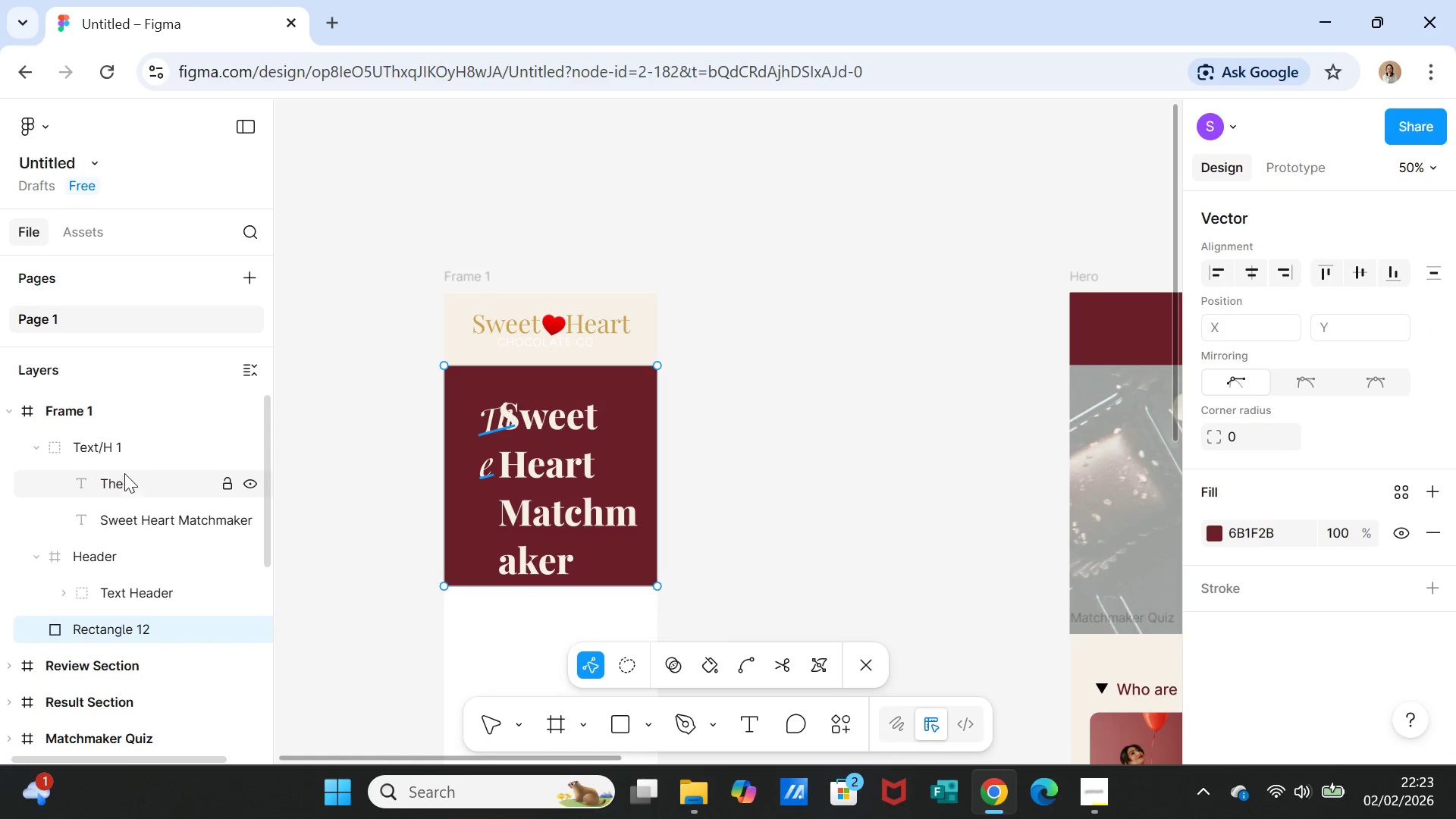 
left_click([124, 481])
 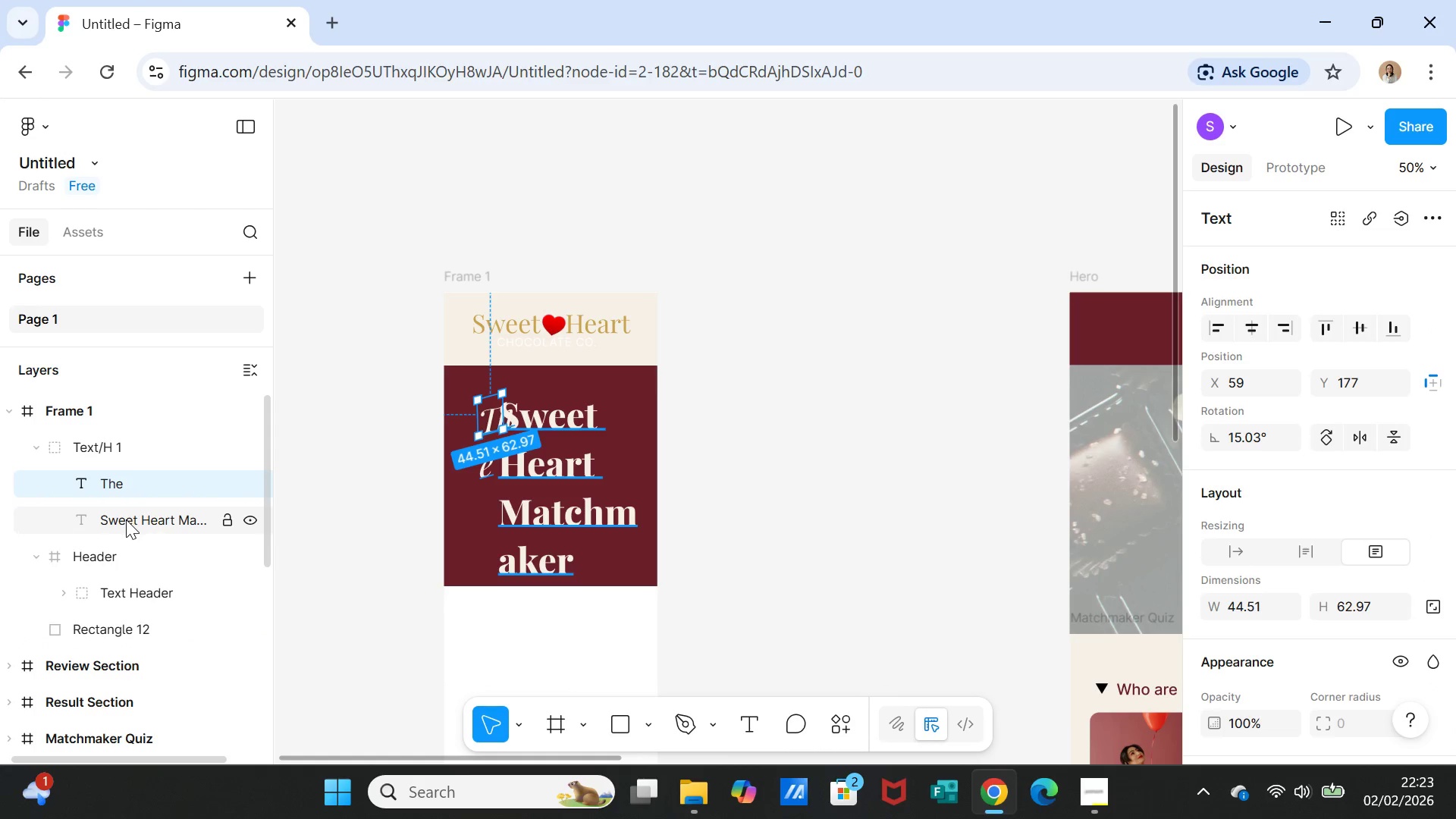 
left_click([126, 519])
 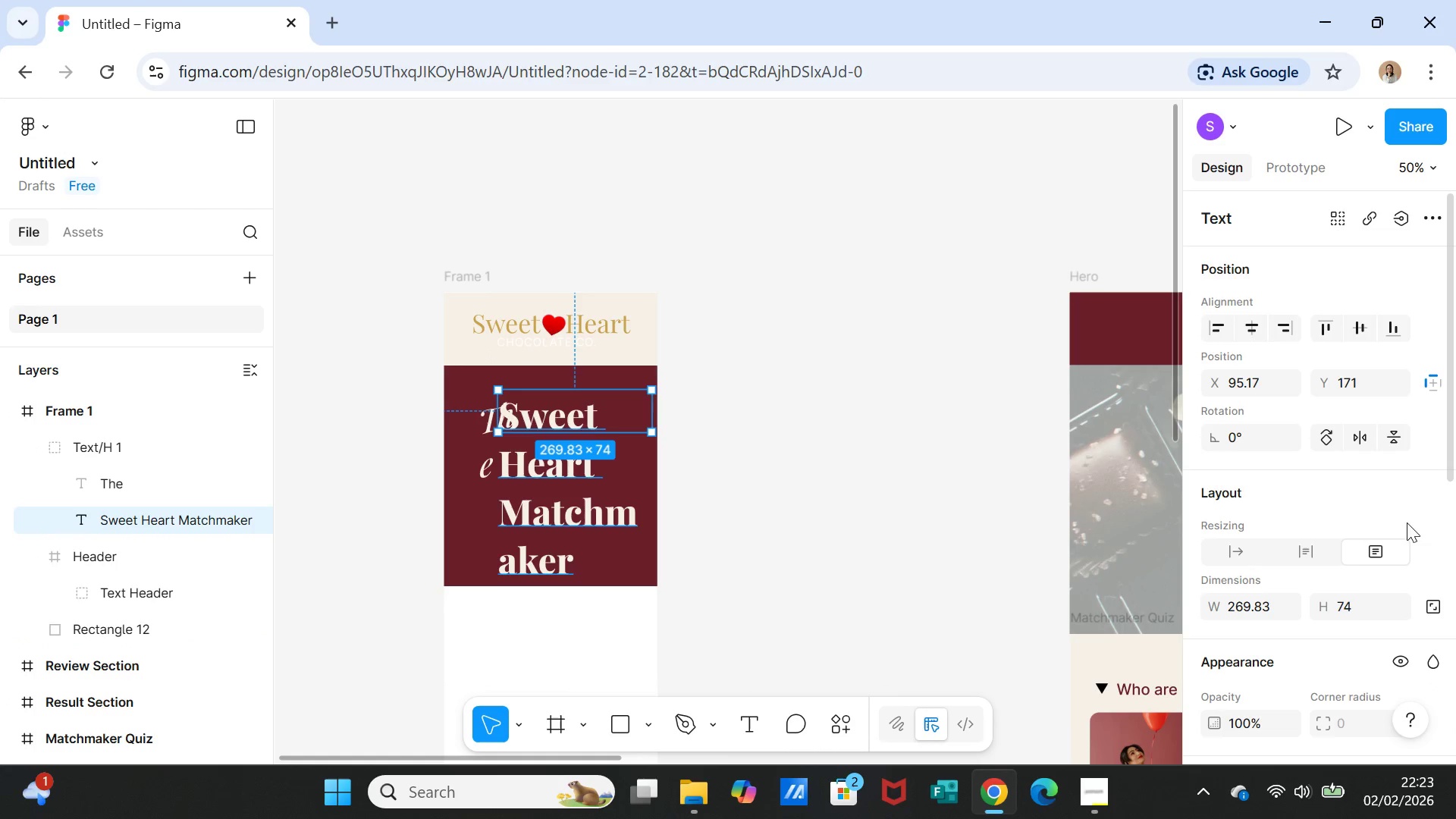 
scroll: coordinate [1348, 544], scroll_direction: down, amount: 3.0
 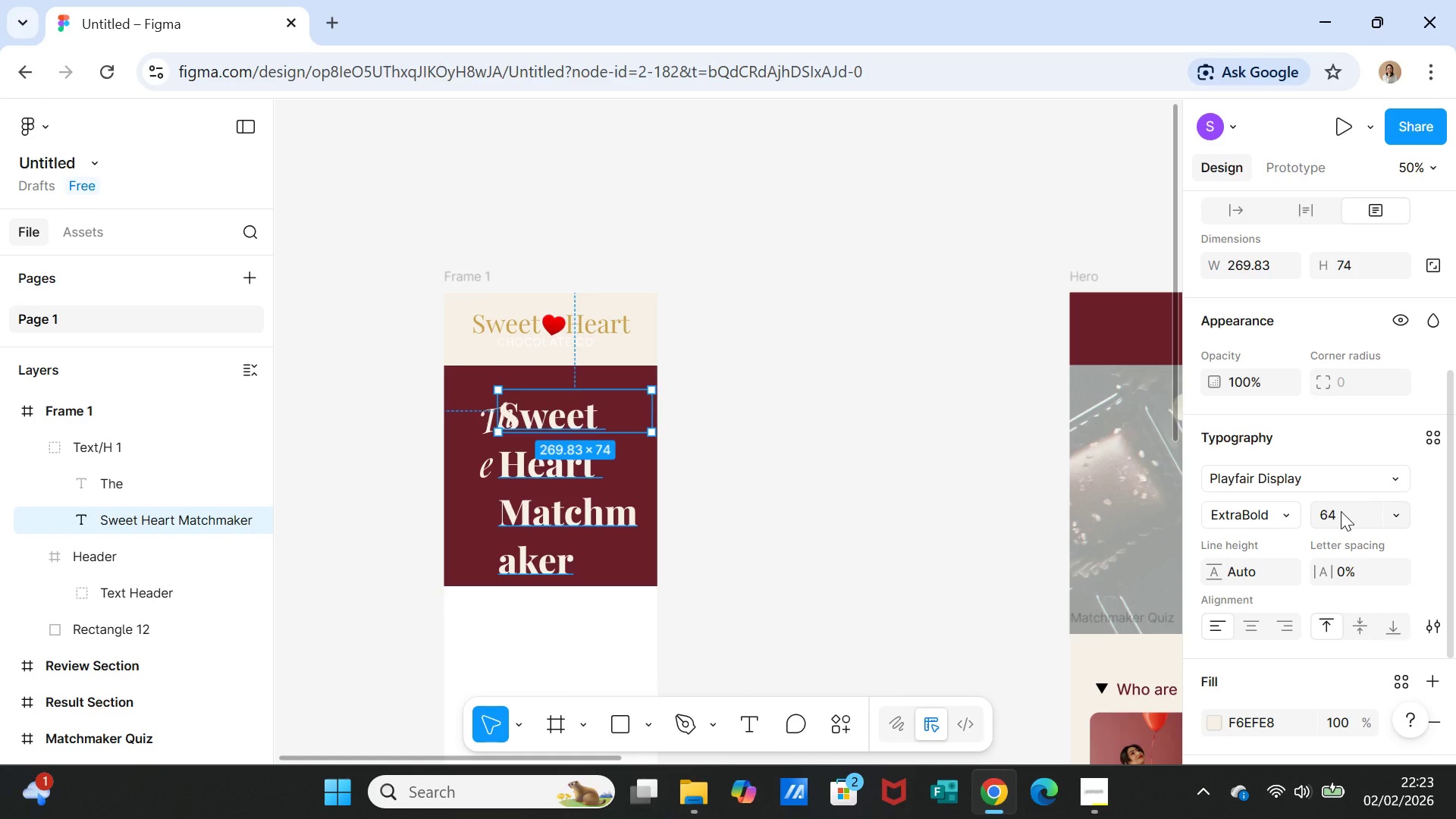 
left_click([1341, 511])
 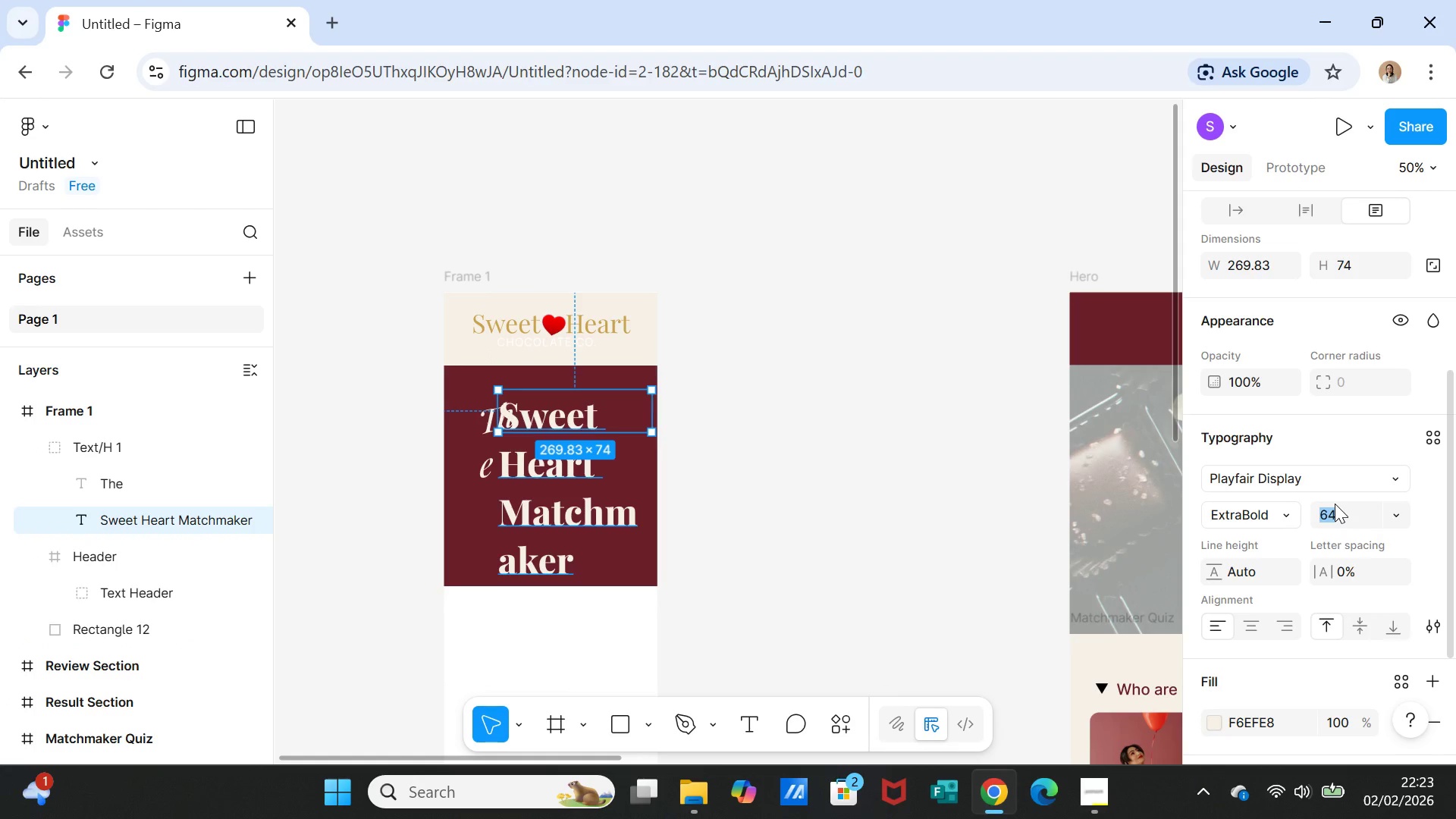 
type(30)
 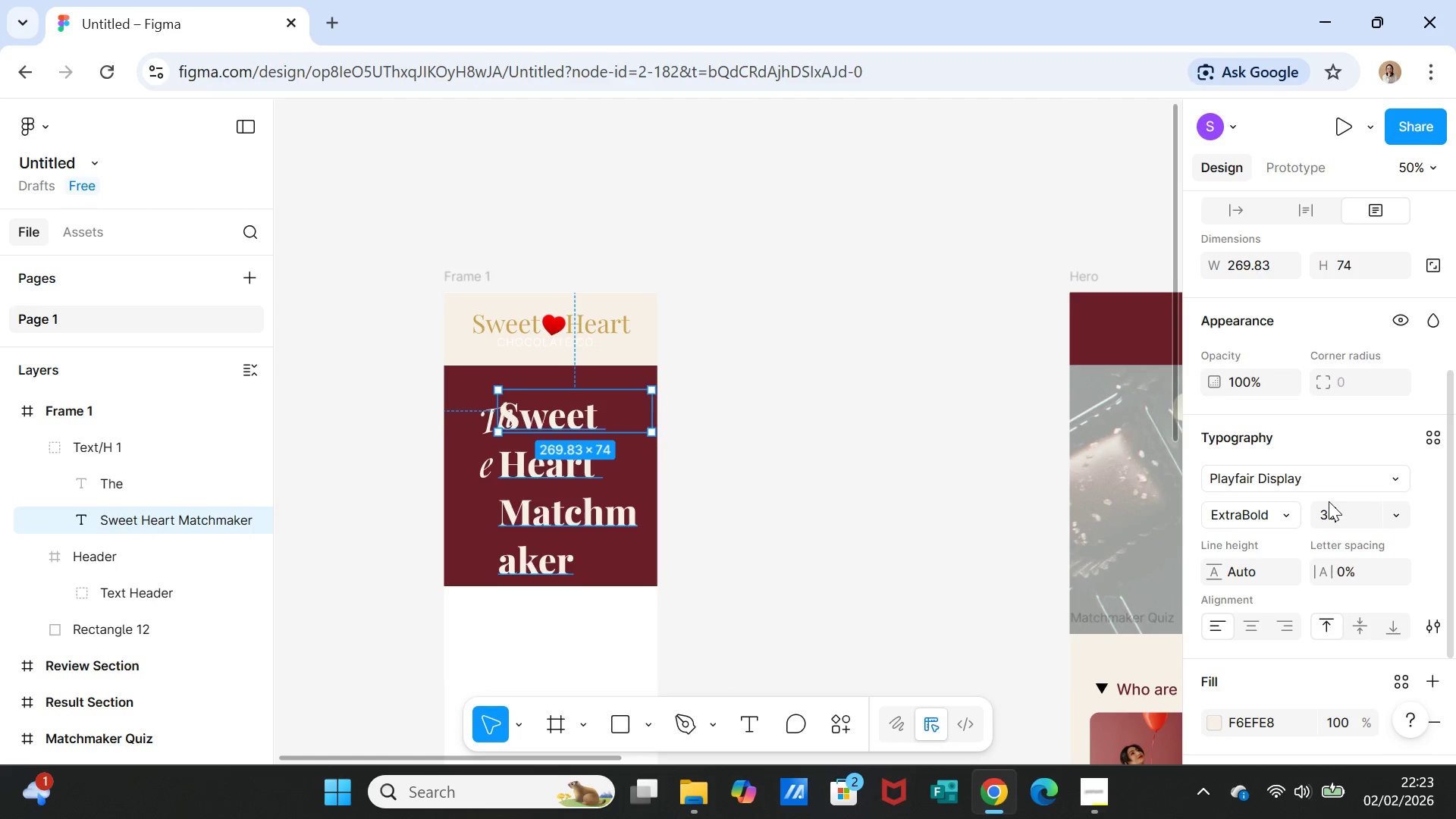 
key(Enter)
 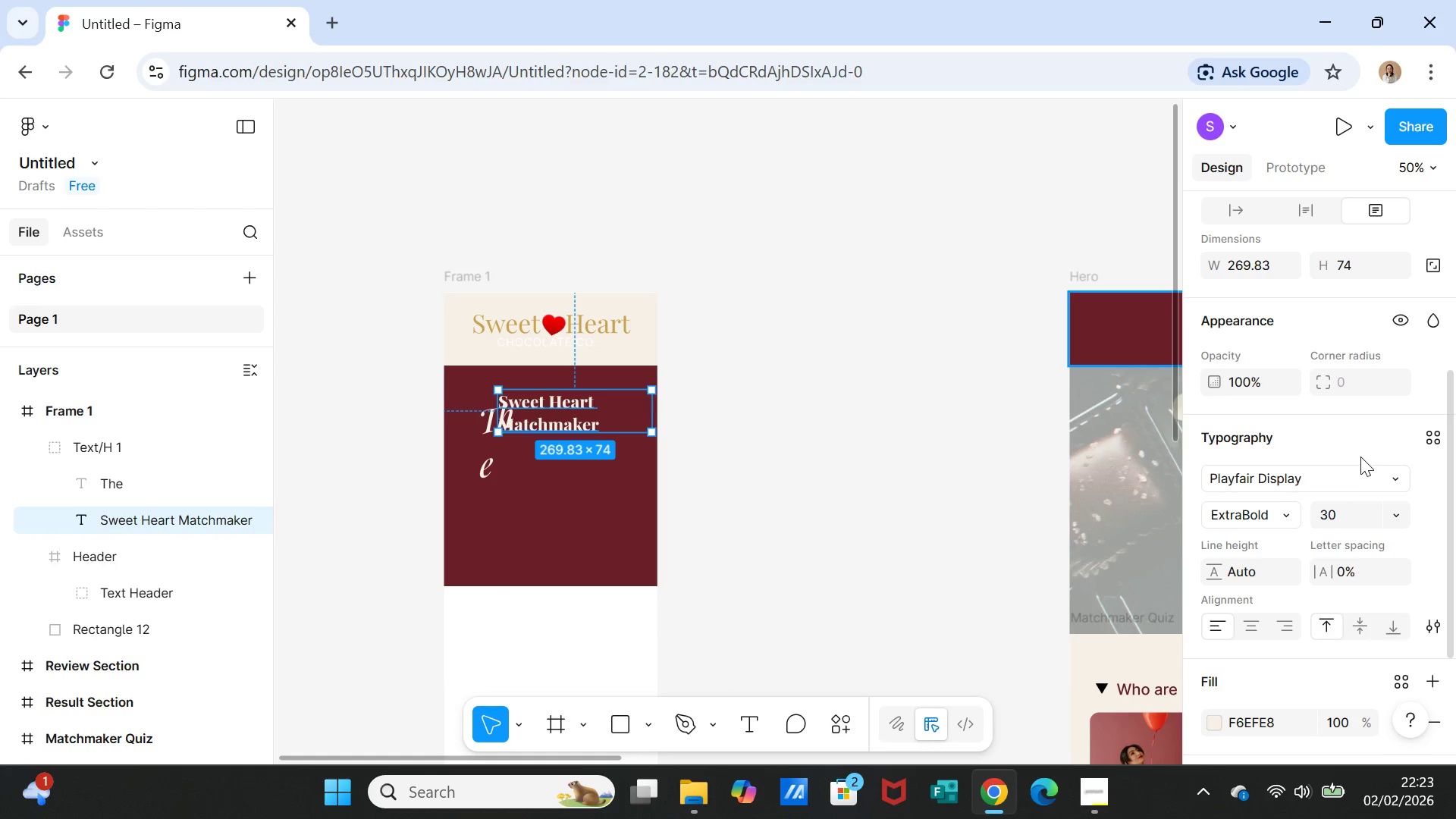 
left_click([1395, 518])
 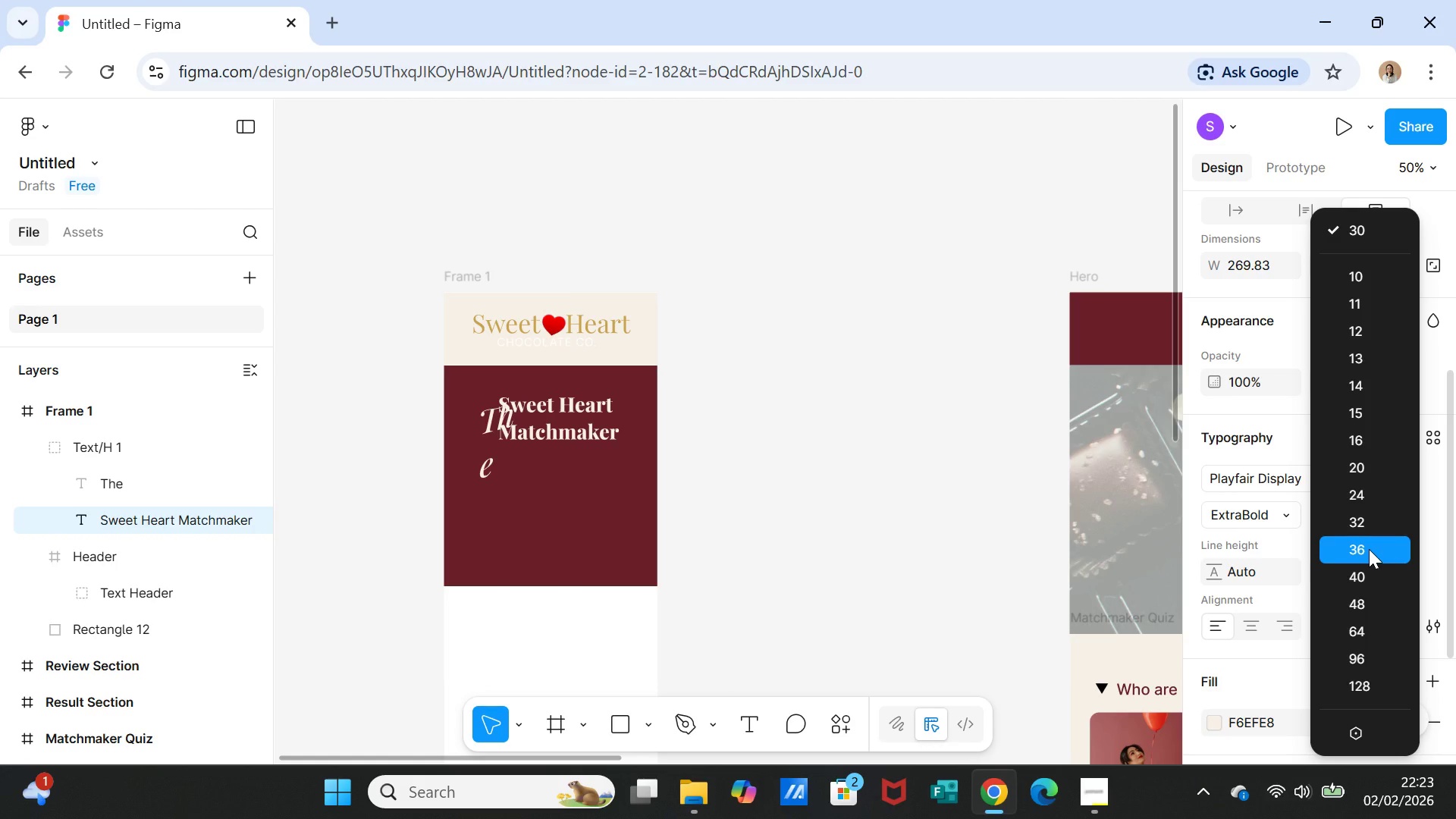 
left_click([1369, 549])
 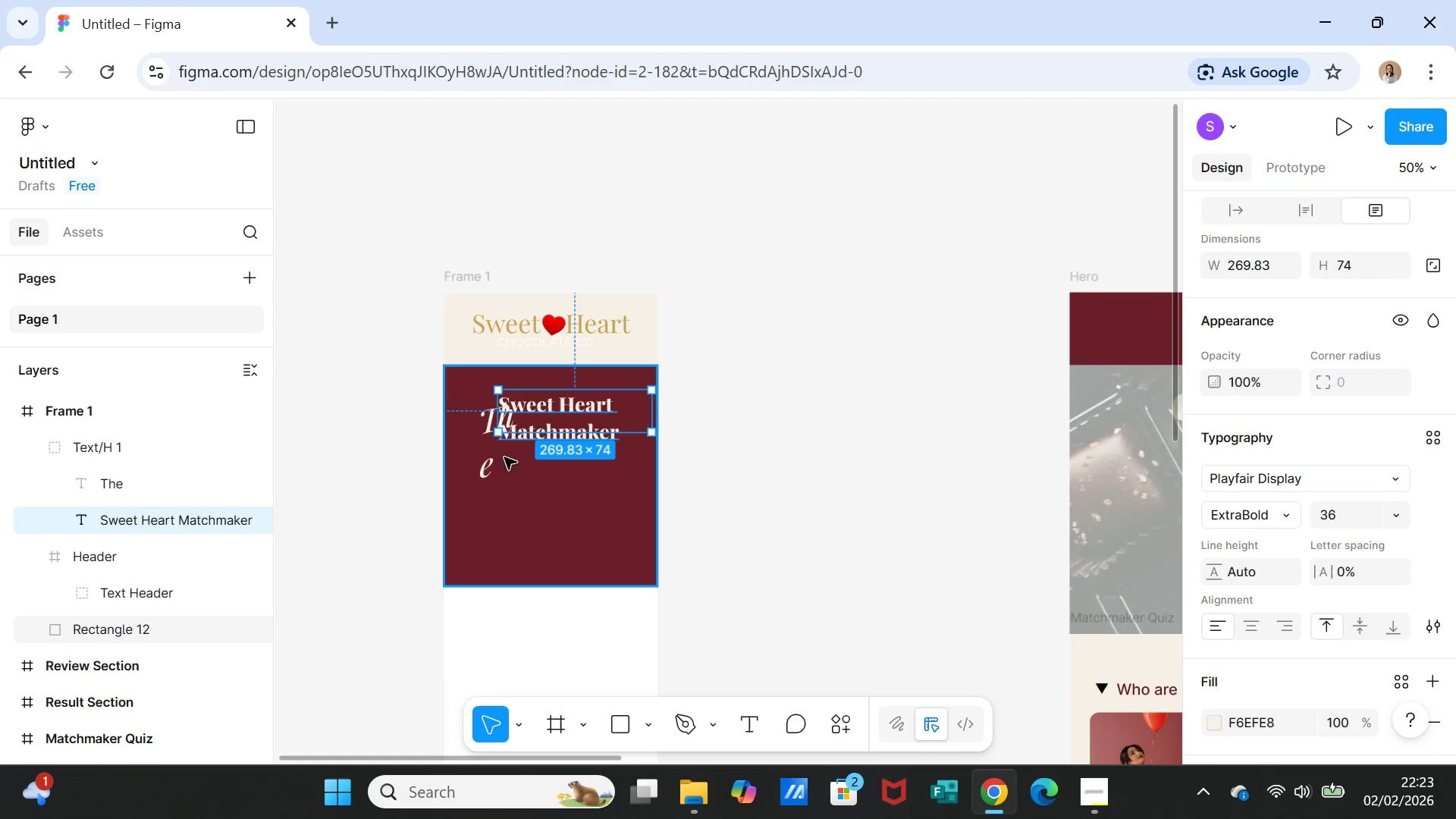 
left_click([491, 453])
 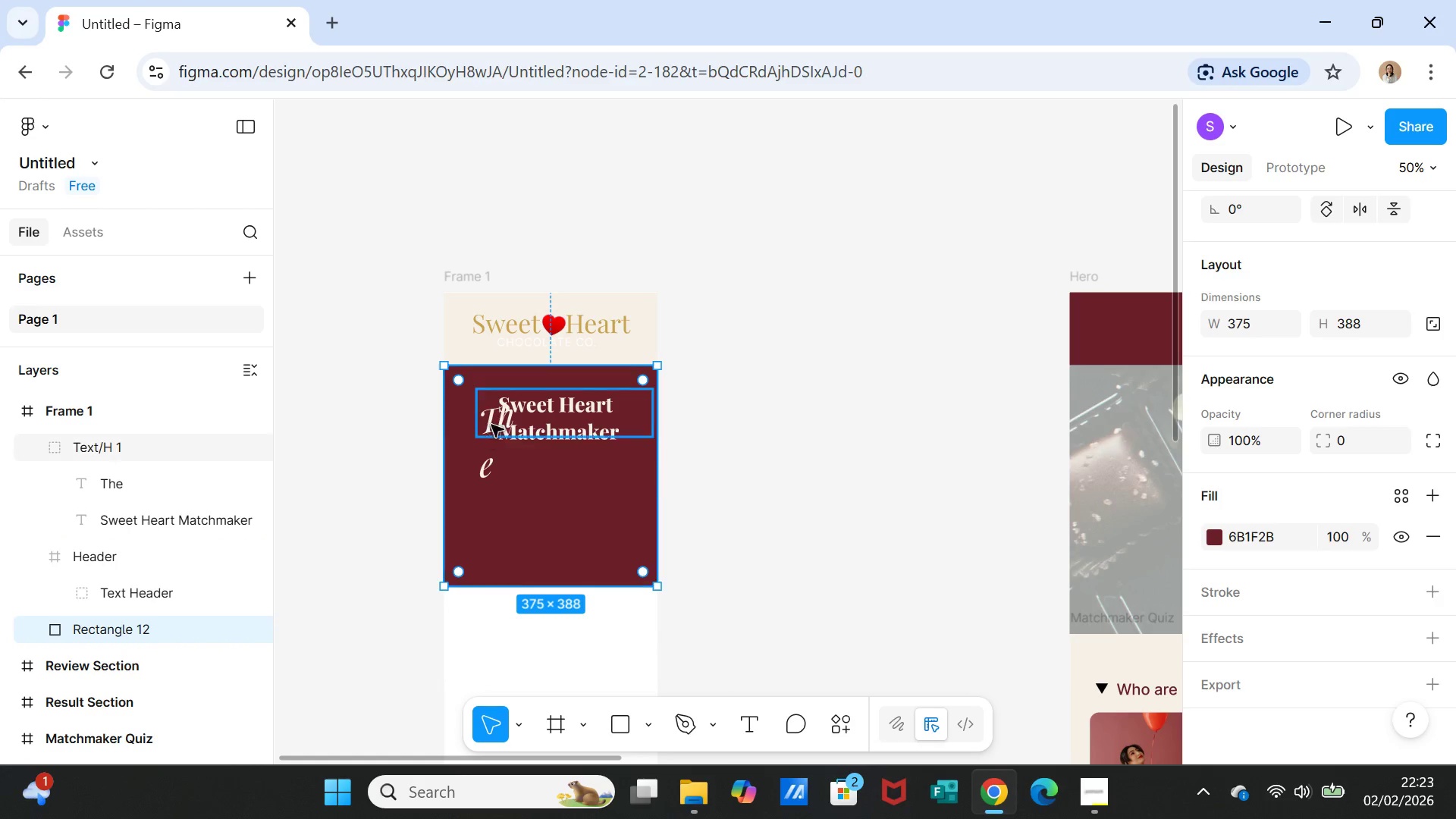 
left_click([491, 419])
 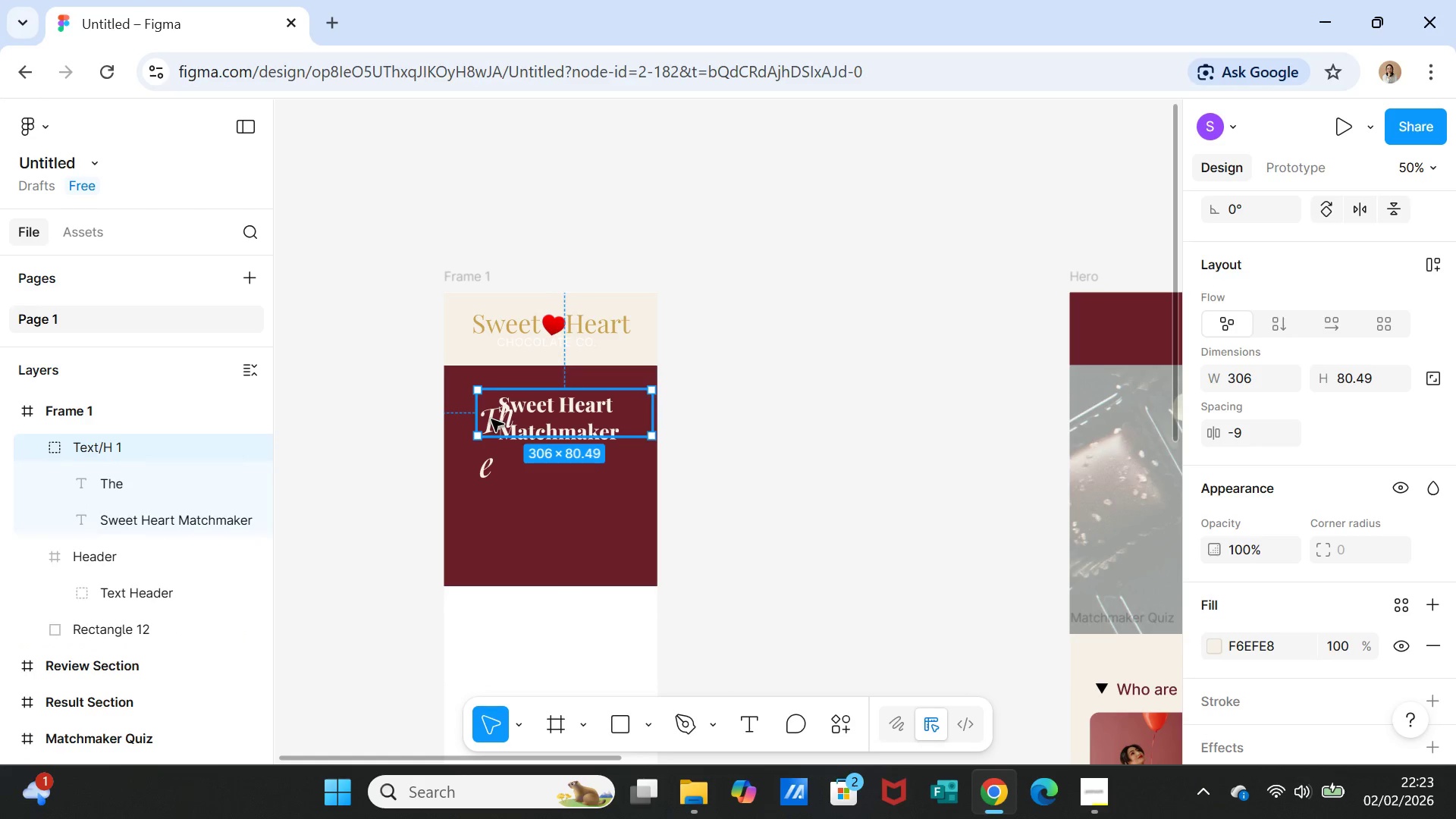 
double_click([491, 419])
 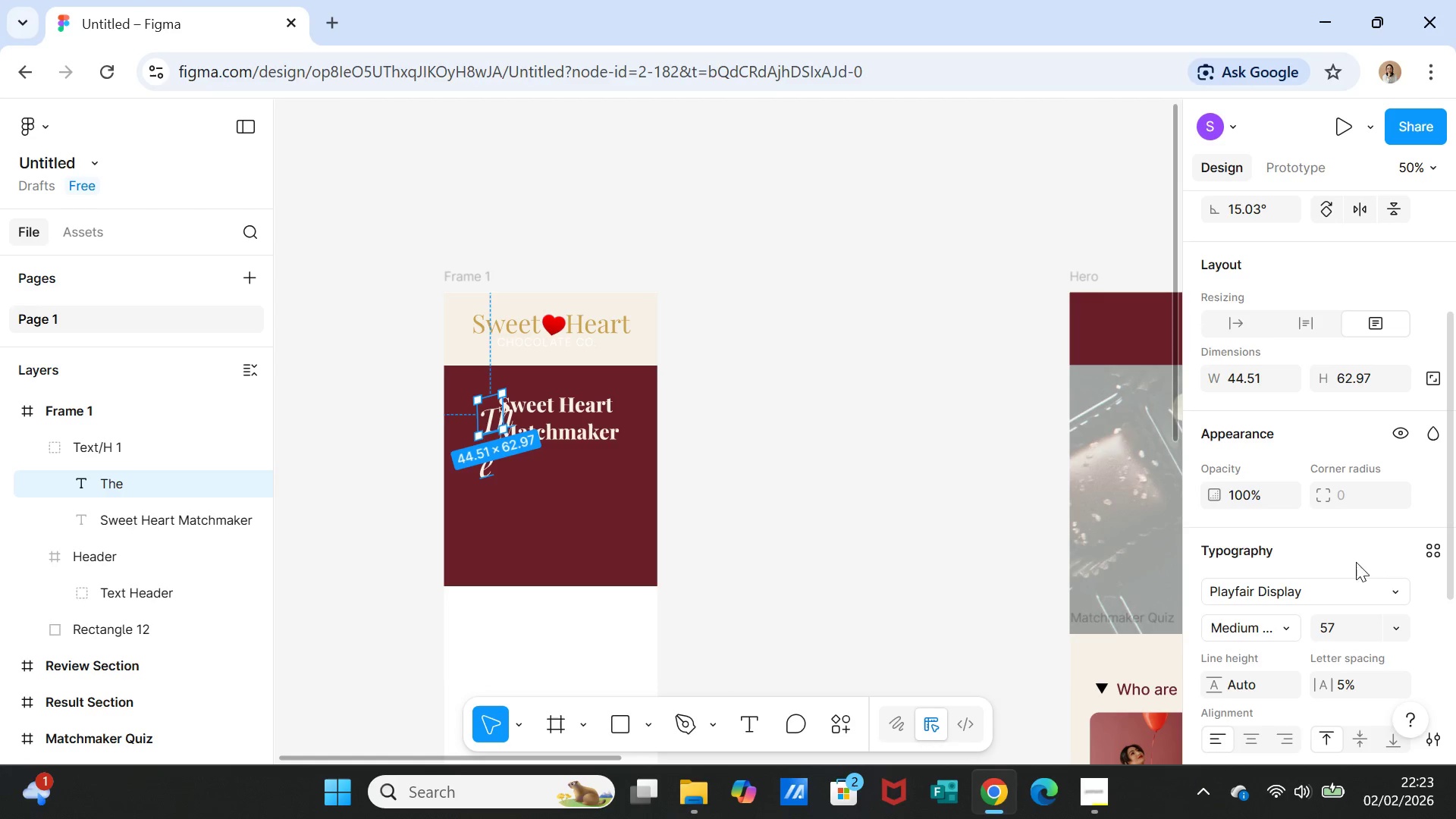 
left_click([1344, 626])
 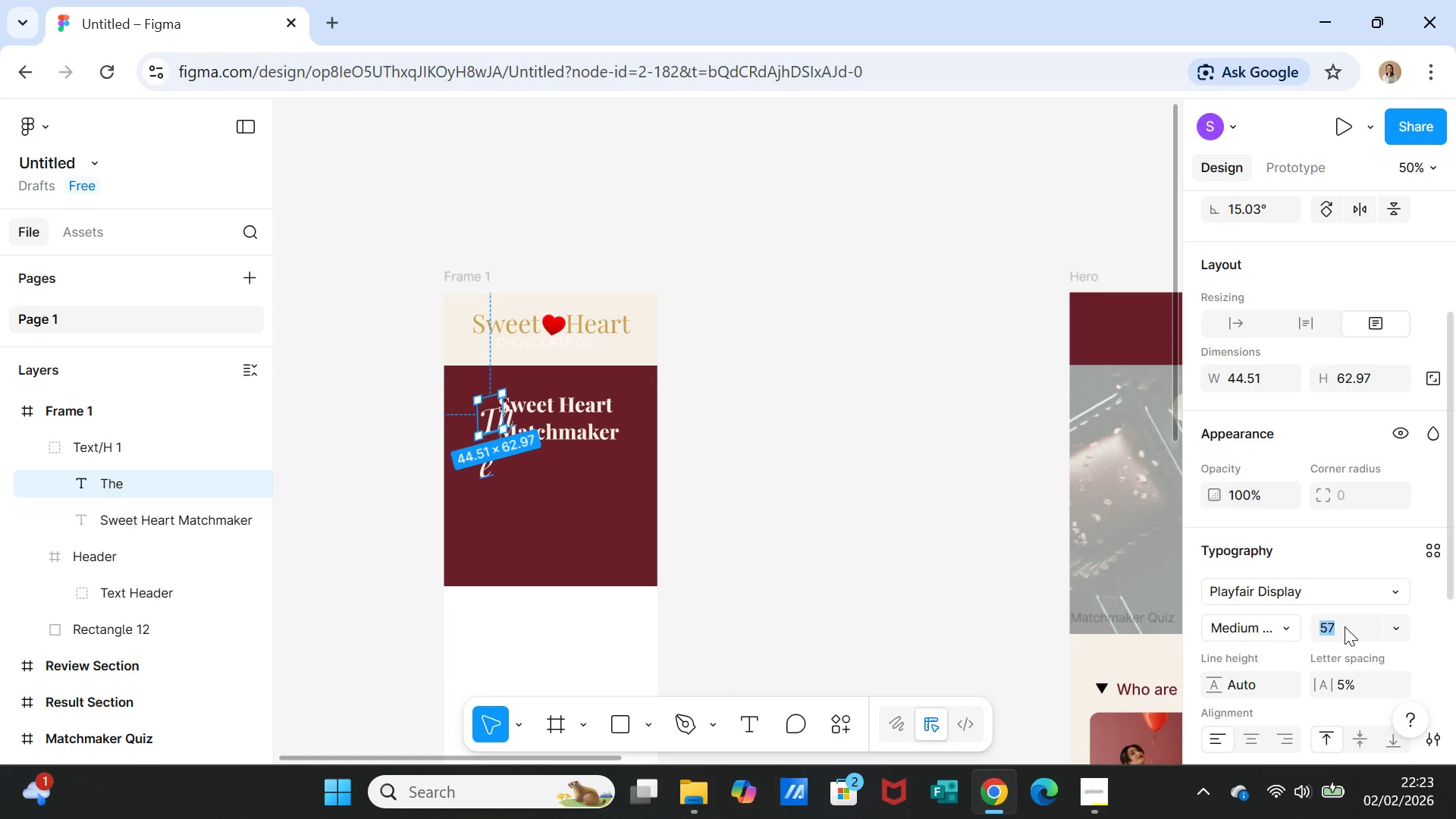 
type(30)
 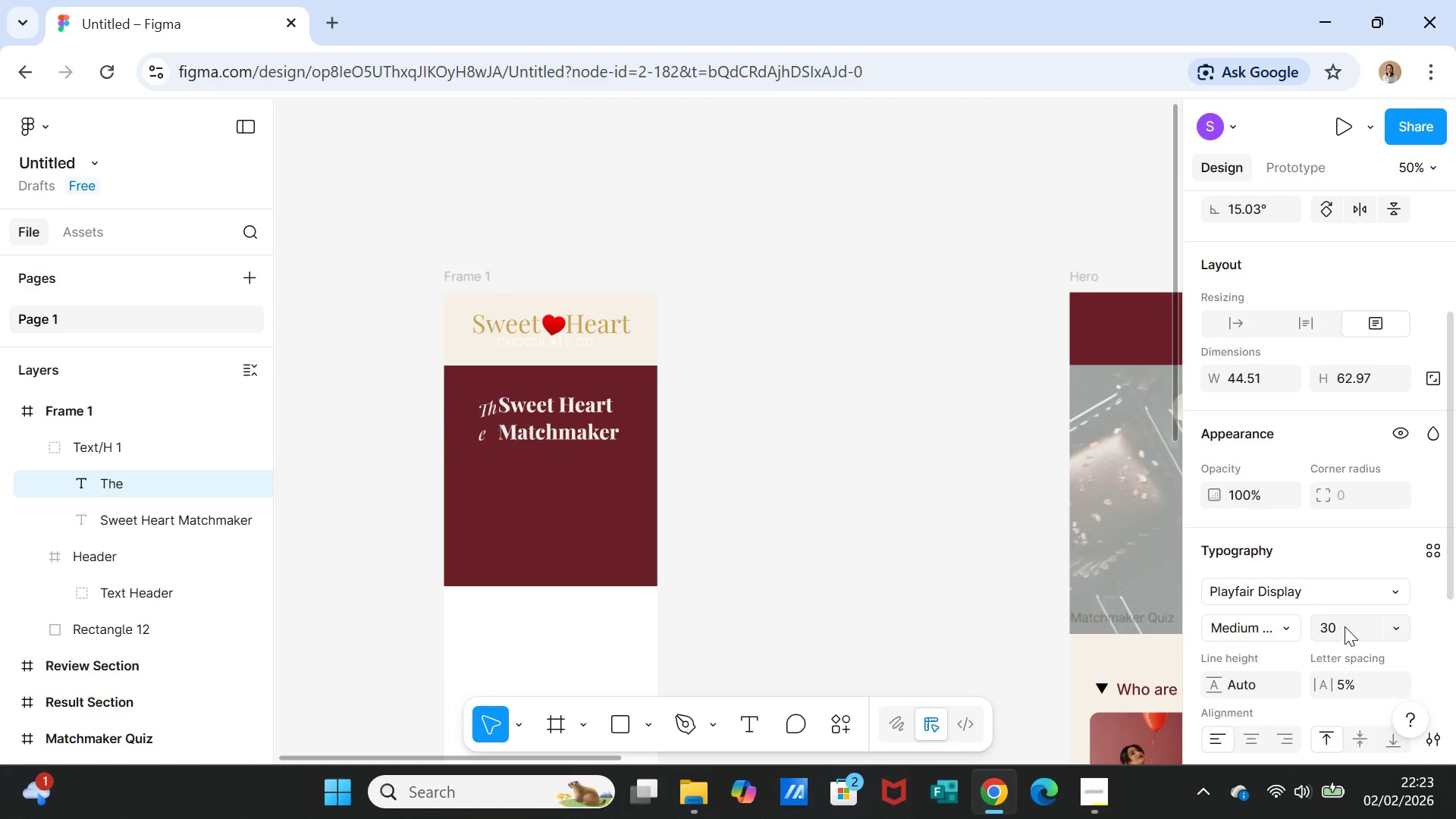 
key(Enter)
 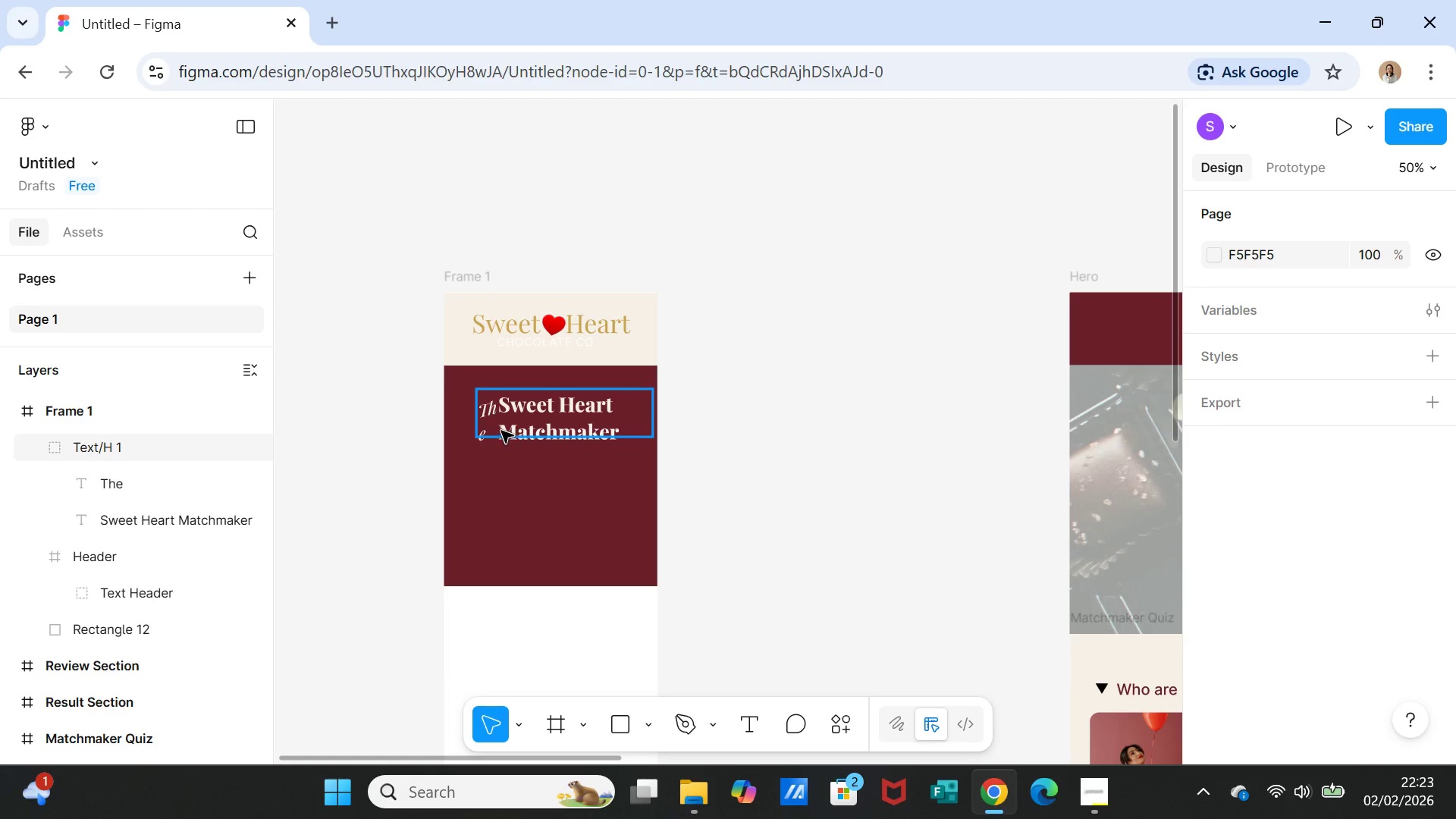 
double_click([489, 417])
 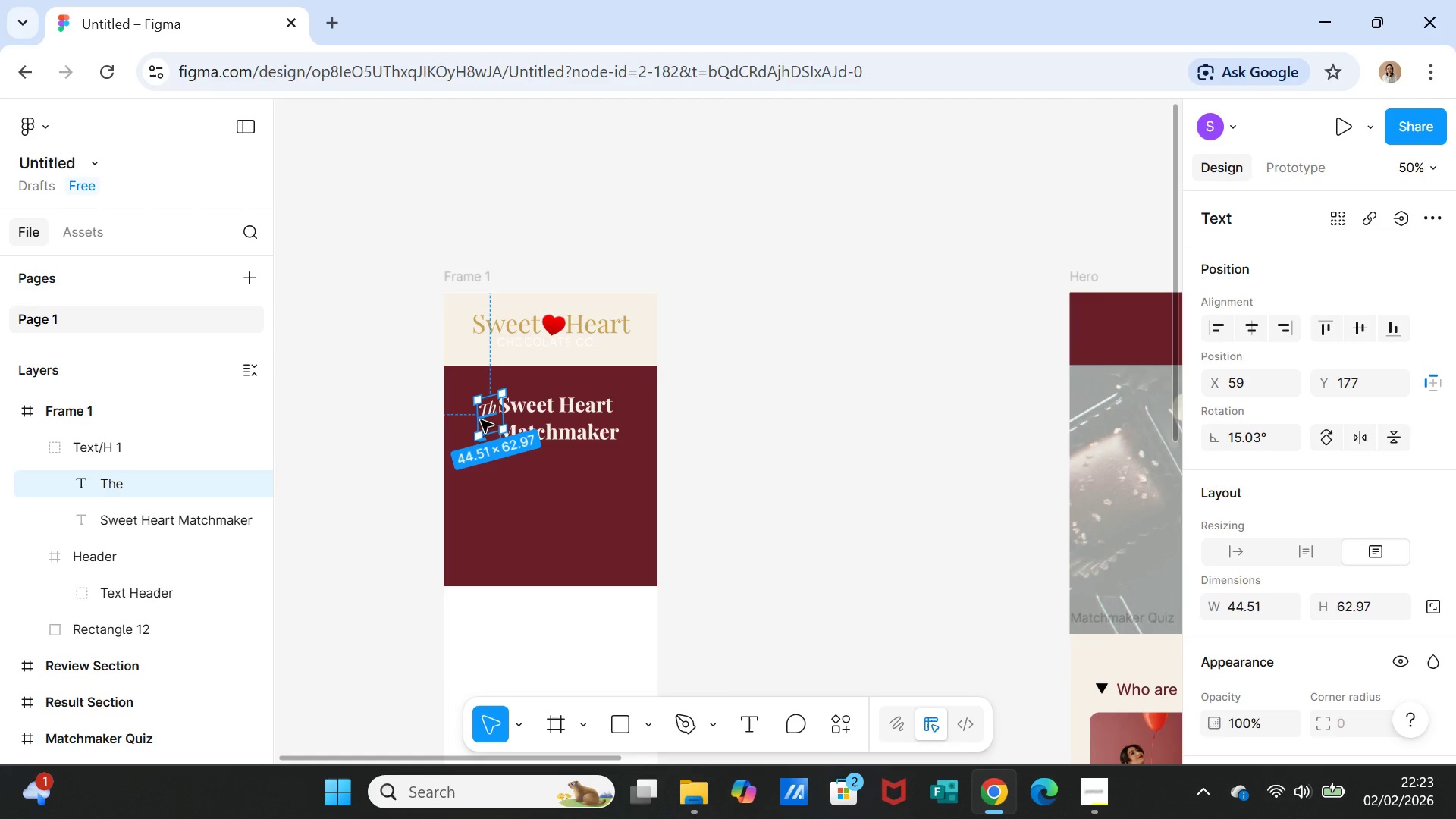 
left_click_drag(start_coordinate=[476, 421], to_coordinate=[466, 422])
 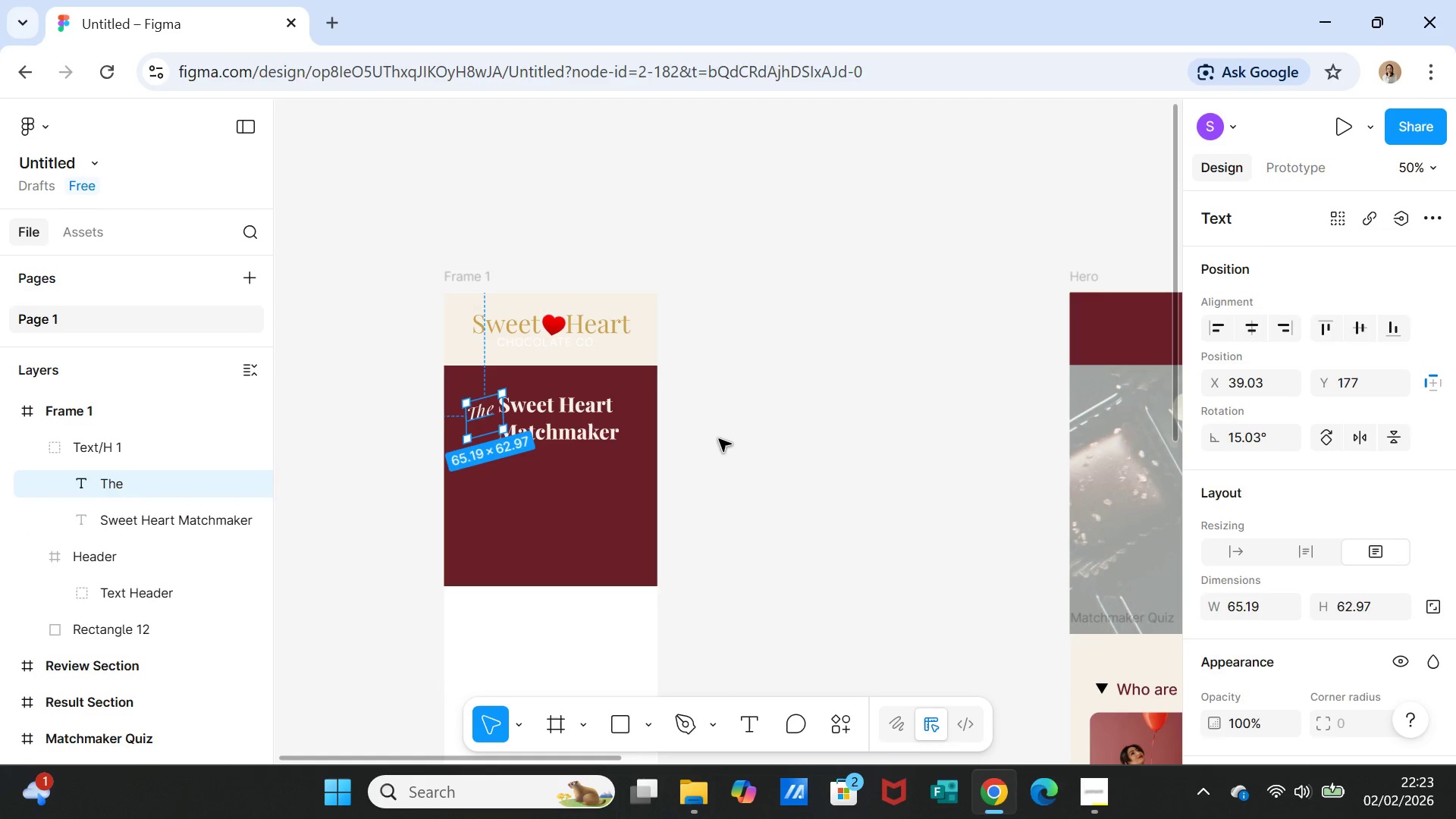 
left_click([719, 439])
 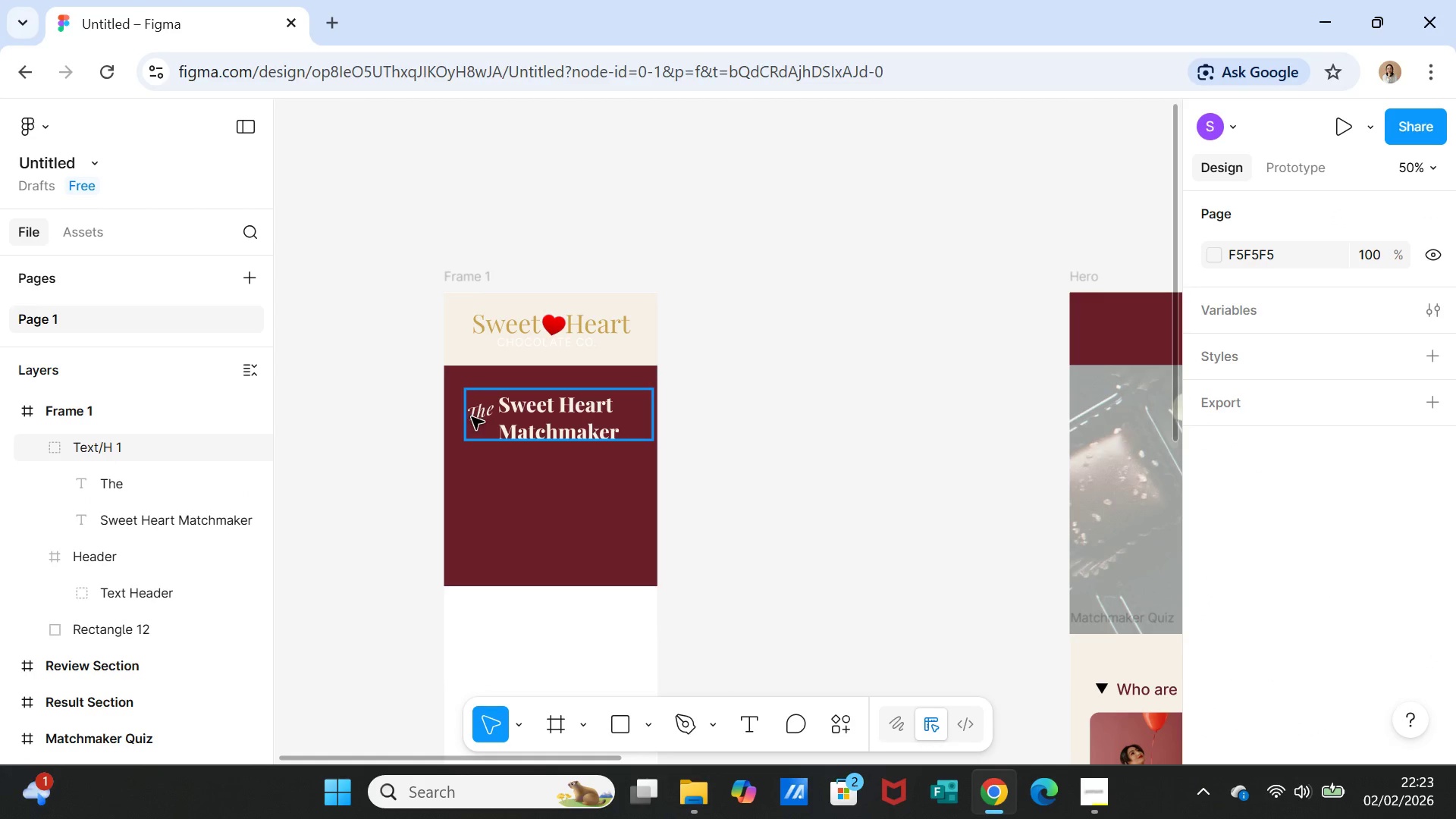 
double_click([472, 416])
 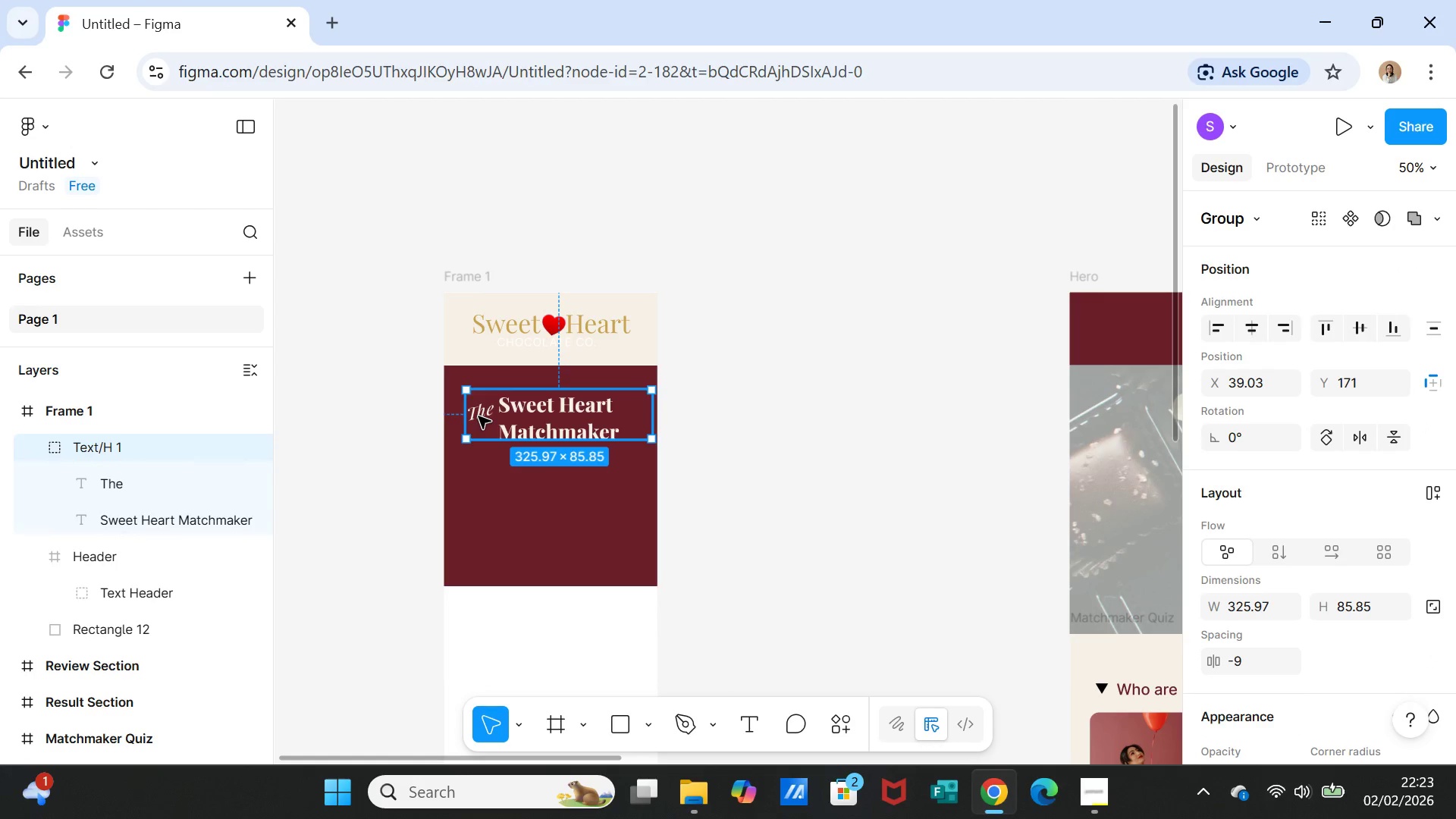 
double_click([479, 416])
 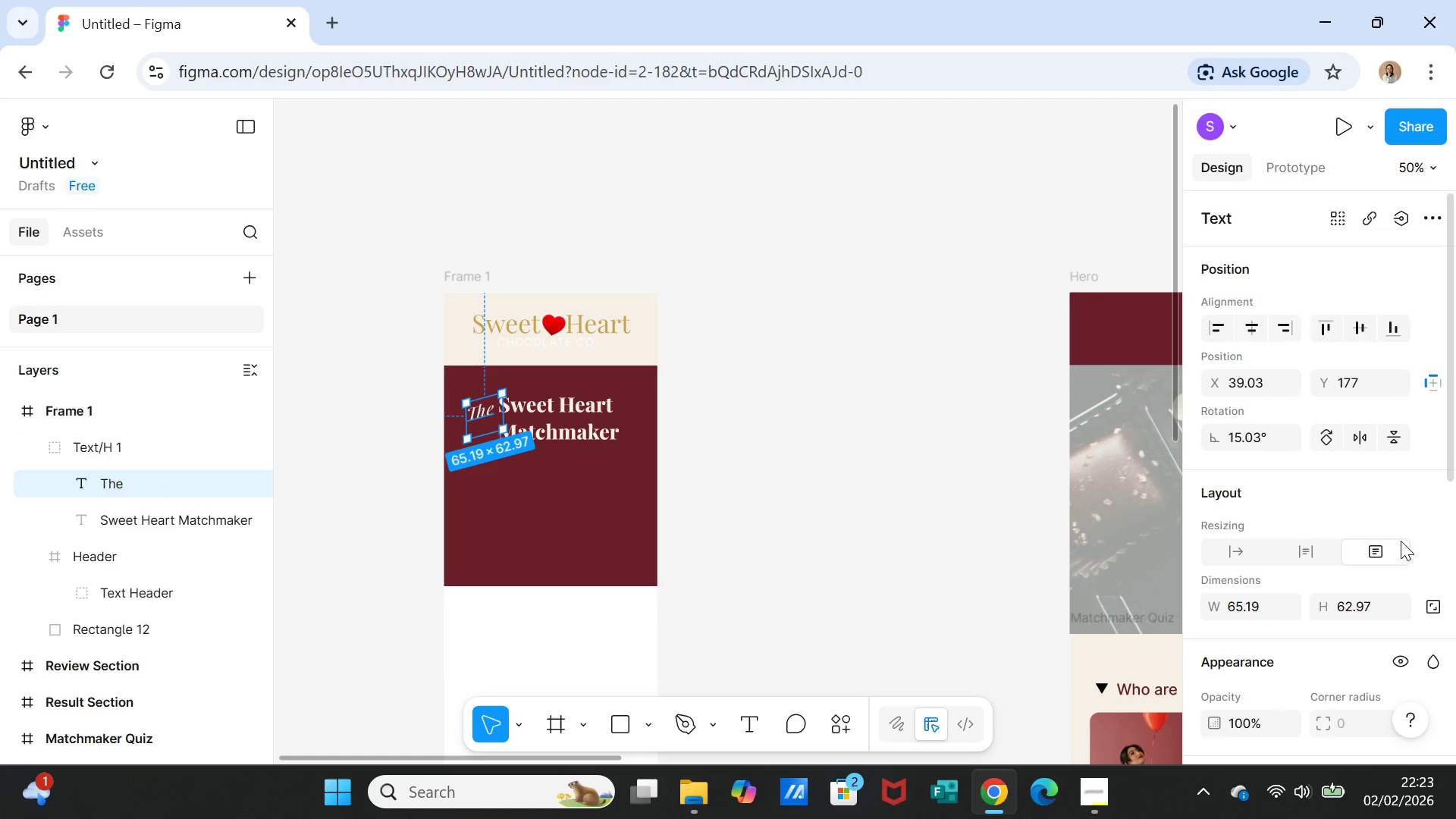 
scroll: coordinate [1408, 564], scroll_direction: down, amount: 2.0
 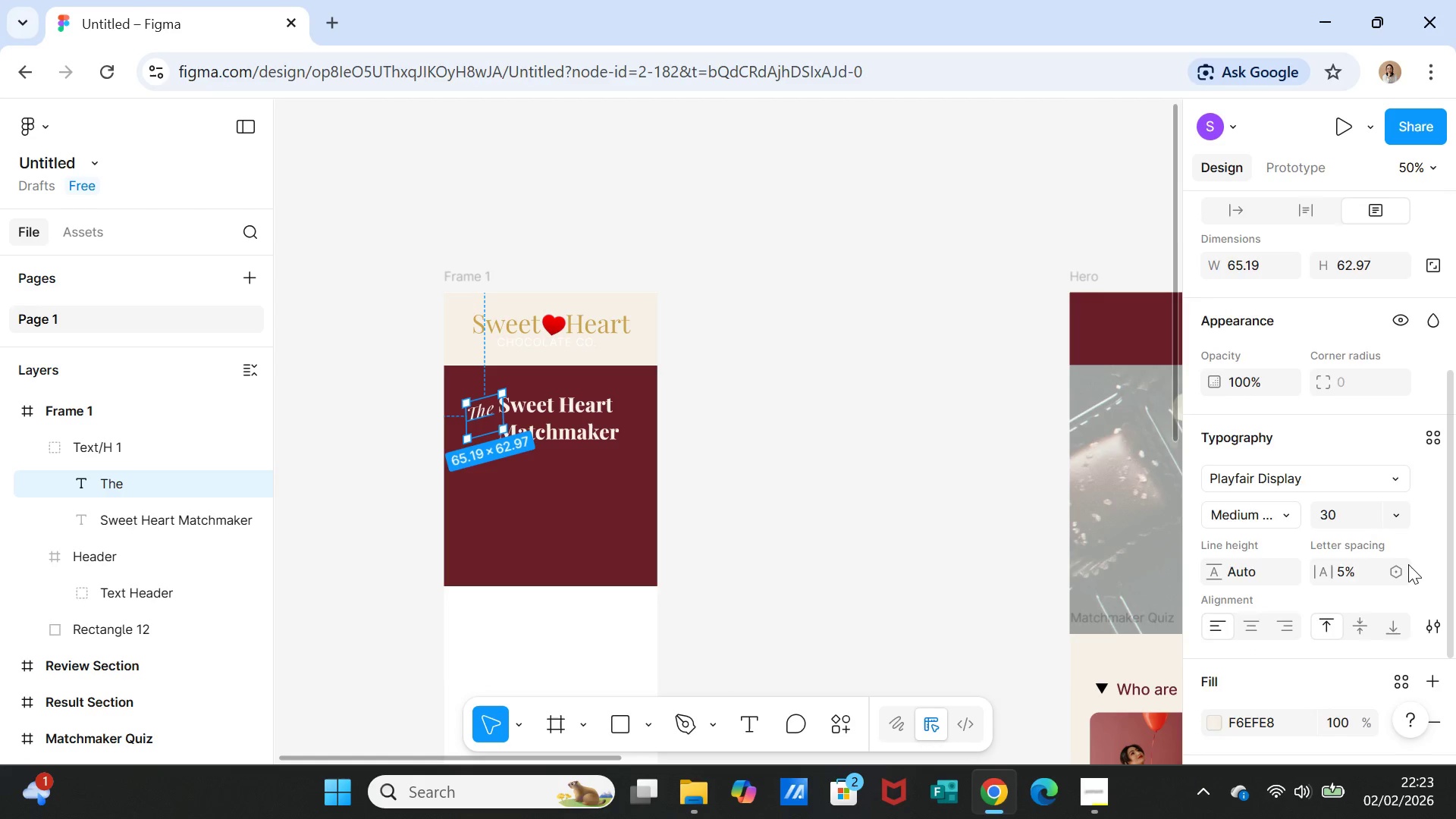 
scroll: coordinate [1408, 564], scroll_direction: up, amount: 2.0
 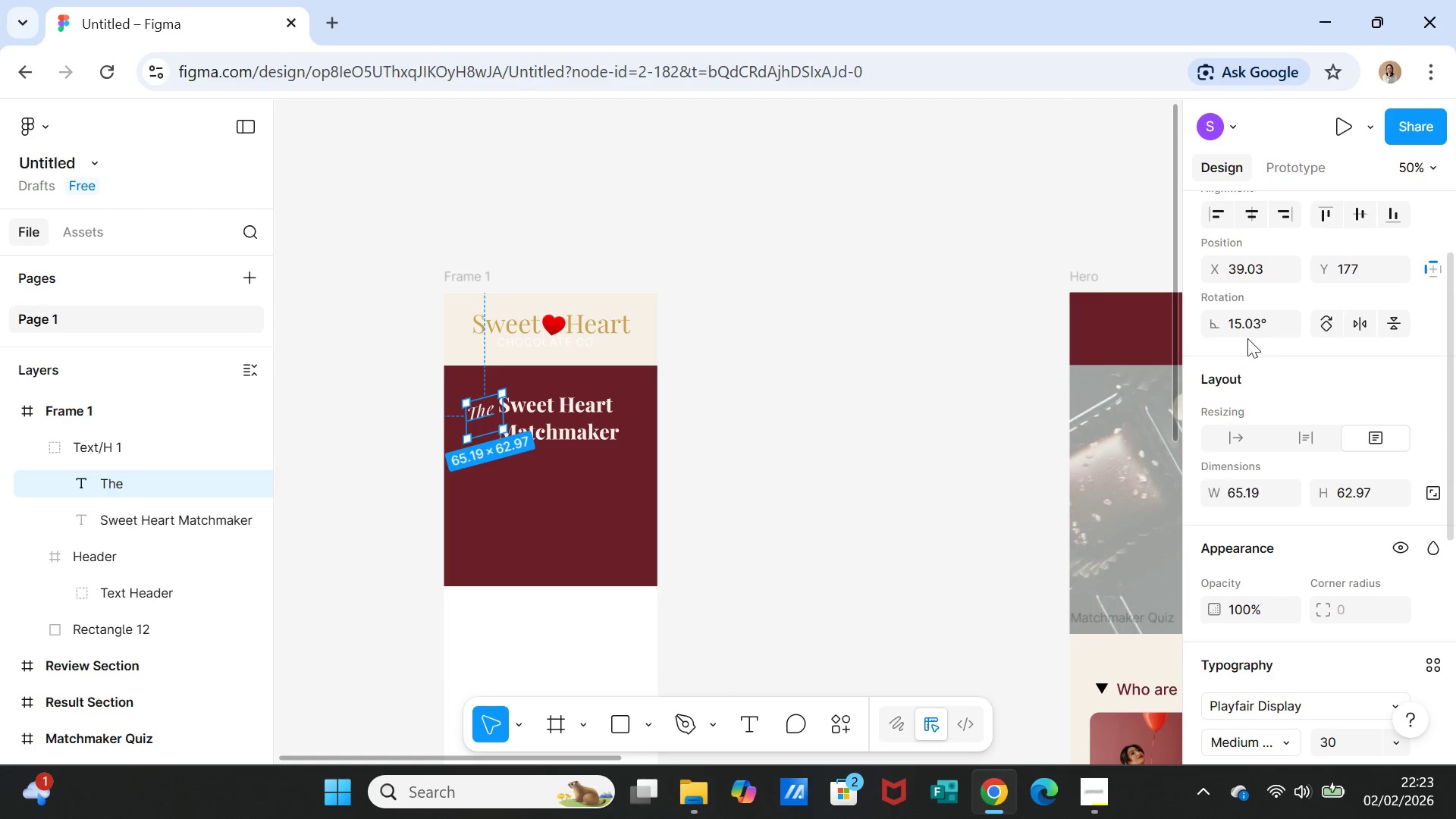 
left_click([1238, 327])
 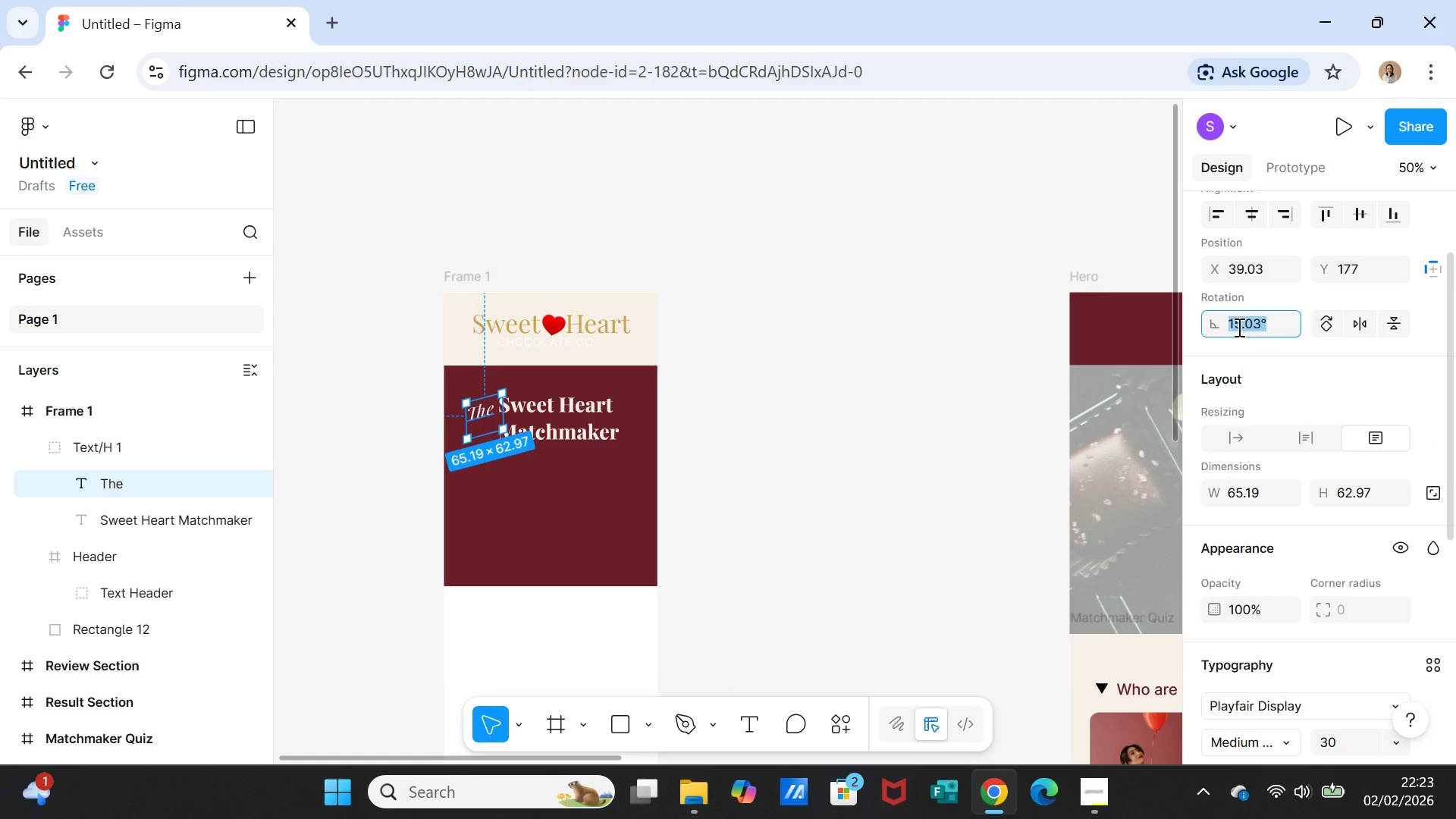 
left_click([1238, 327])
 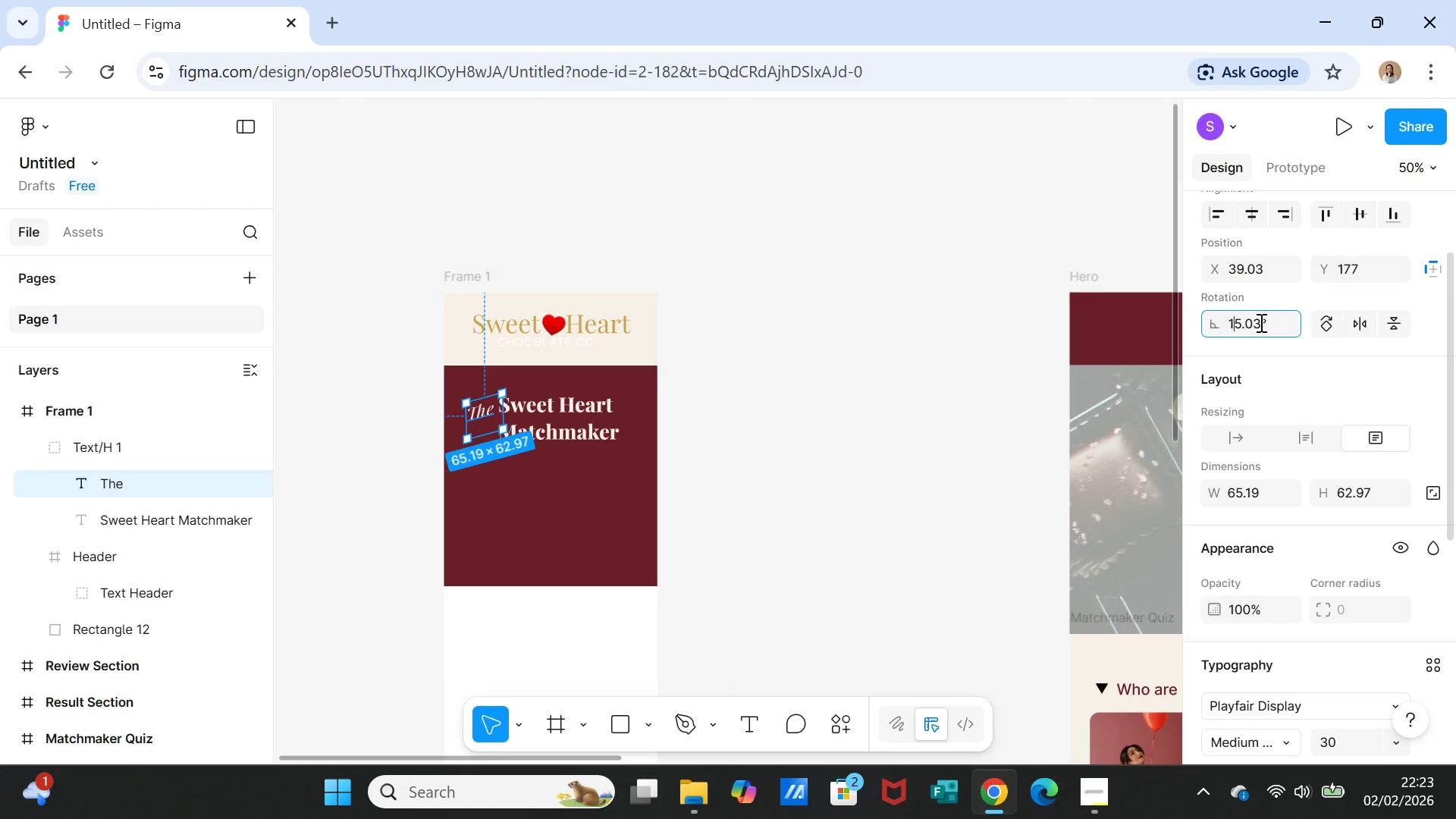 
left_click_drag(start_coordinate=[1260, 322], to_coordinate=[1159, 322])
 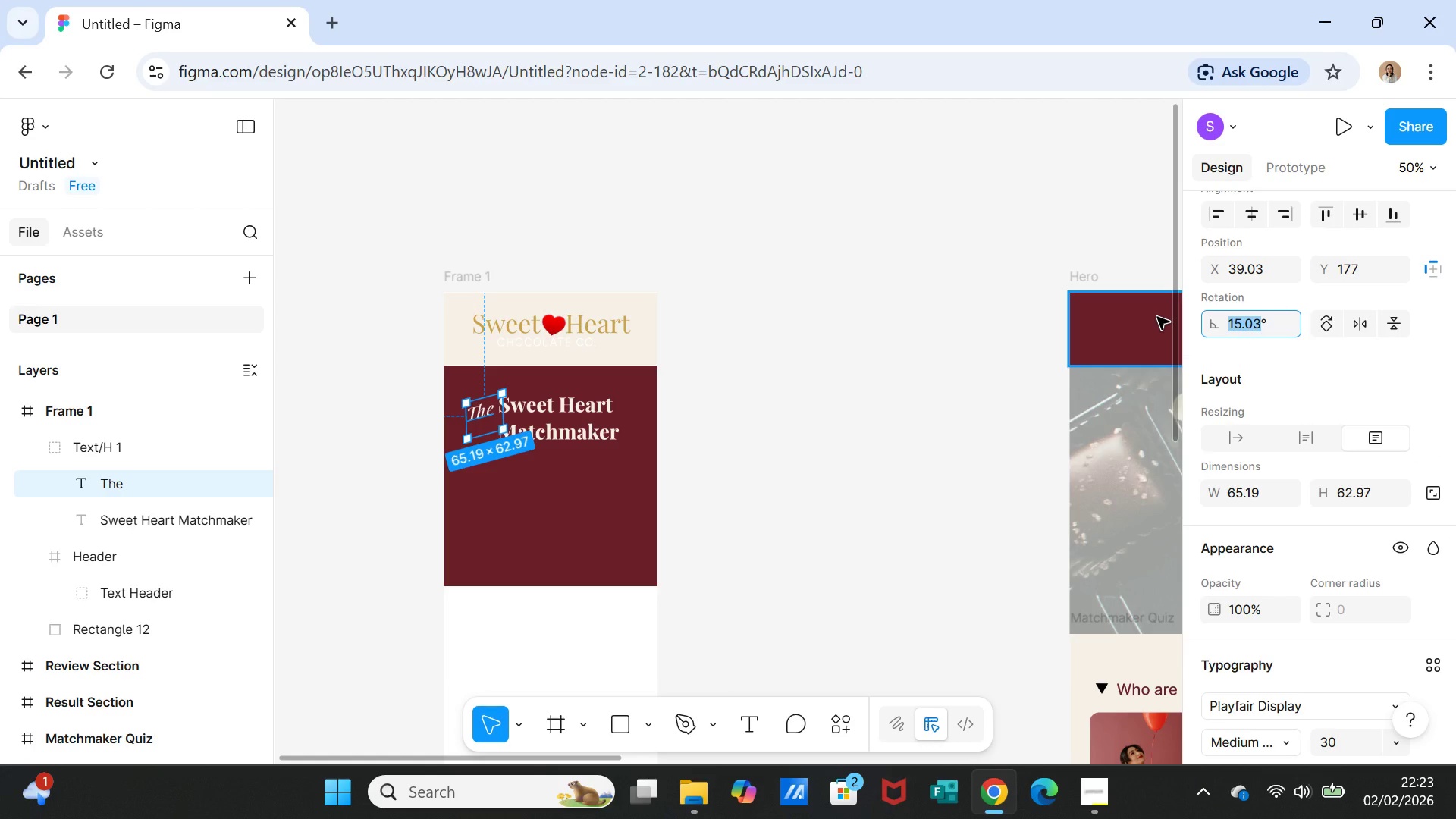 
type(13)
 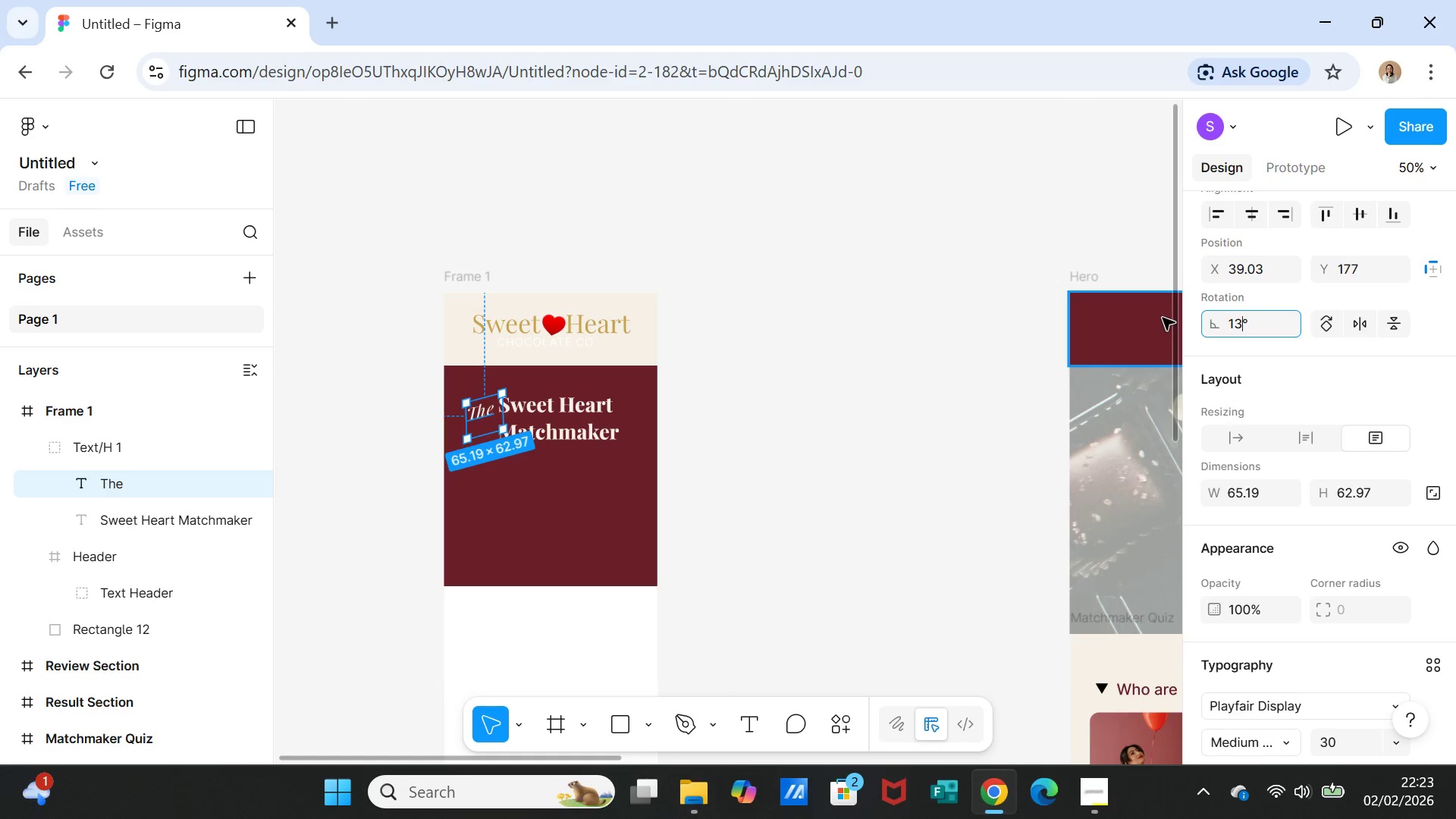 
key(Enter)
 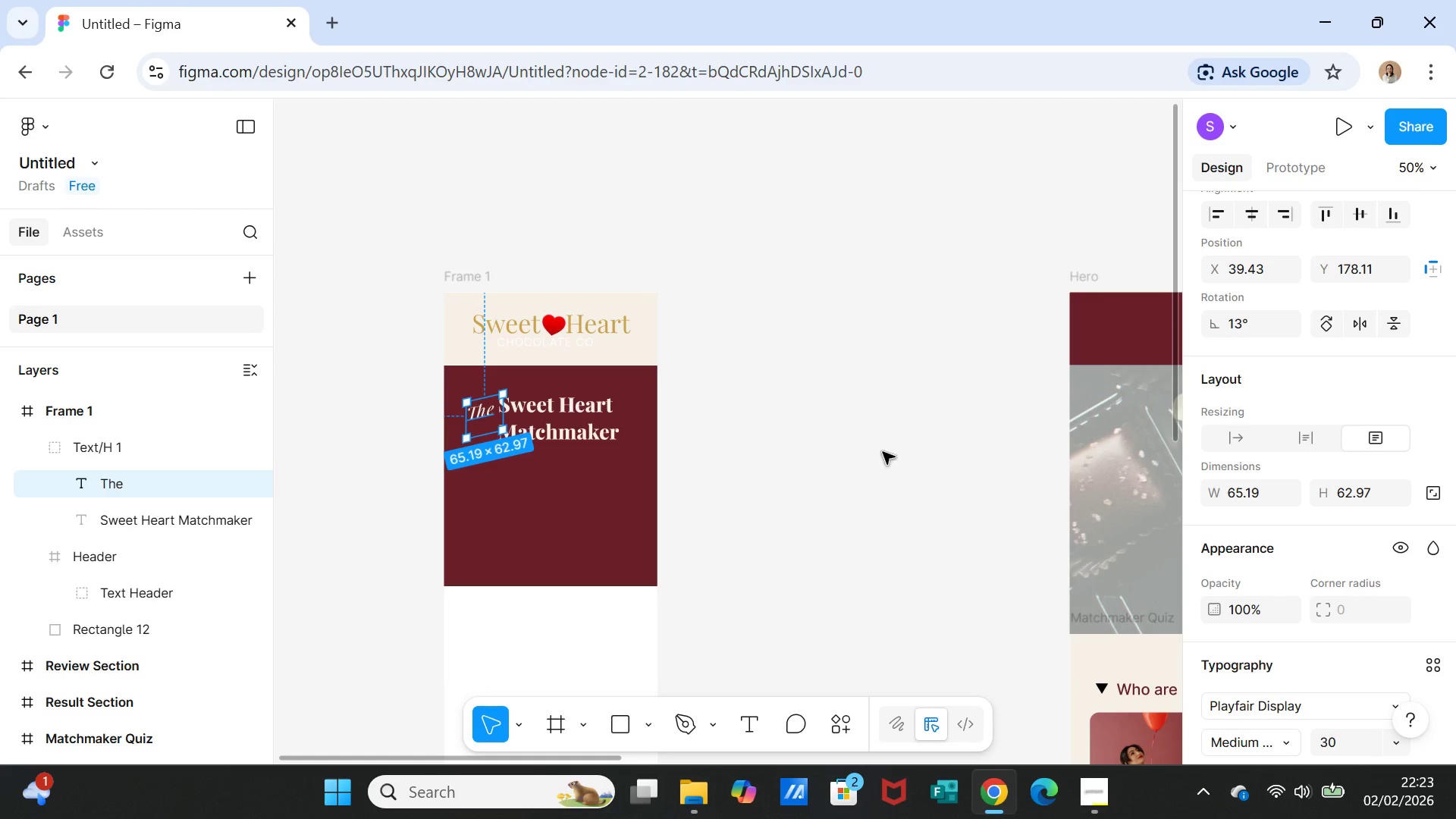 
left_click([860, 487])
 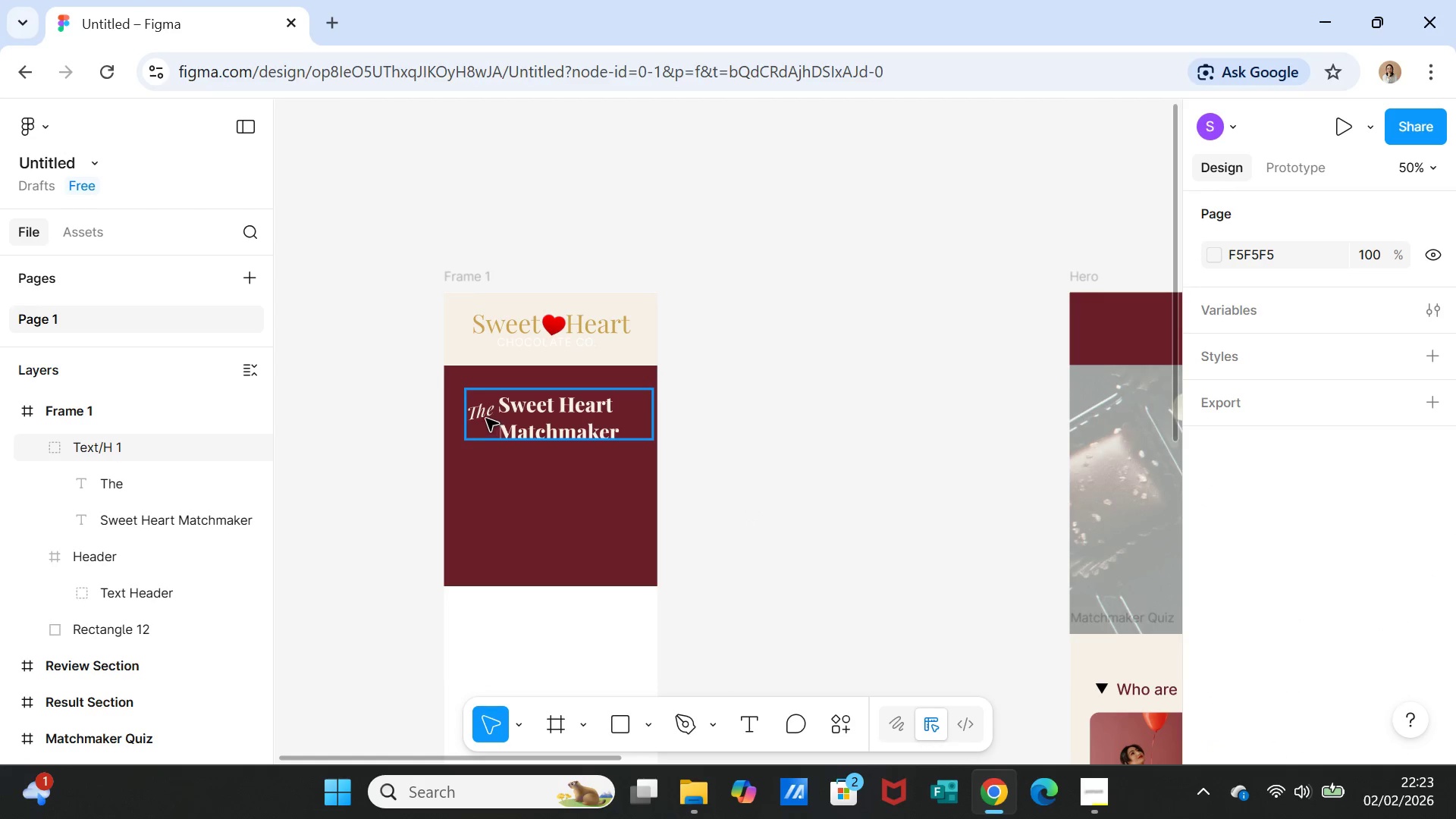 
double_click([482, 414])
 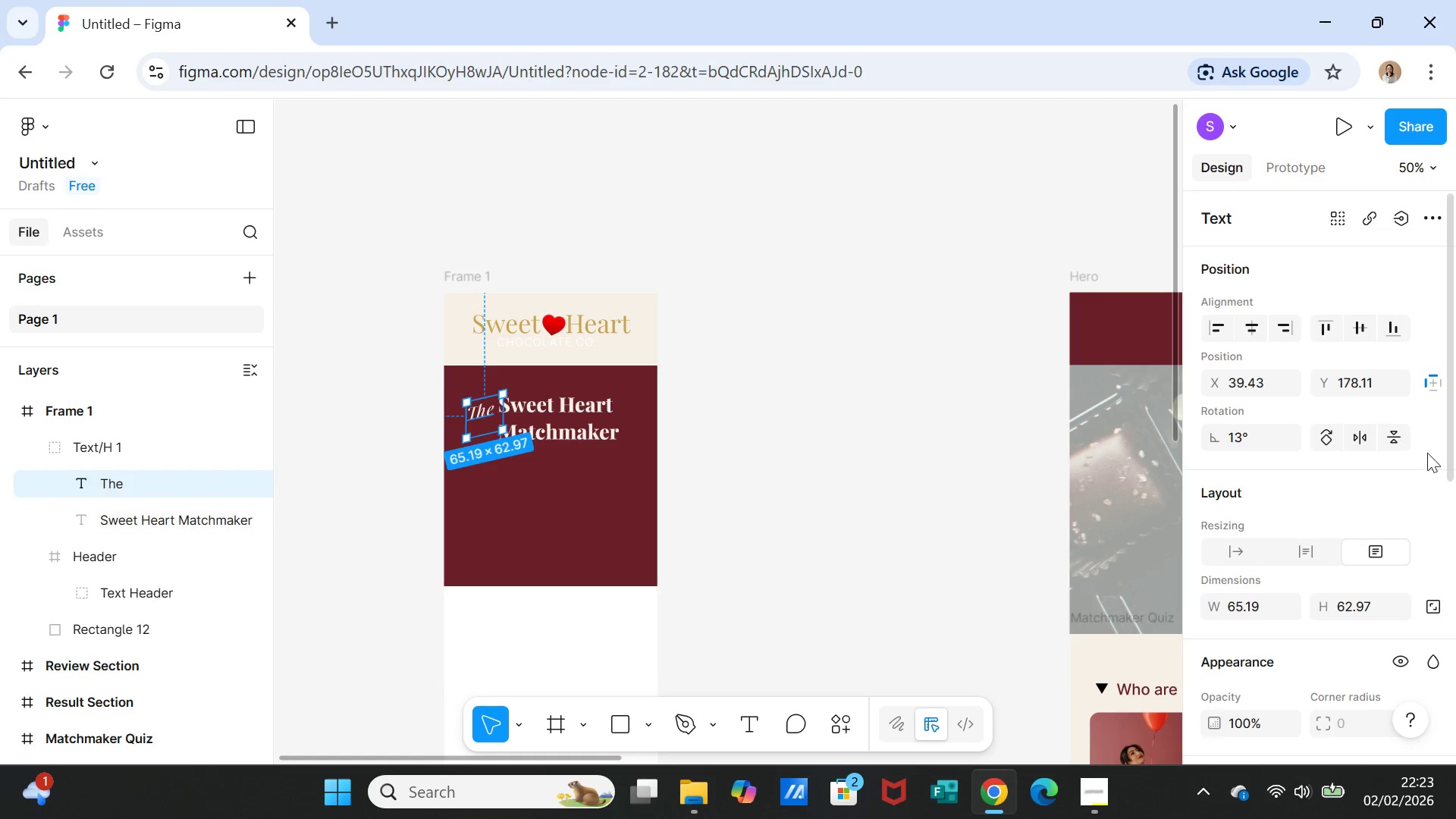 
scroll: coordinate [1398, 561], scroll_direction: down, amount: 2.0
 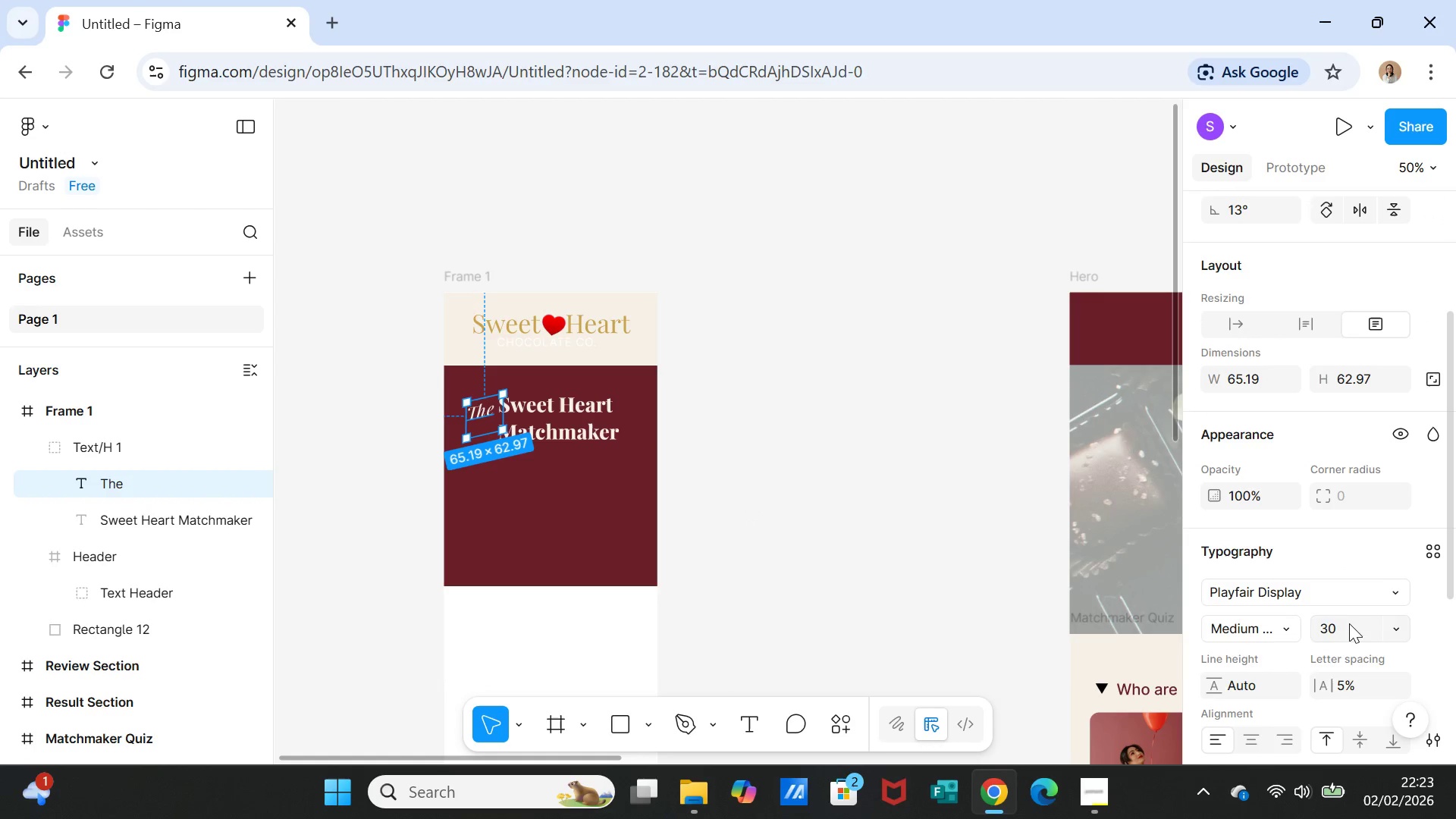 
left_click([1348, 624])
 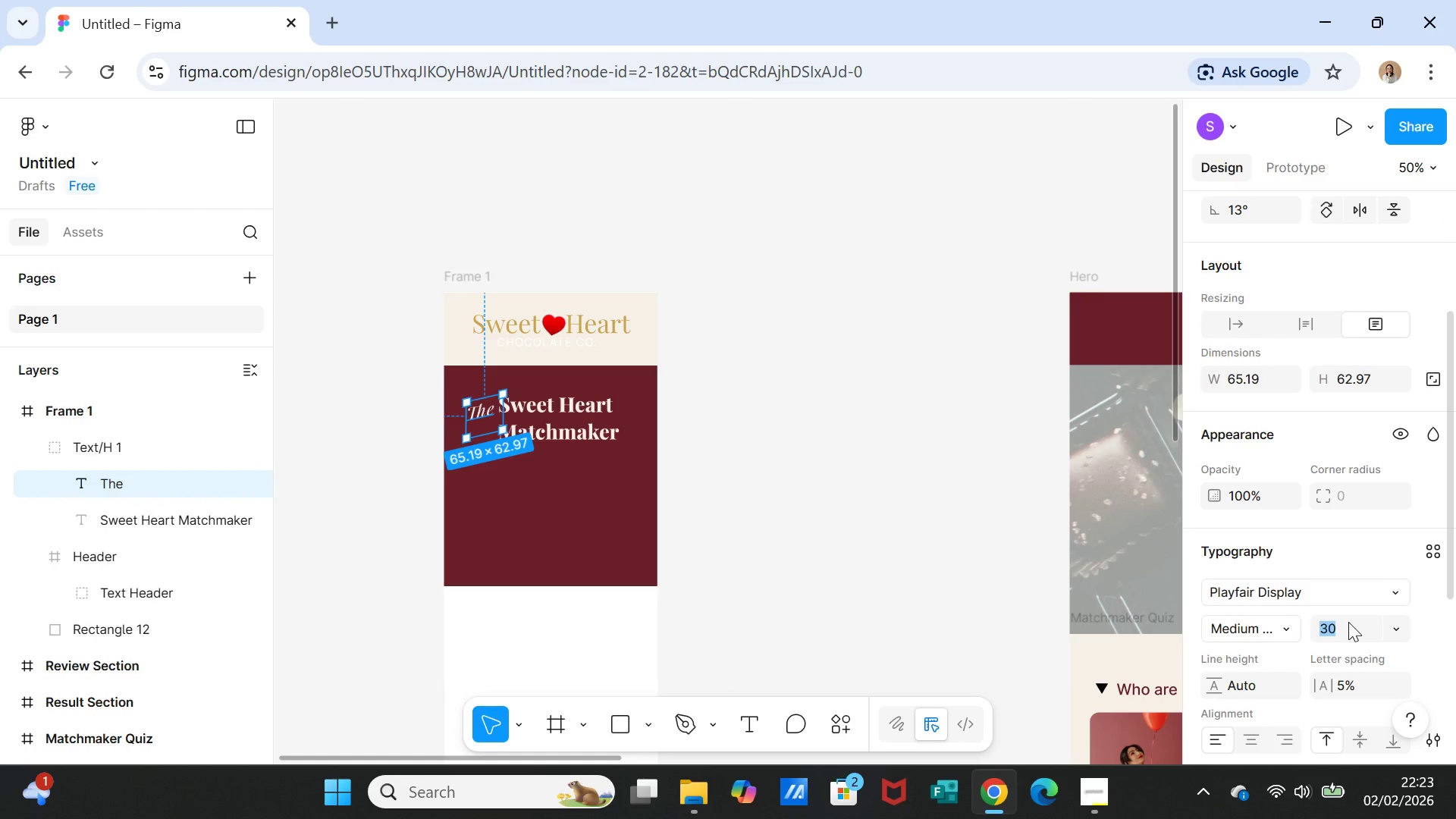 
type(32)
 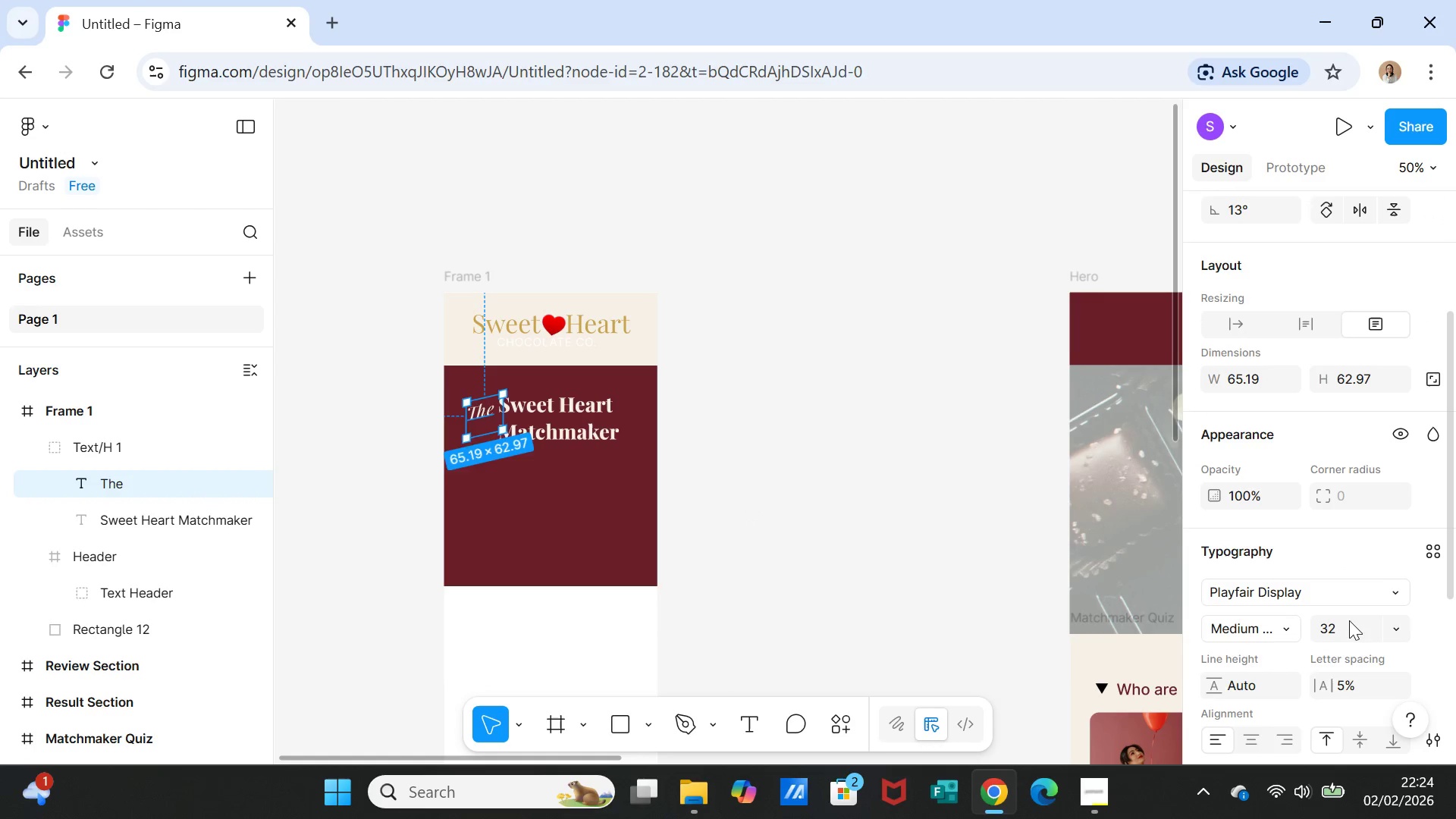 
key(Enter)
 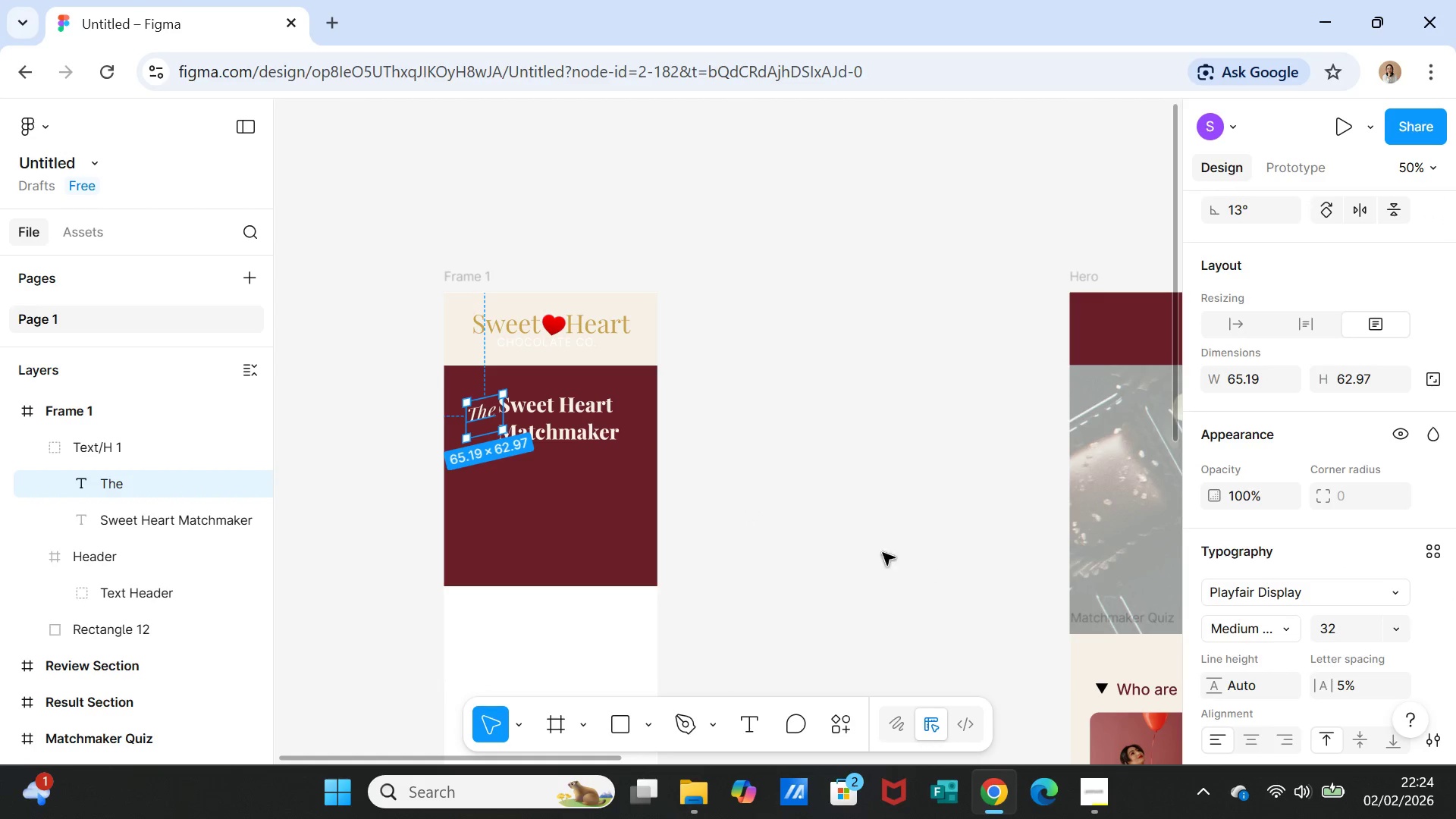 
left_click([837, 525])
 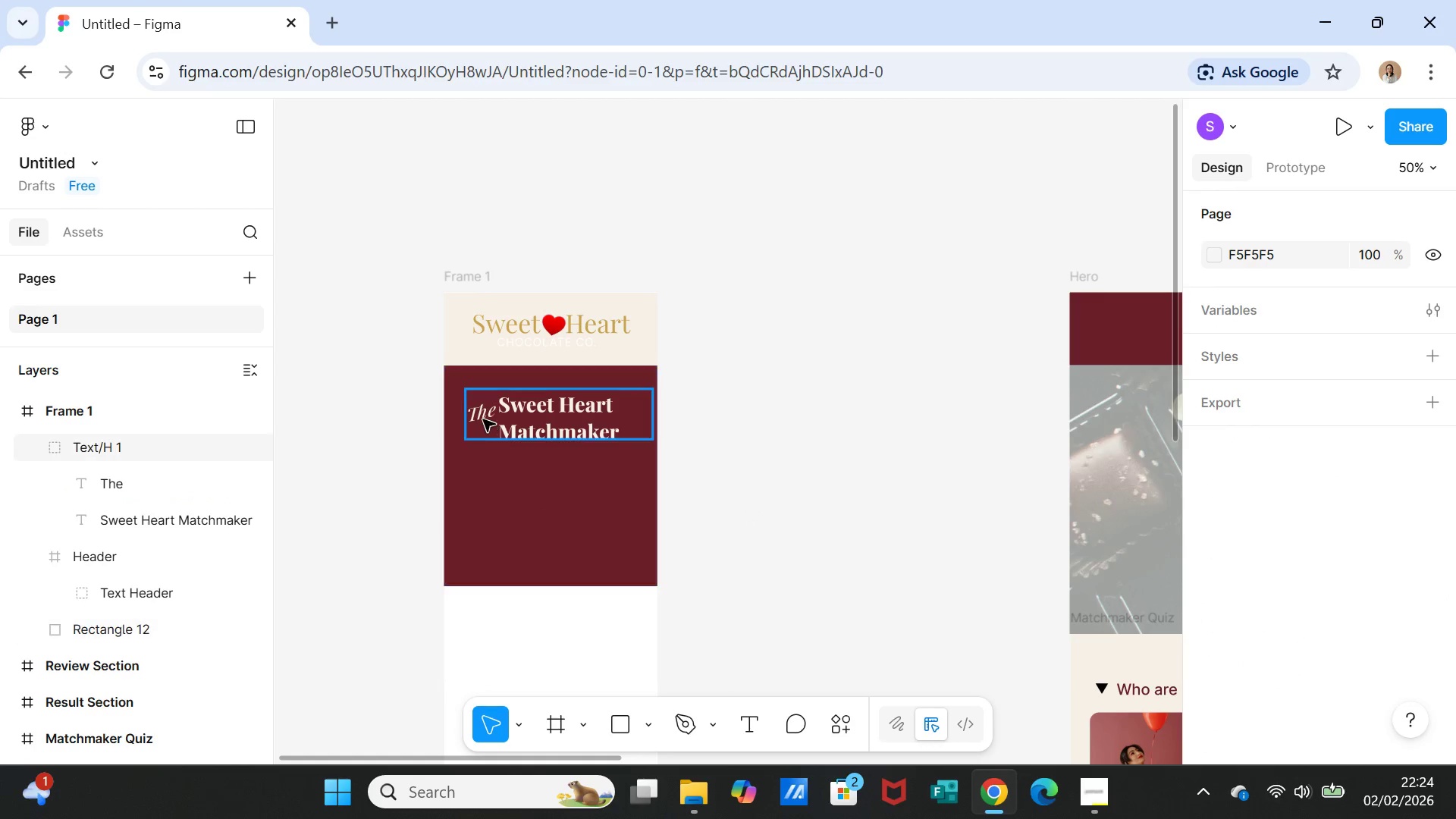 
double_click([481, 413])
 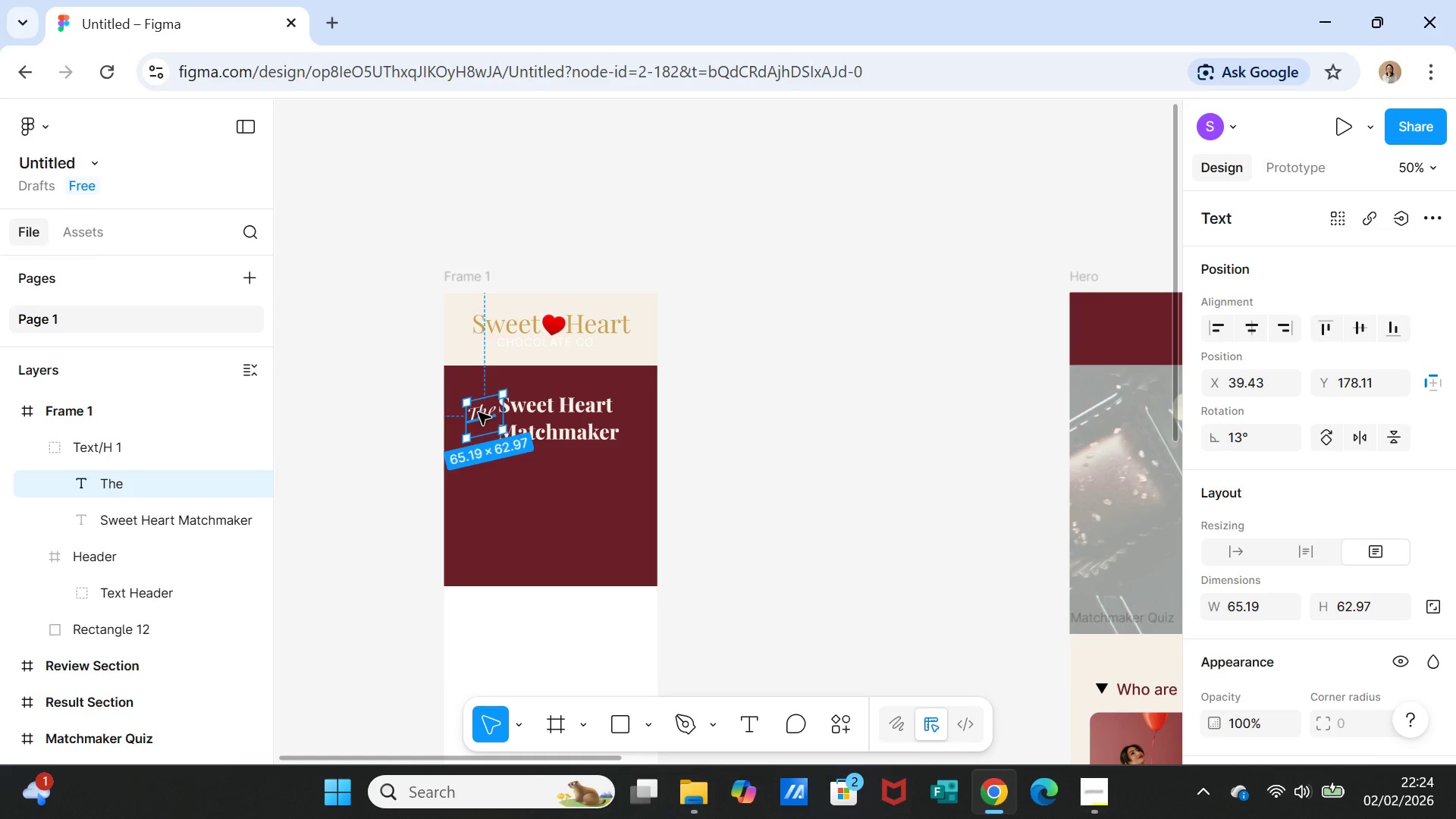 
left_click_drag(start_coordinate=[479, 413], to_coordinate=[476, 405])
 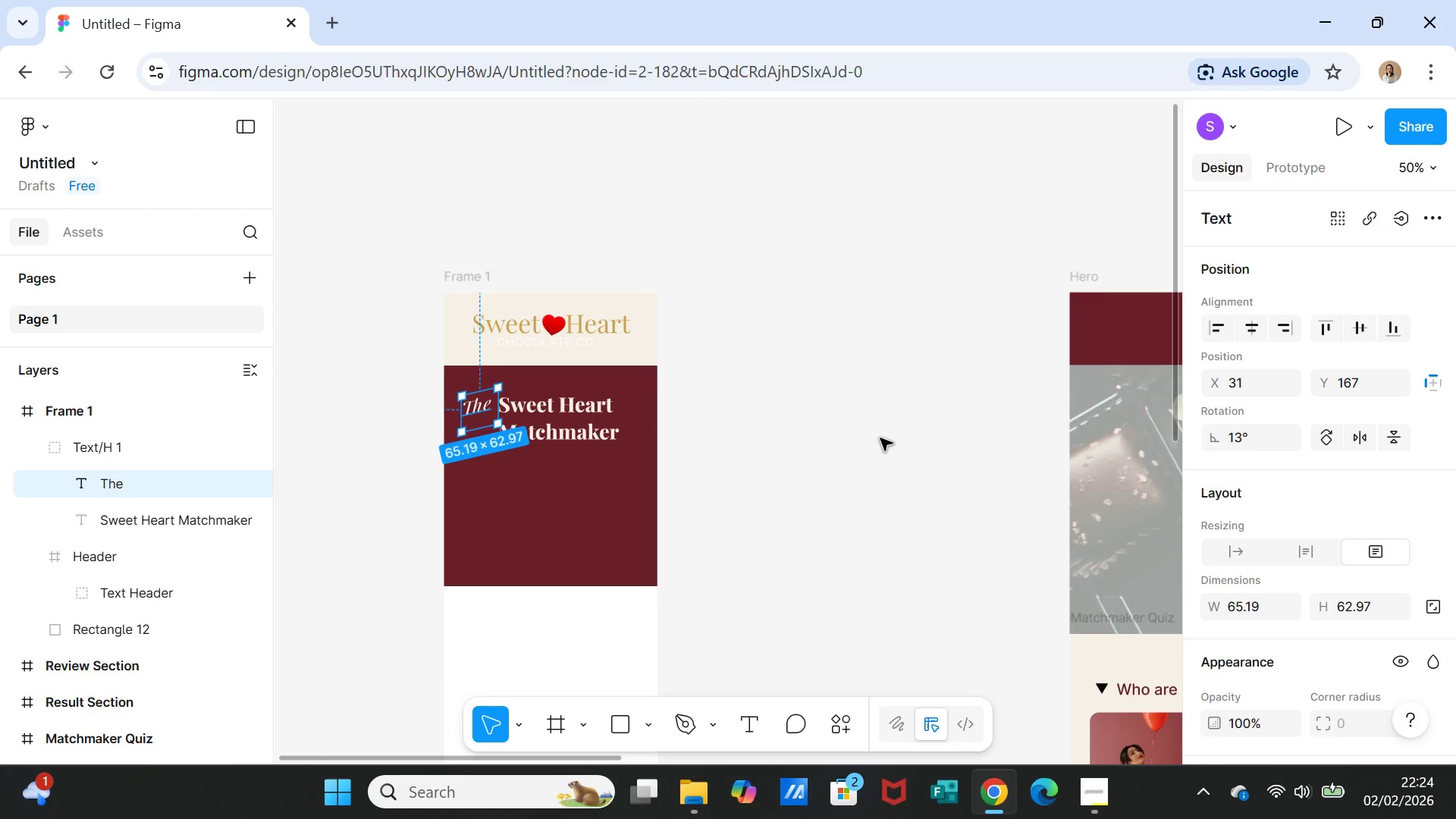 
left_click([880, 438])
 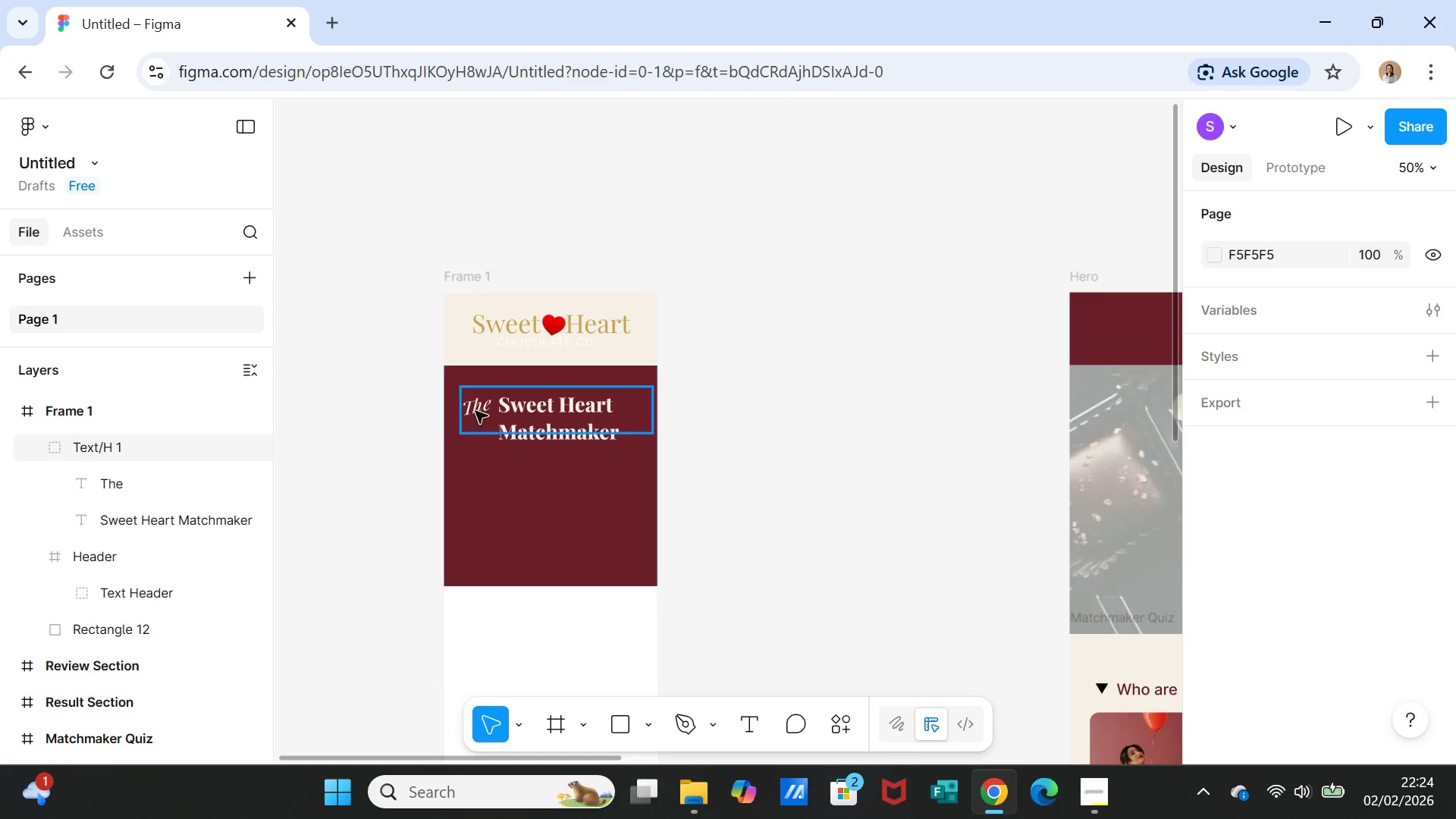 
double_click([475, 410])
 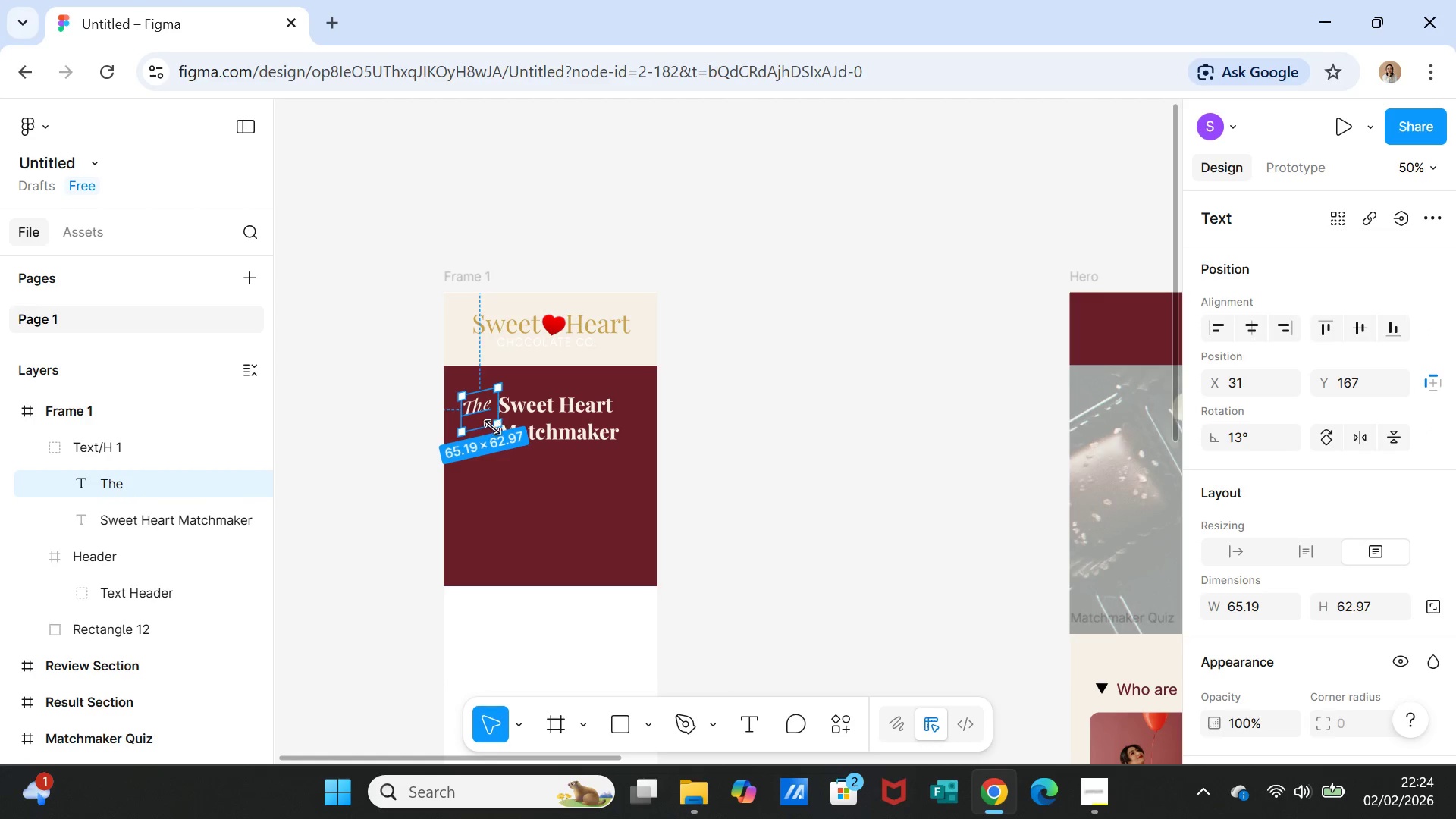 
left_click_drag(start_coordinate=[493, 424], to_coordinate=[497, 421])
 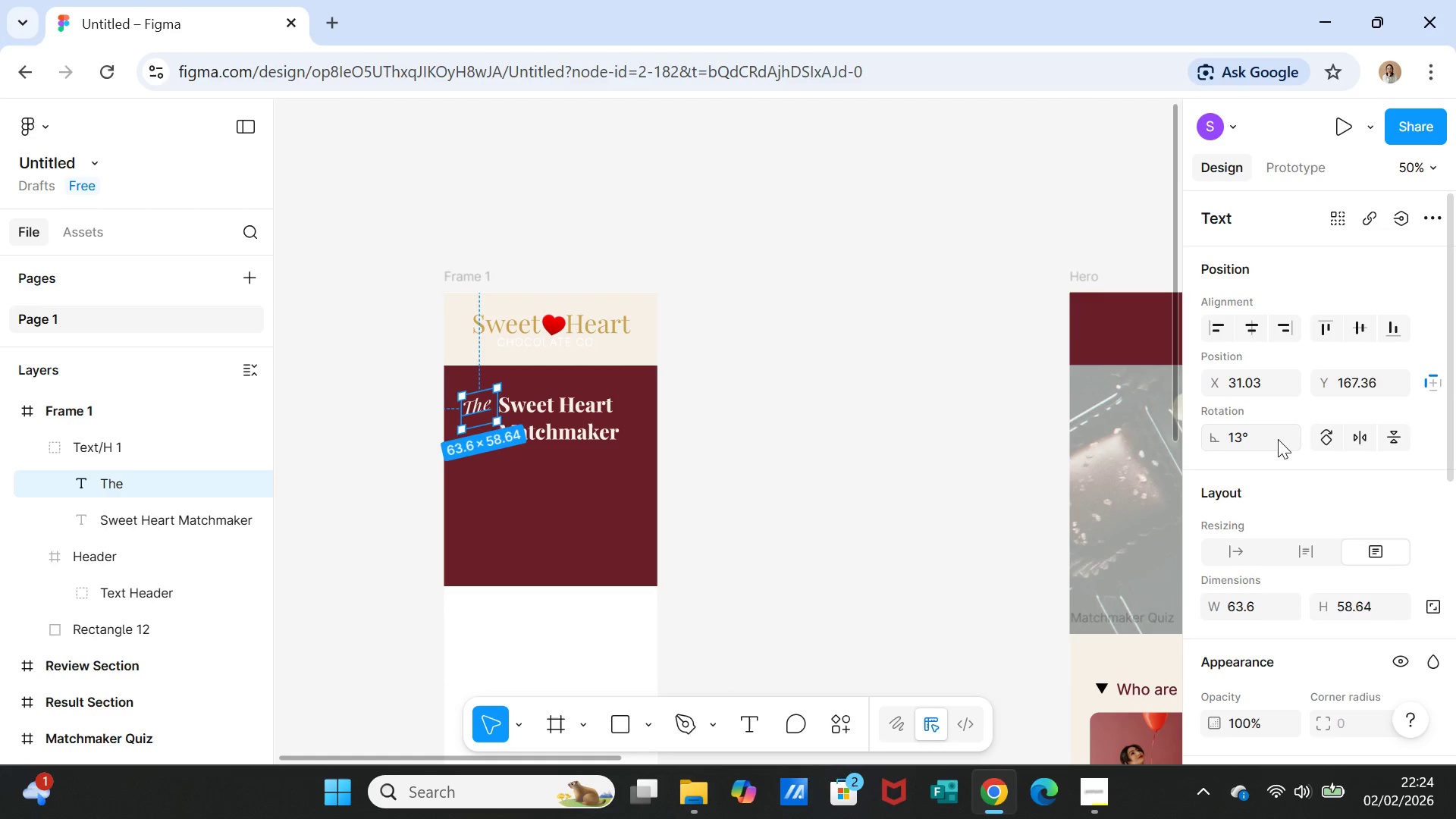 
left_click([1242, 442])
 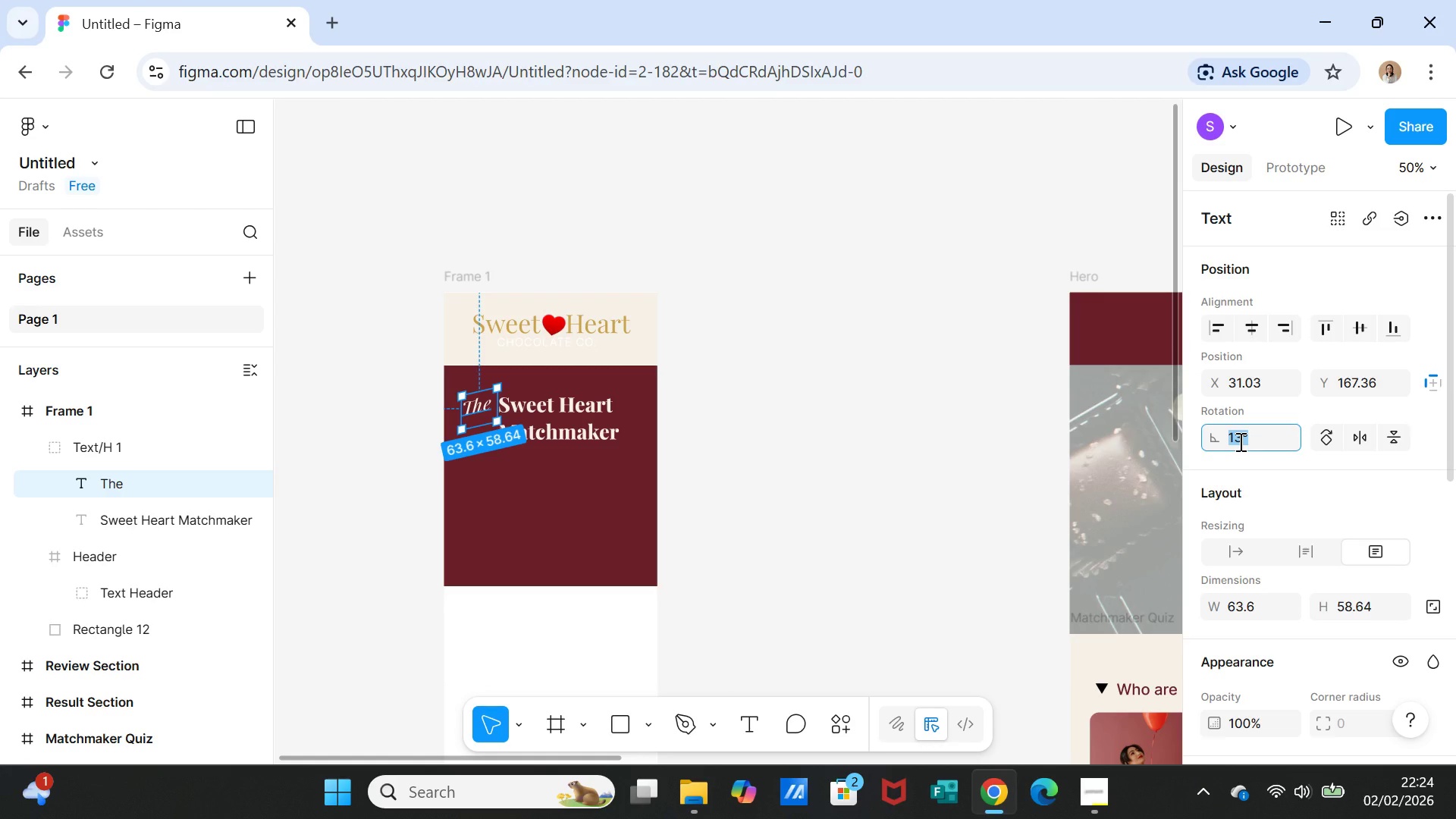 
left_click([1239, 441])
 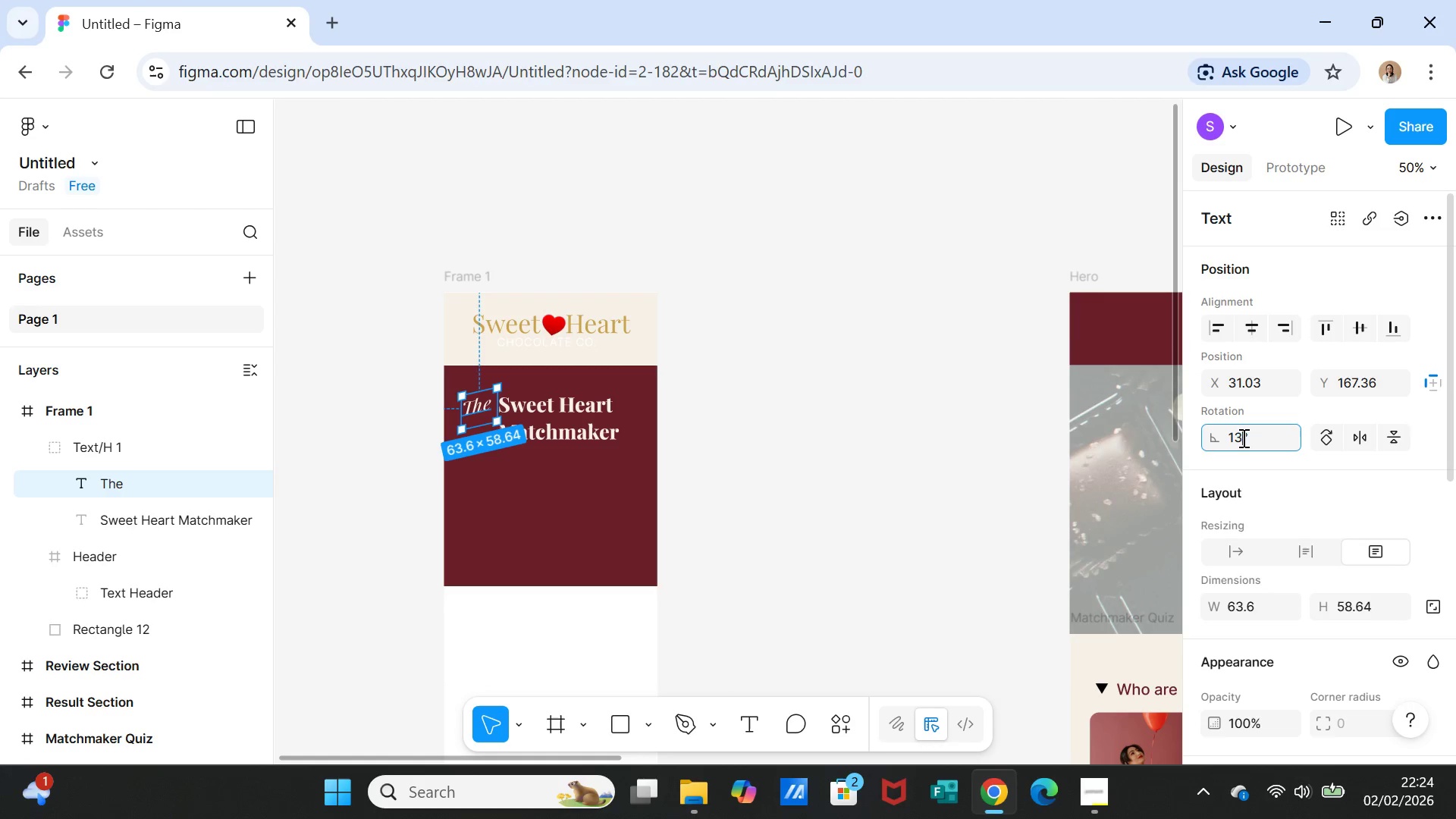 
key(Backspace)
 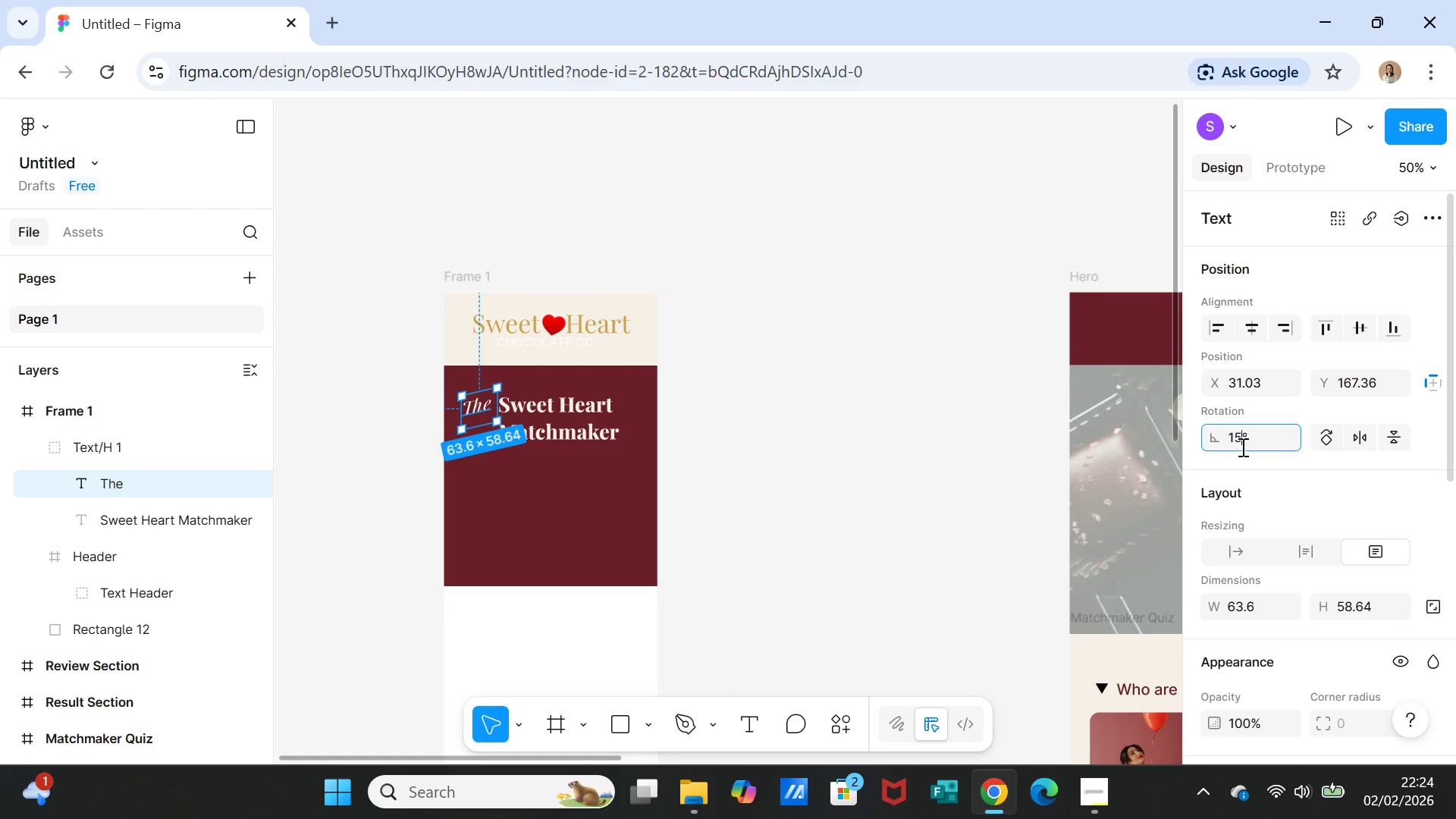 
key(5)
 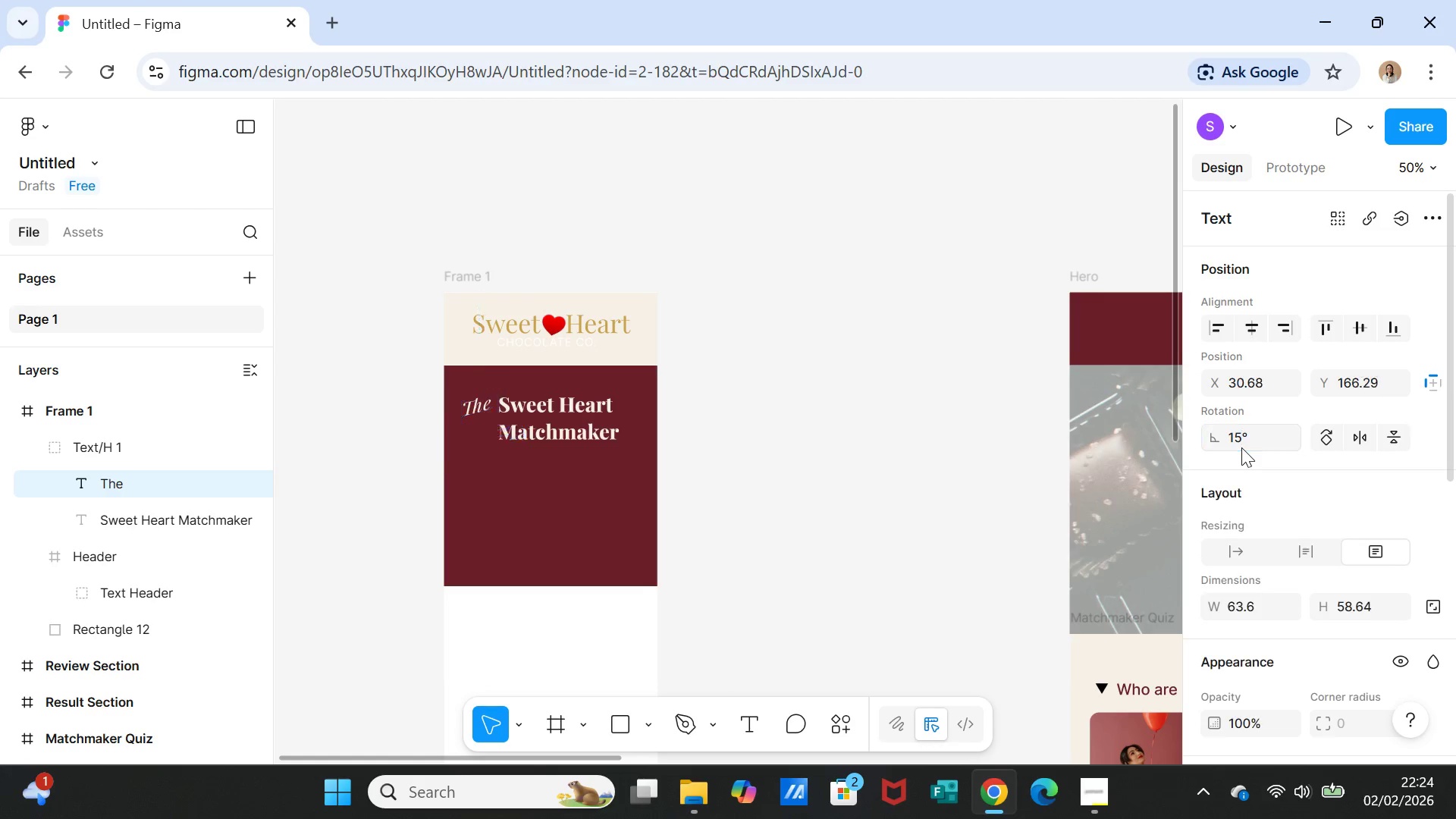 
key(Enter)
 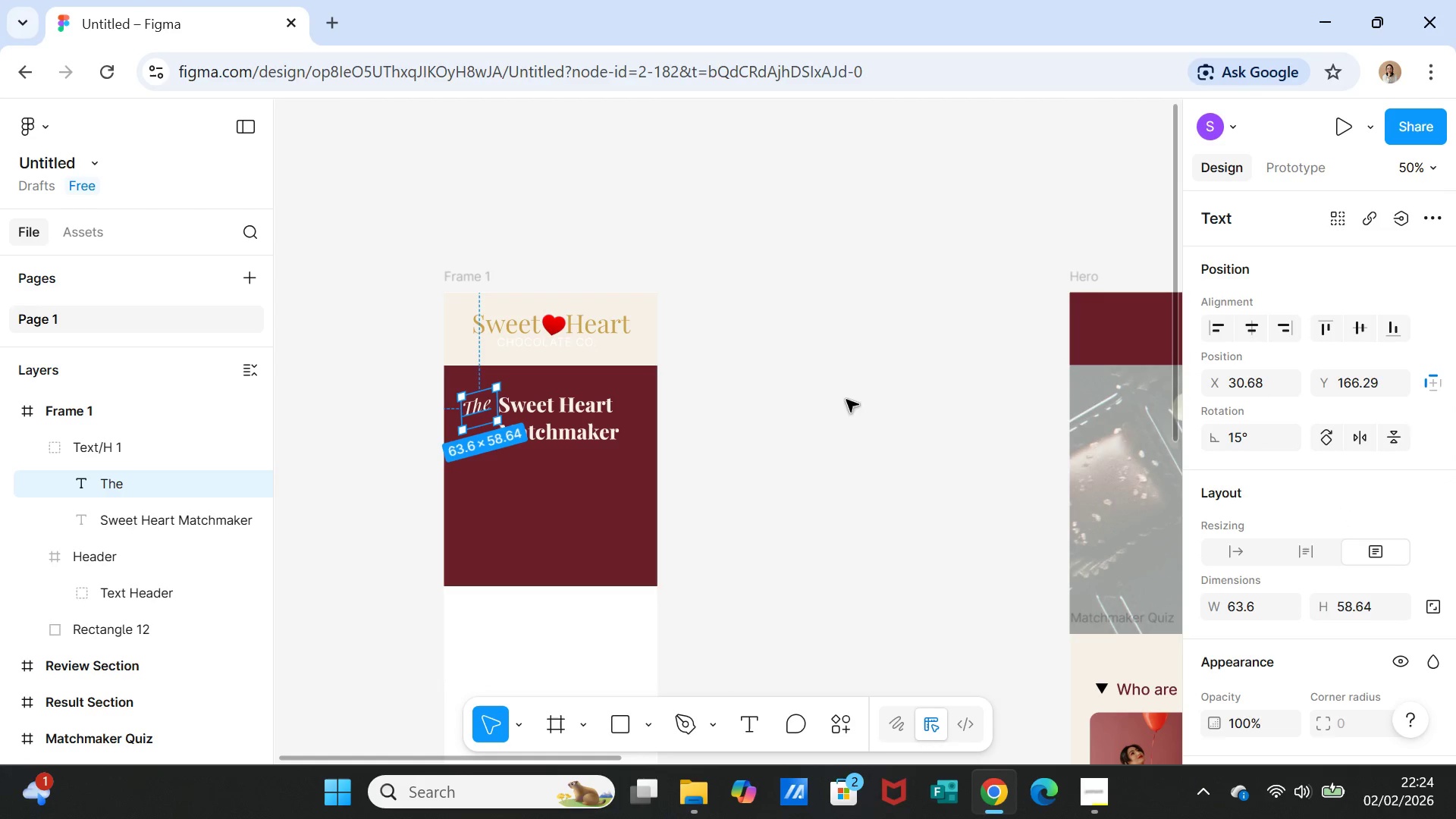 
left_click([764, 507])
 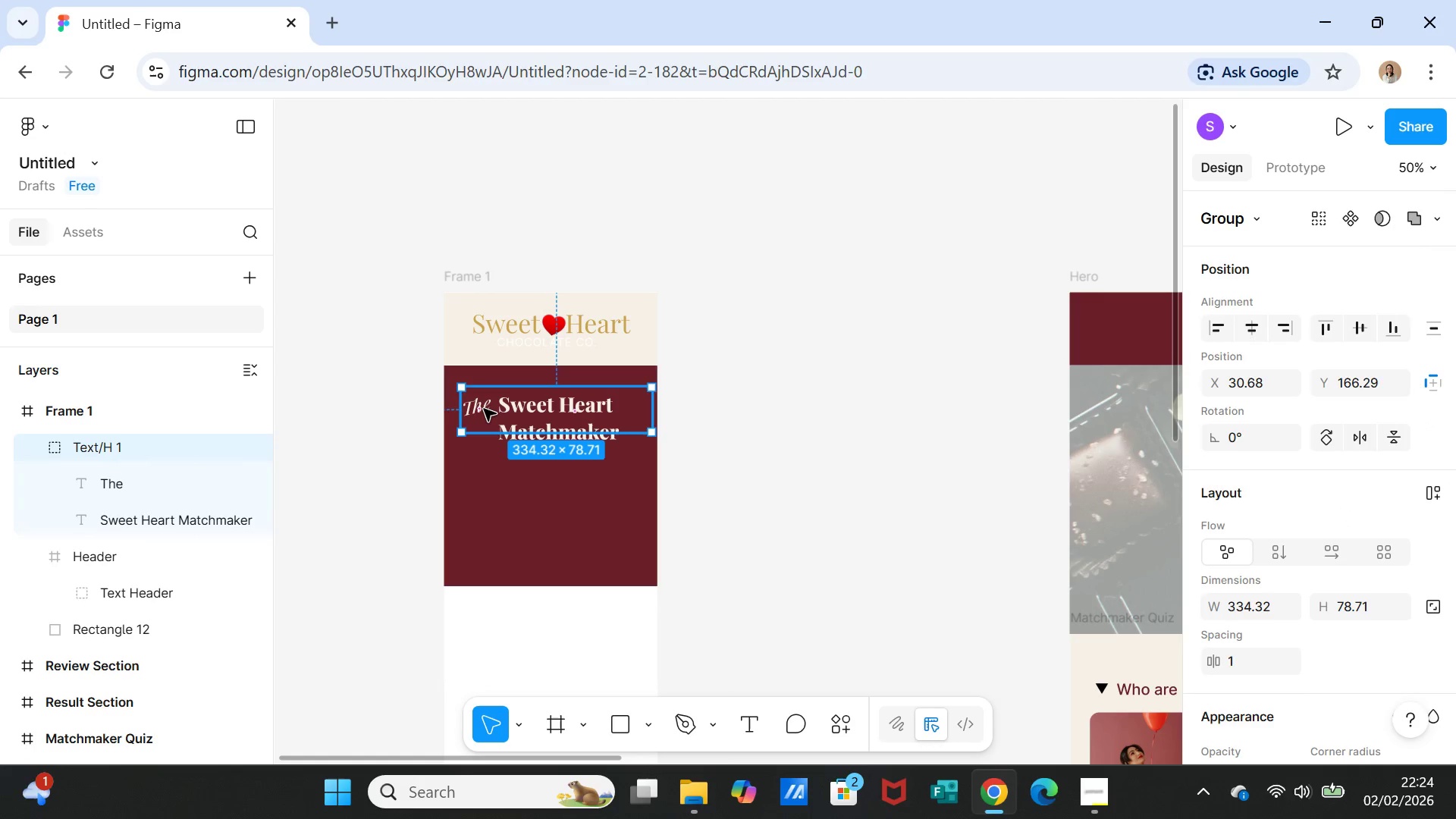 
double_click([484, 409])
 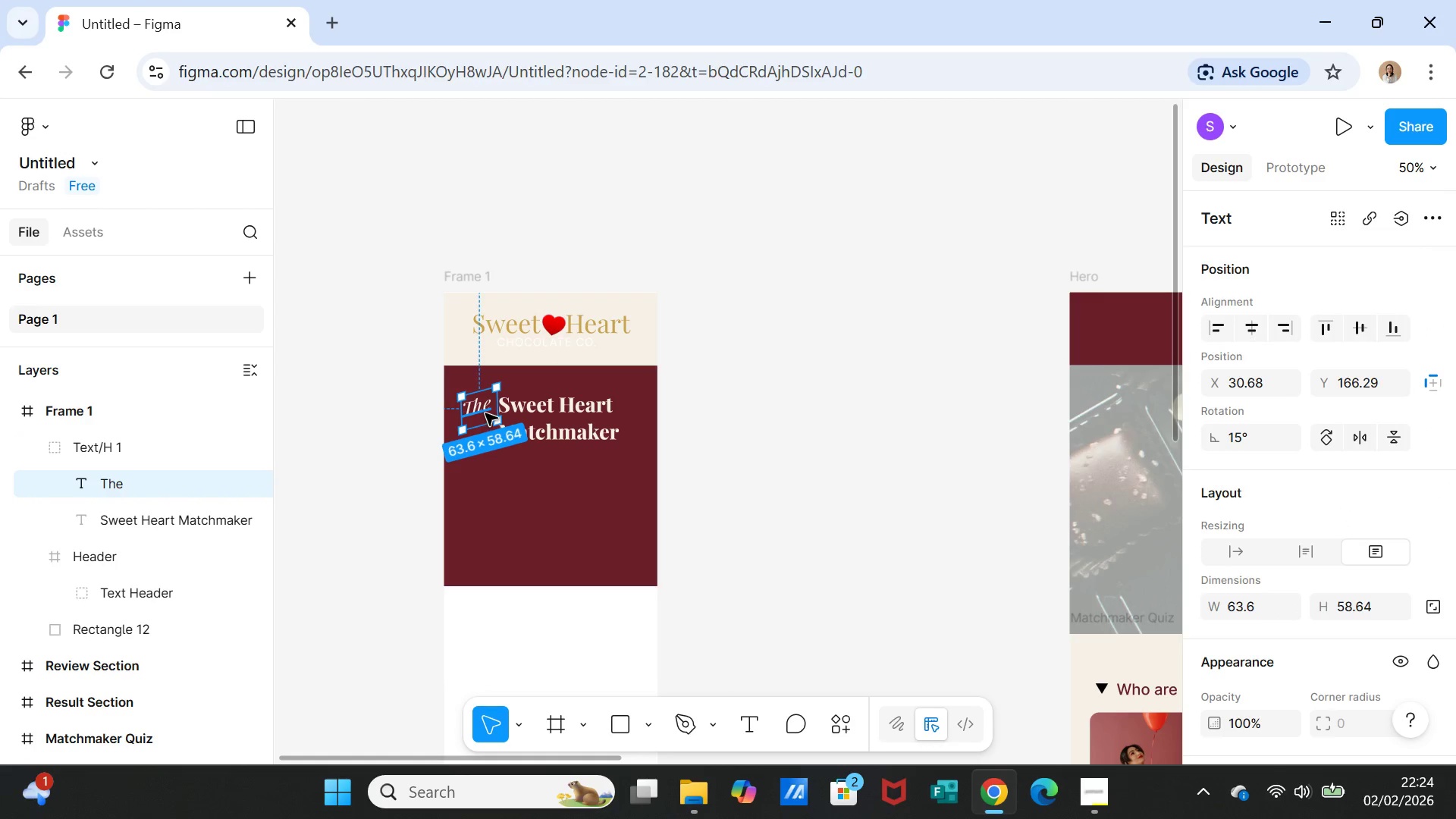 
left_click_drag(start_coordinate=[486, 410], to_coordinate=[486, 419])
 